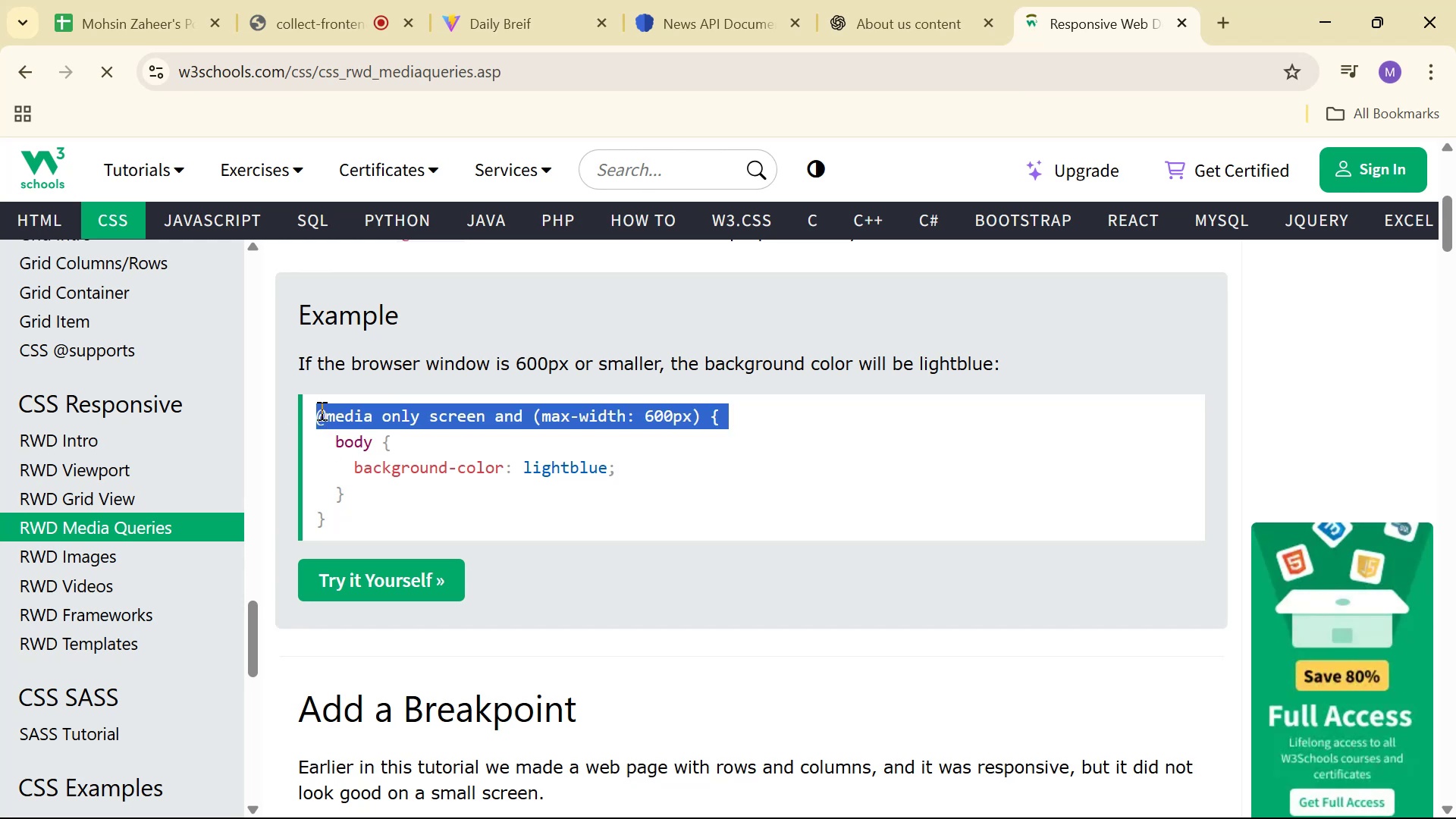 
key(Control+C)
 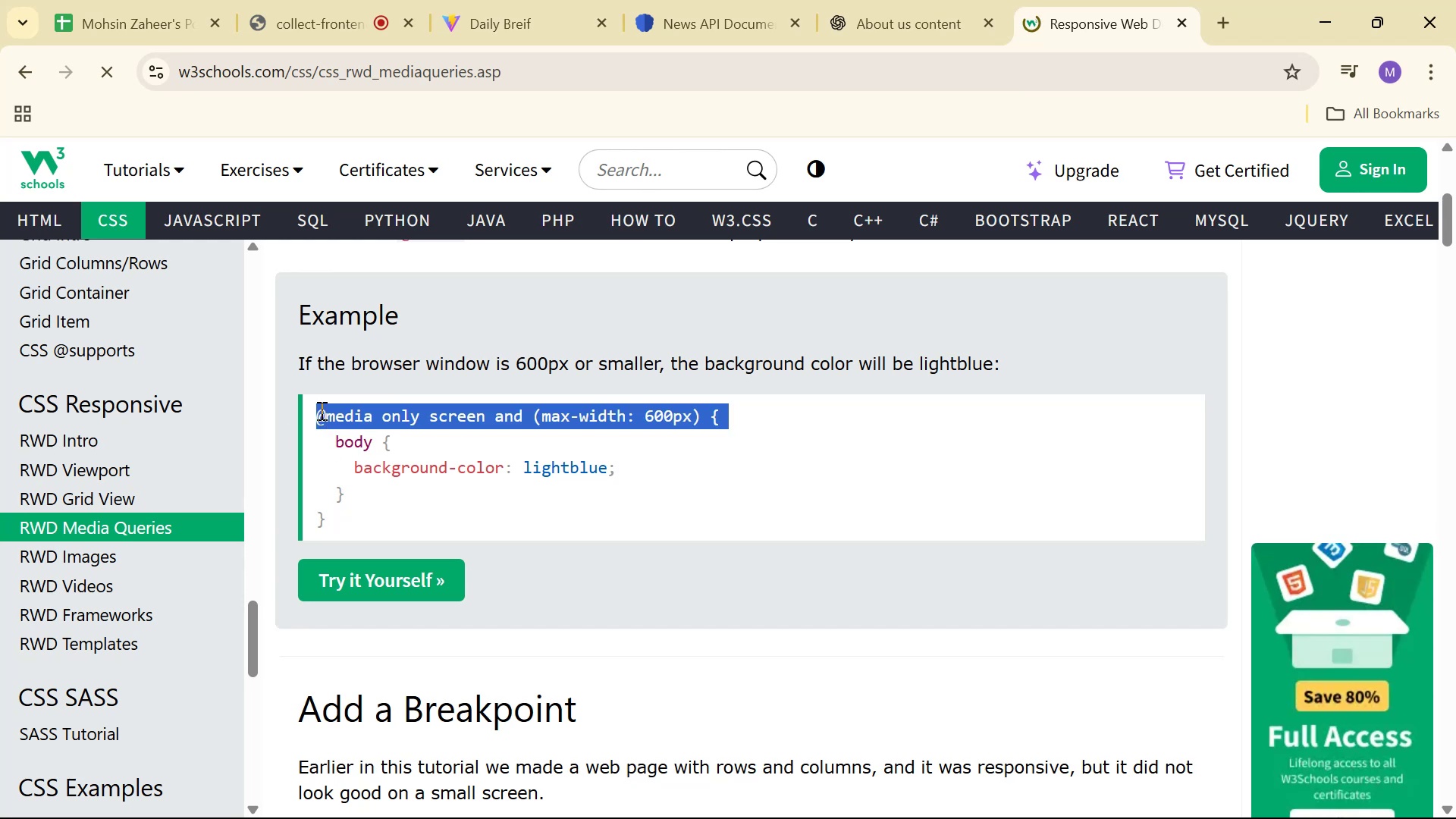 
key(Control+C)
 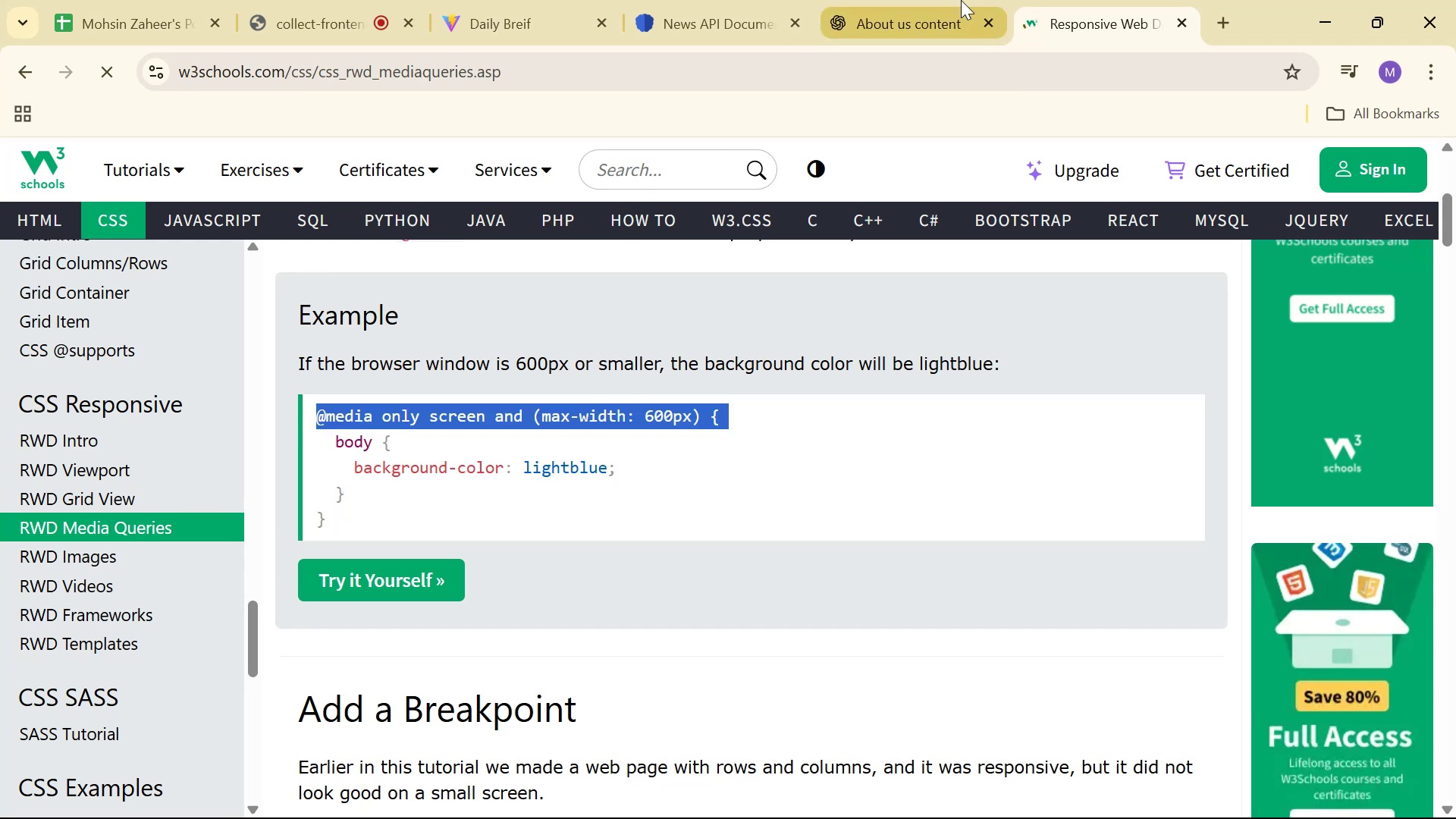 
left_click([486, 0])
 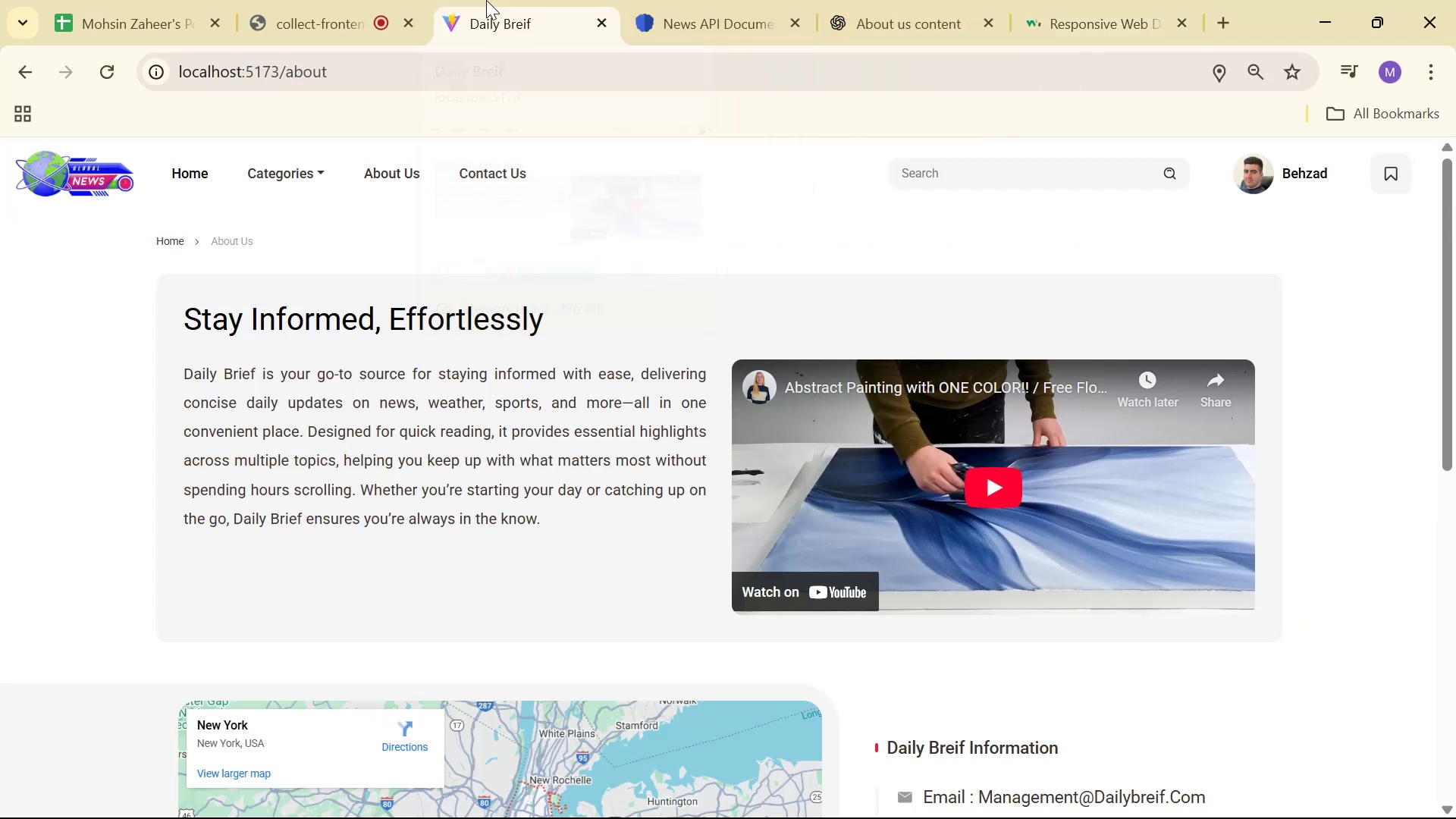 
key(Alt+Tab)
 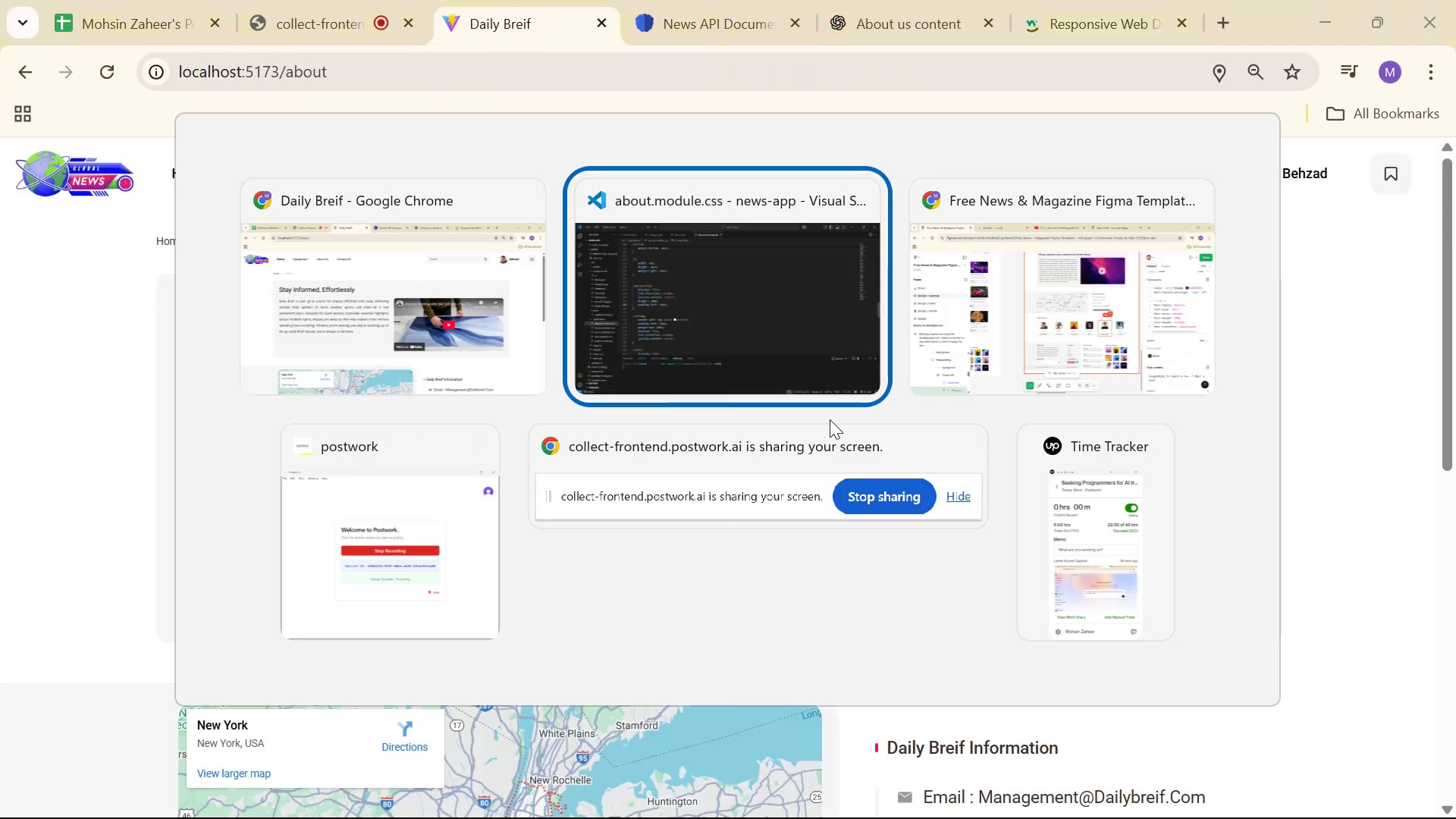 
scroll: coordinate [780, 476], scroll_direction: down, amount: 17.0
 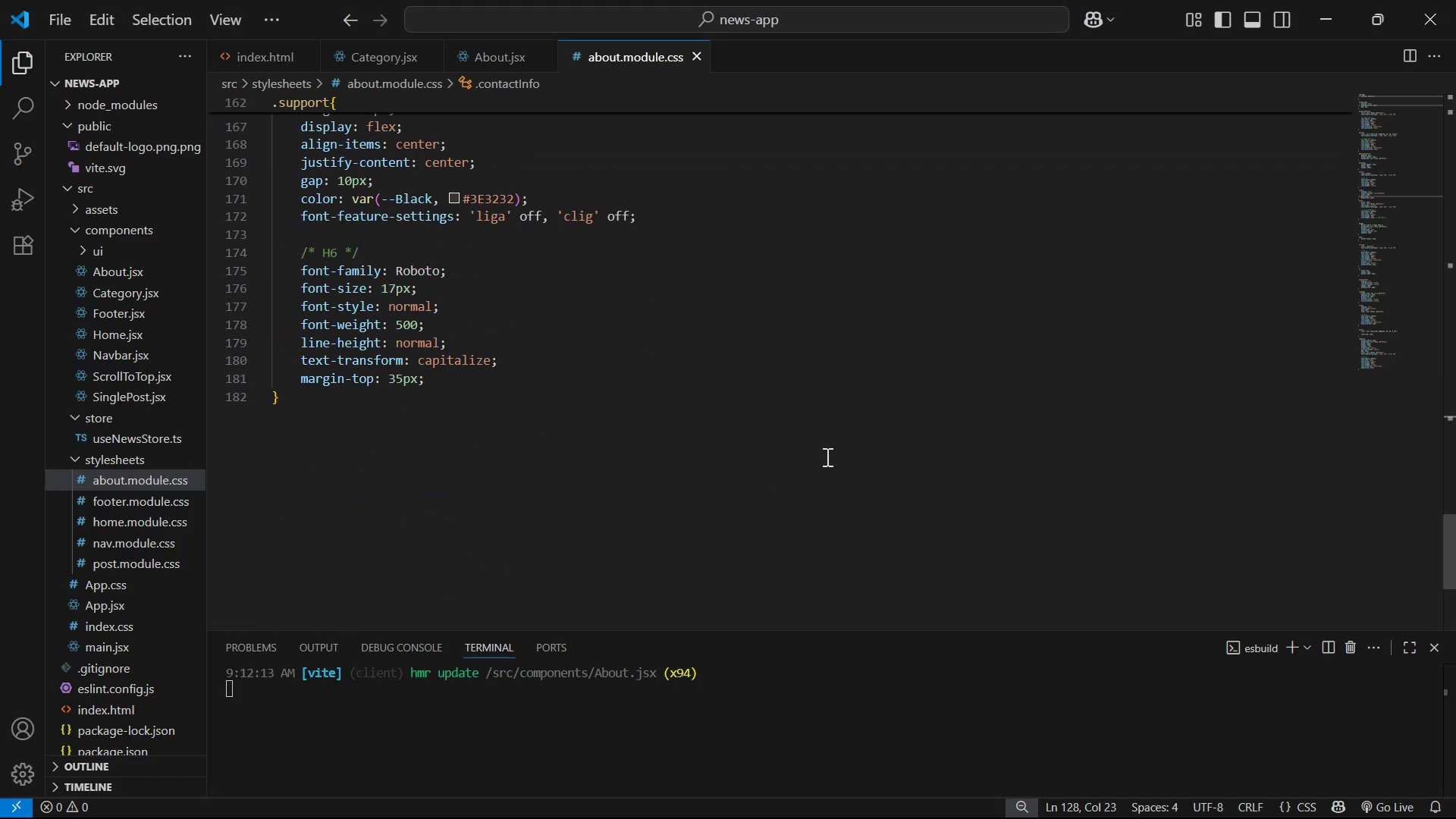 
left_click([826, 444])
 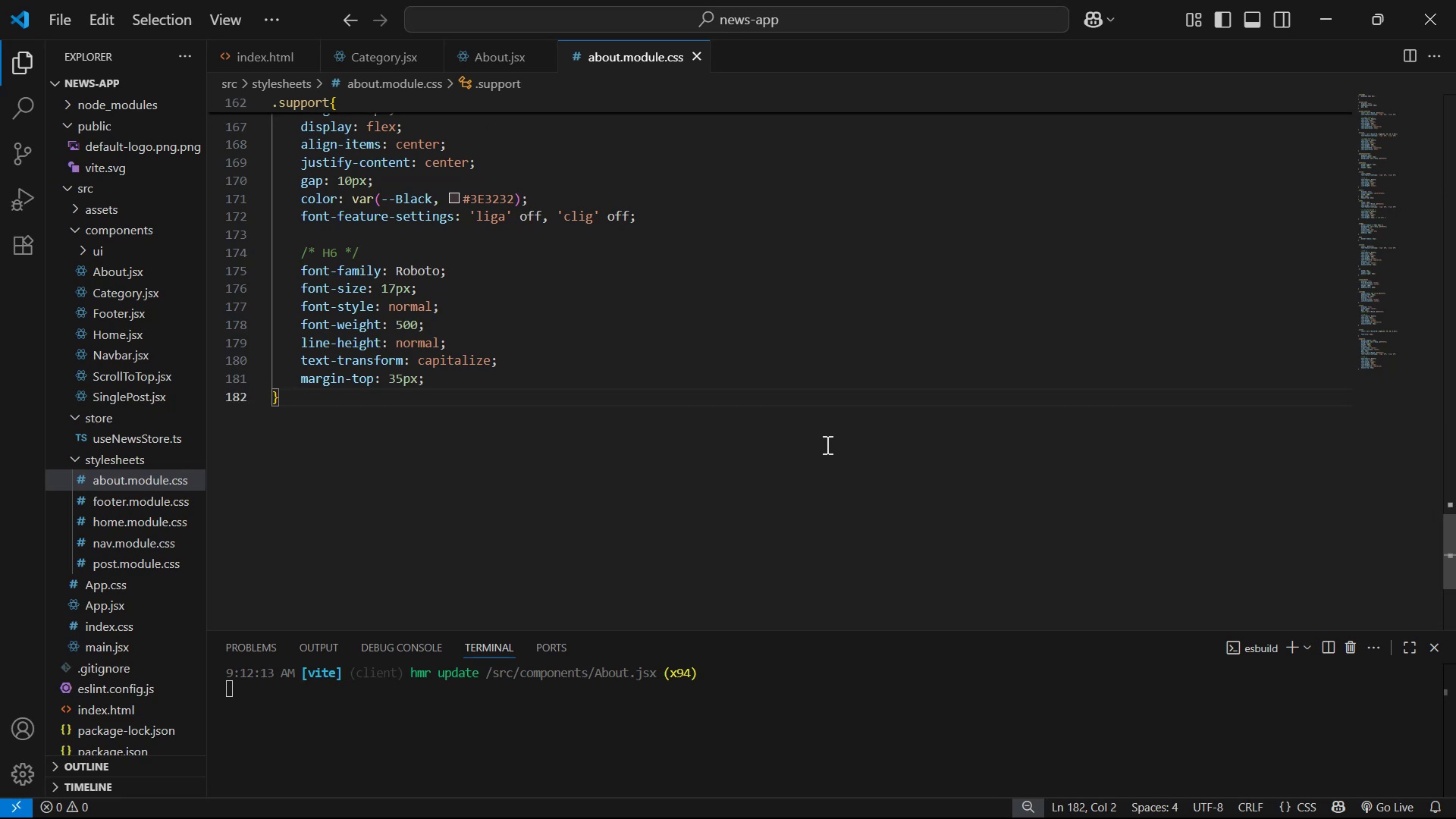 
key(Enter)
 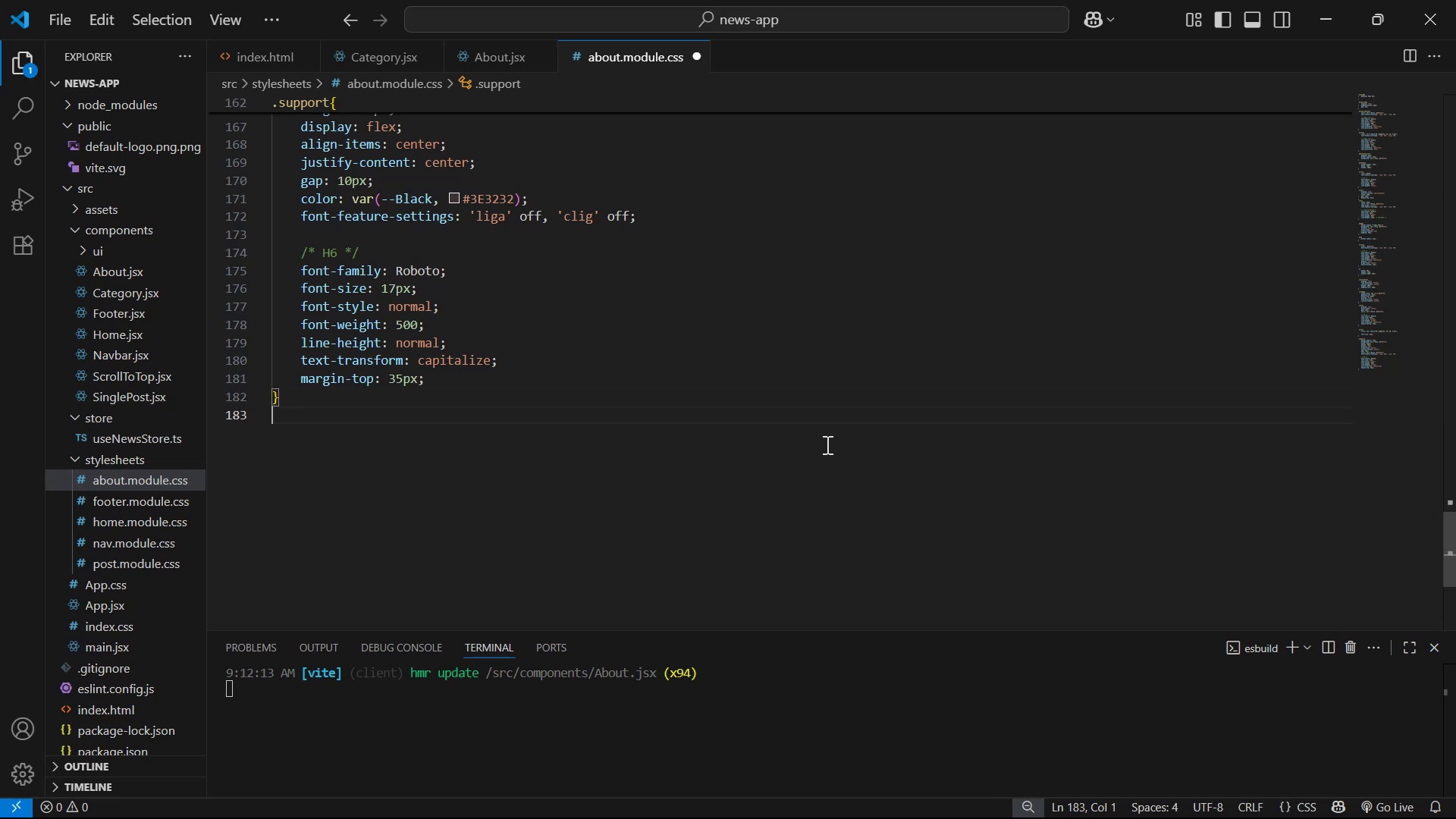 
key(Enter)
 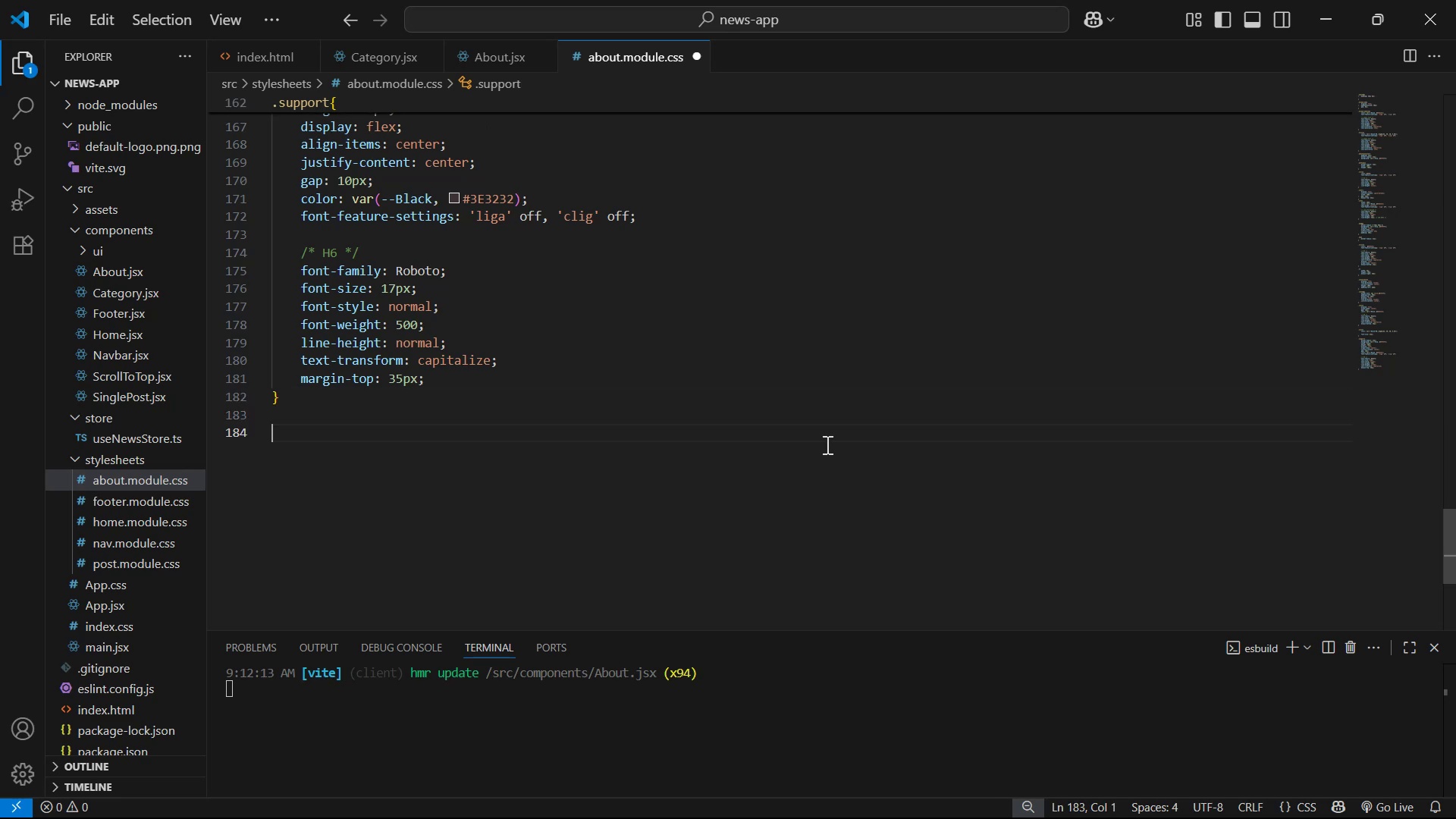 
key(Enter)
 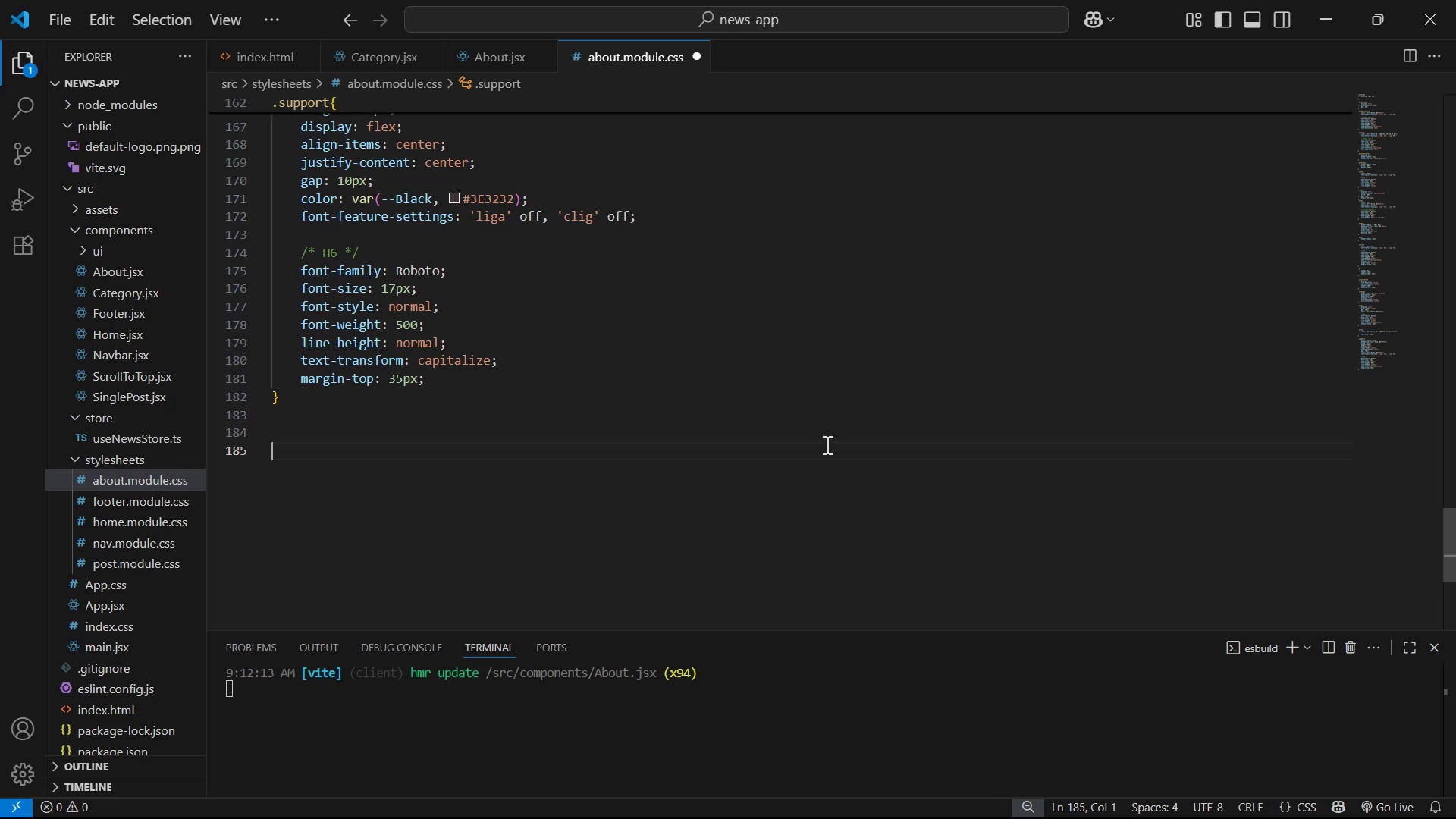 
key(Control+ControlLeft)
 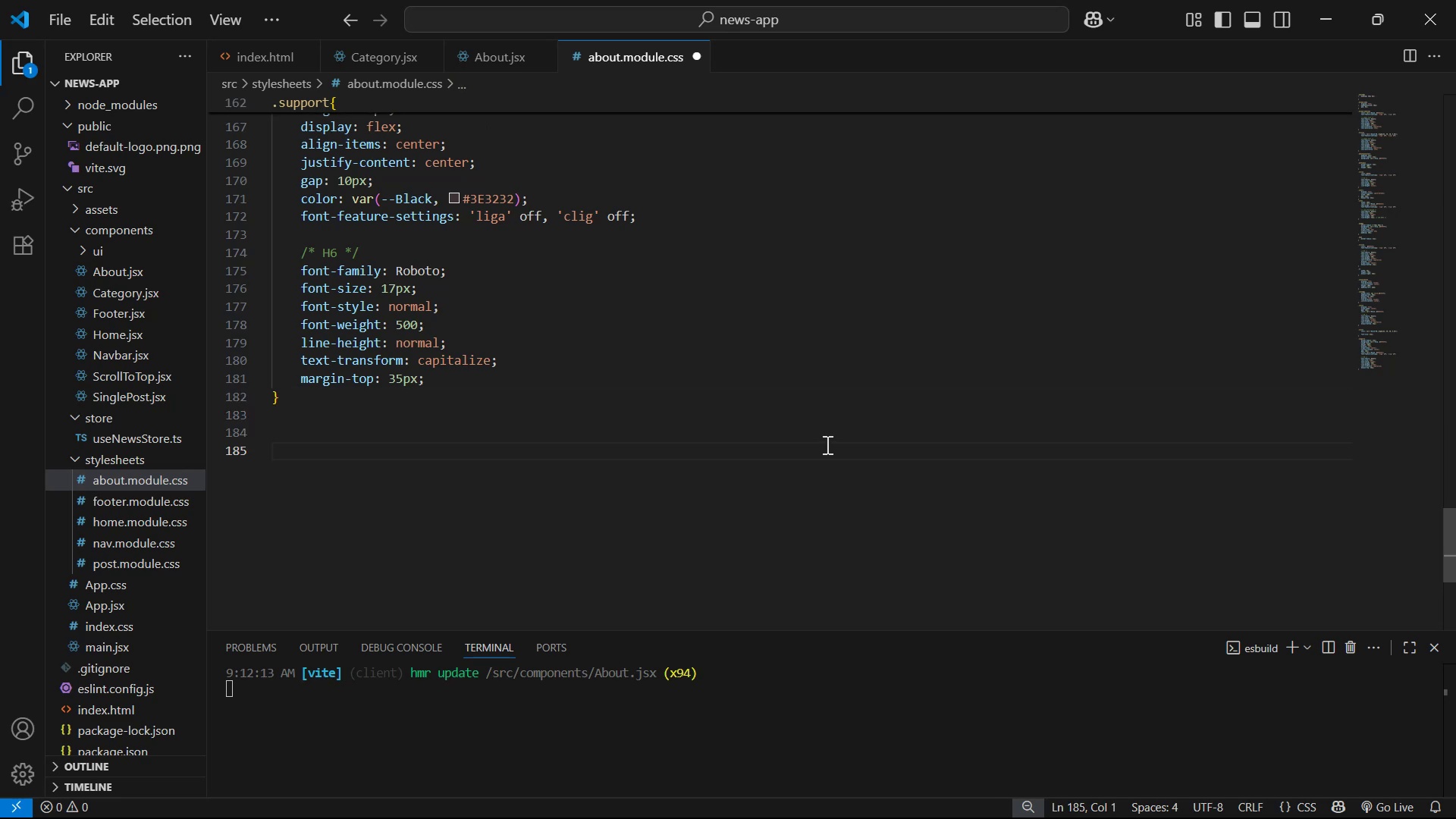 
key(Control+V)
 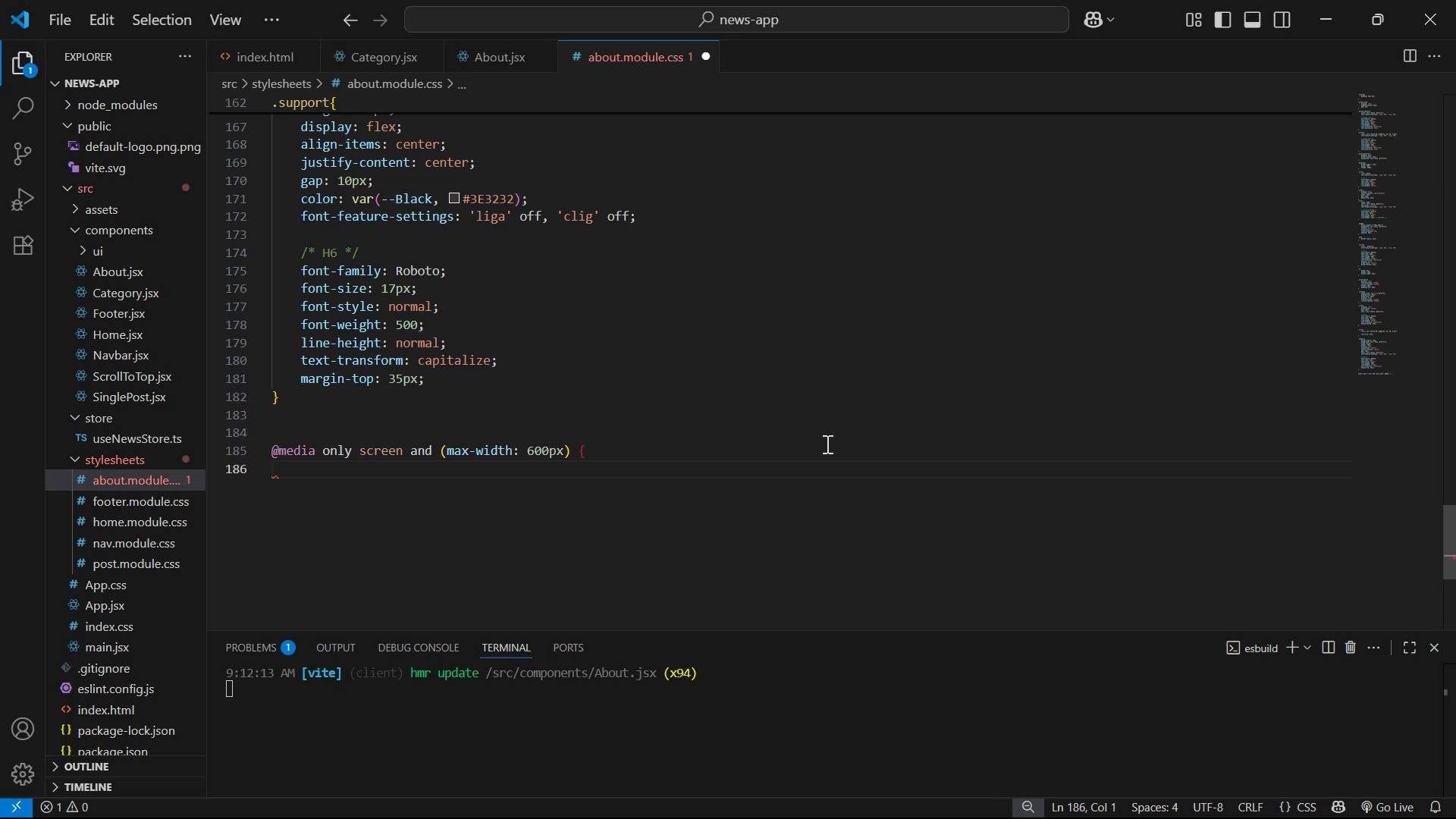 
wait(7.03)
 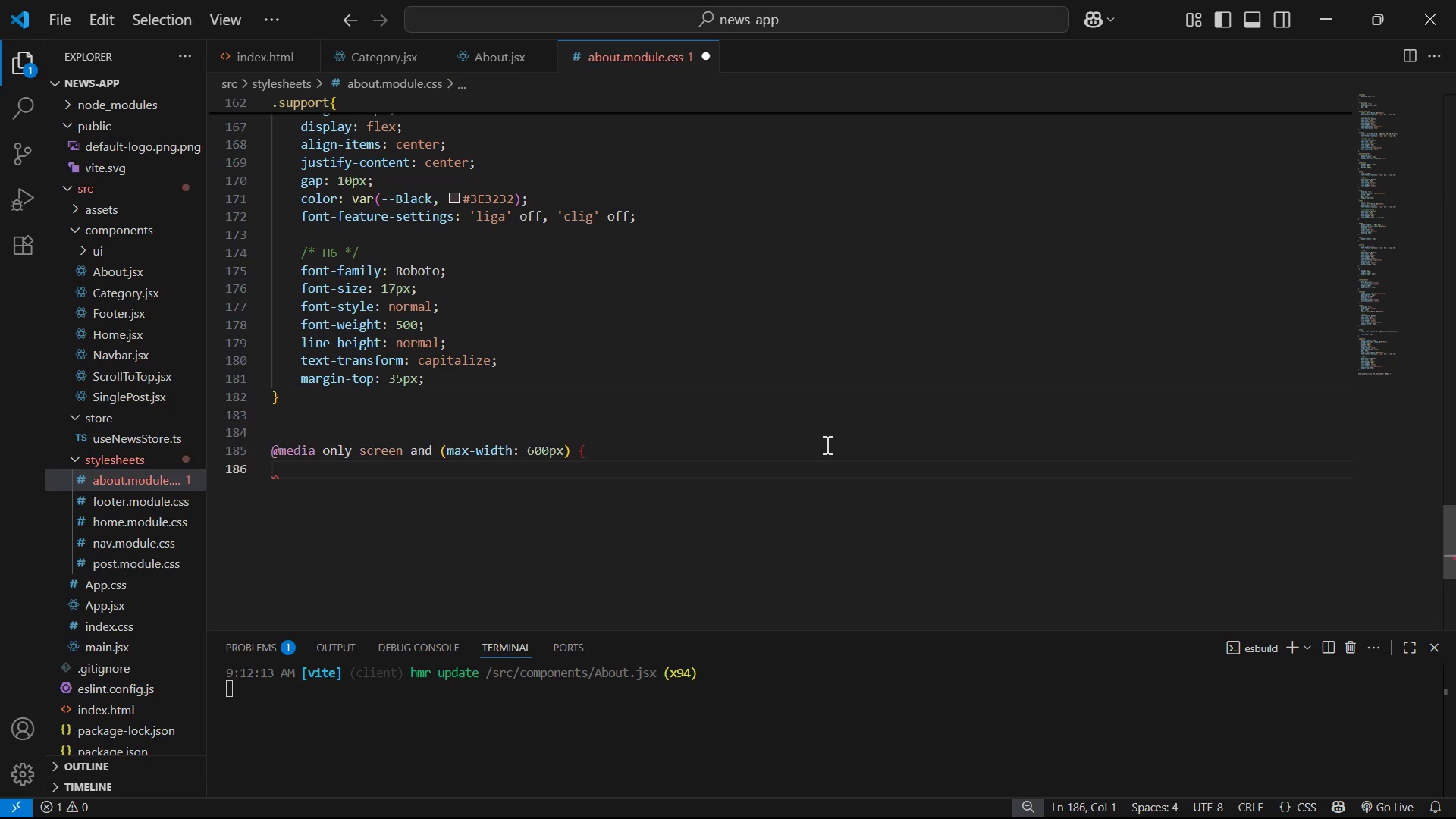 
key(Shift+BracketRight)
 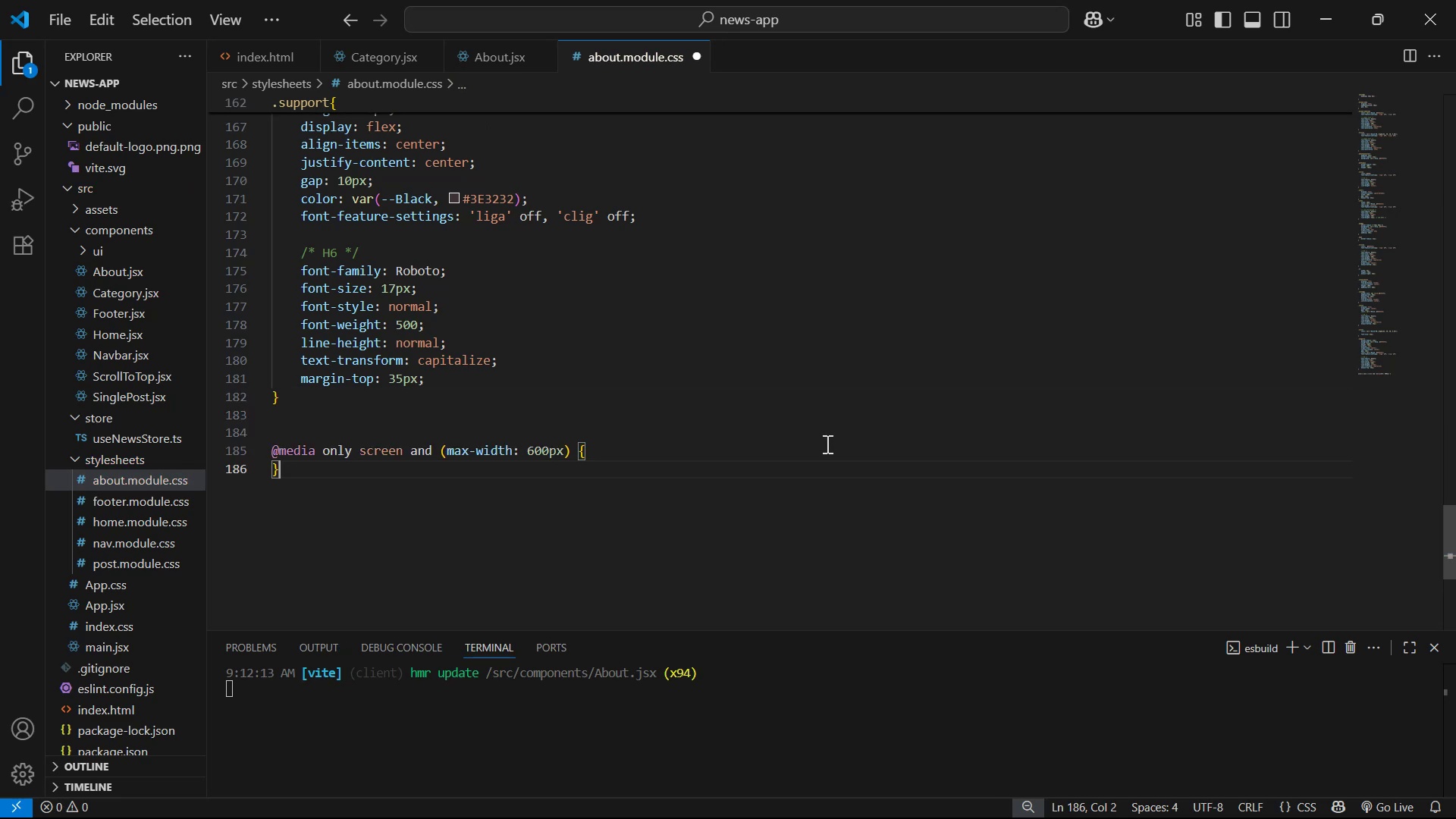 
key(ArrowLeft)
 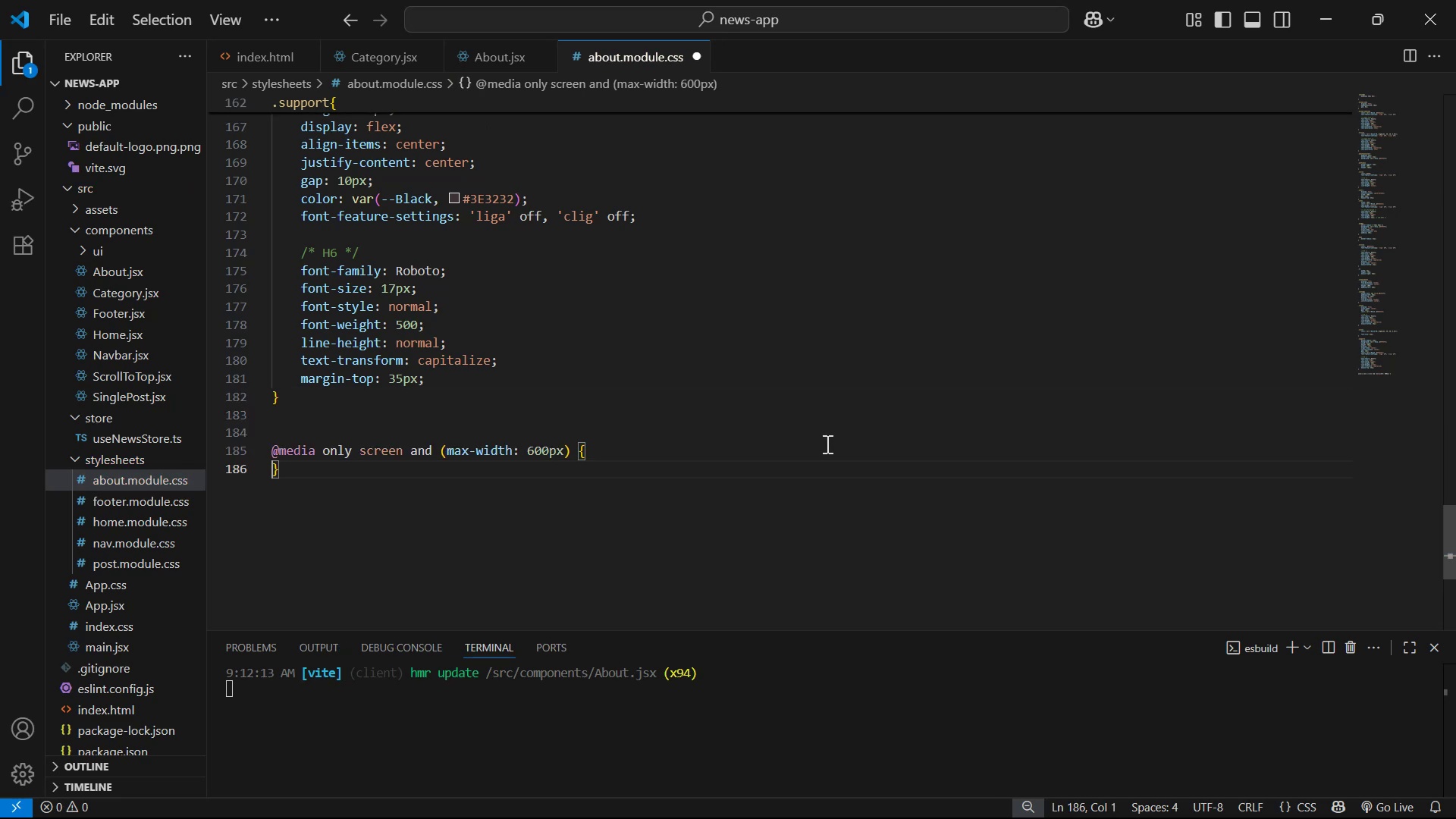 
key(Enter)
 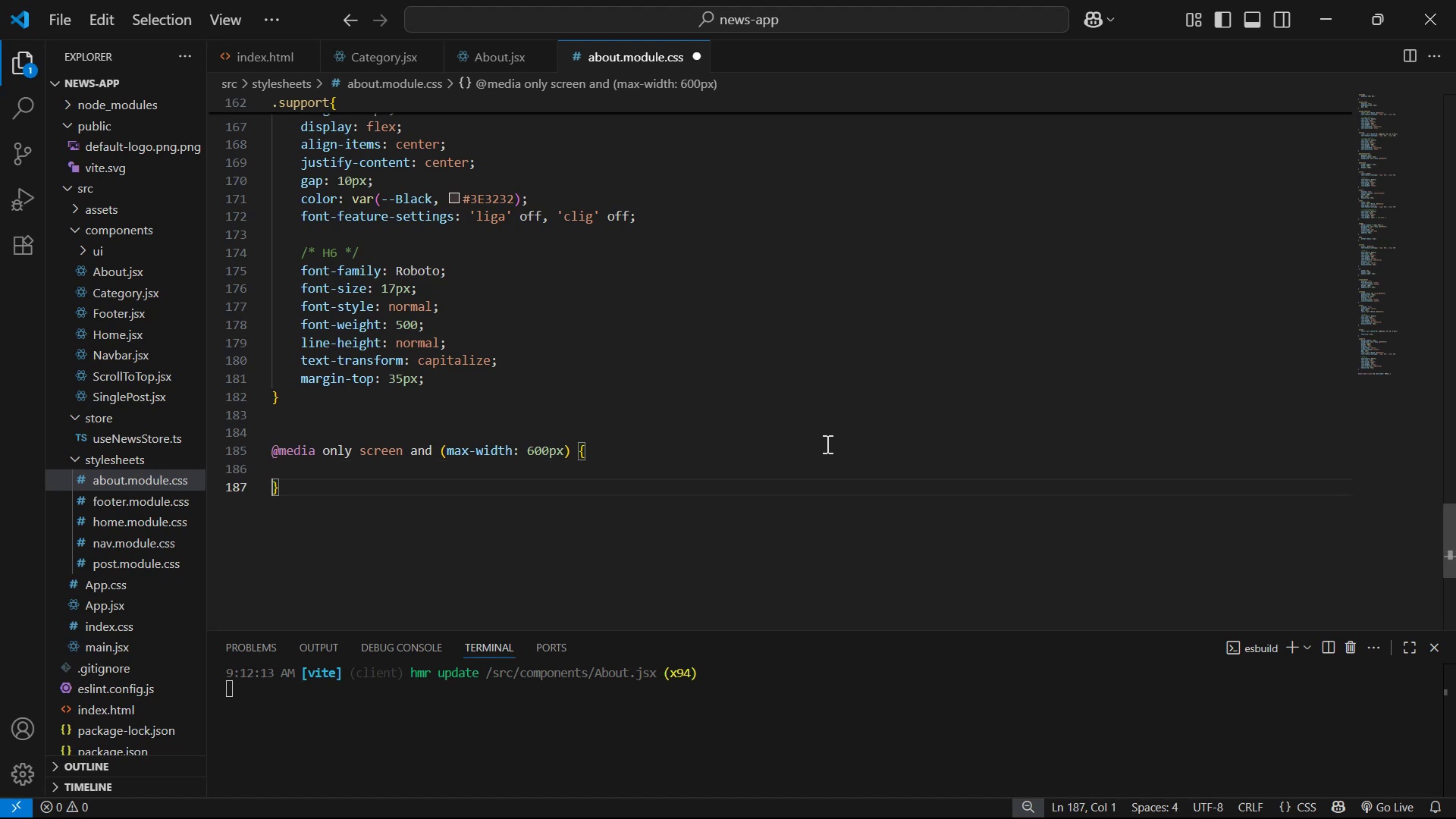 
key(Enter)
 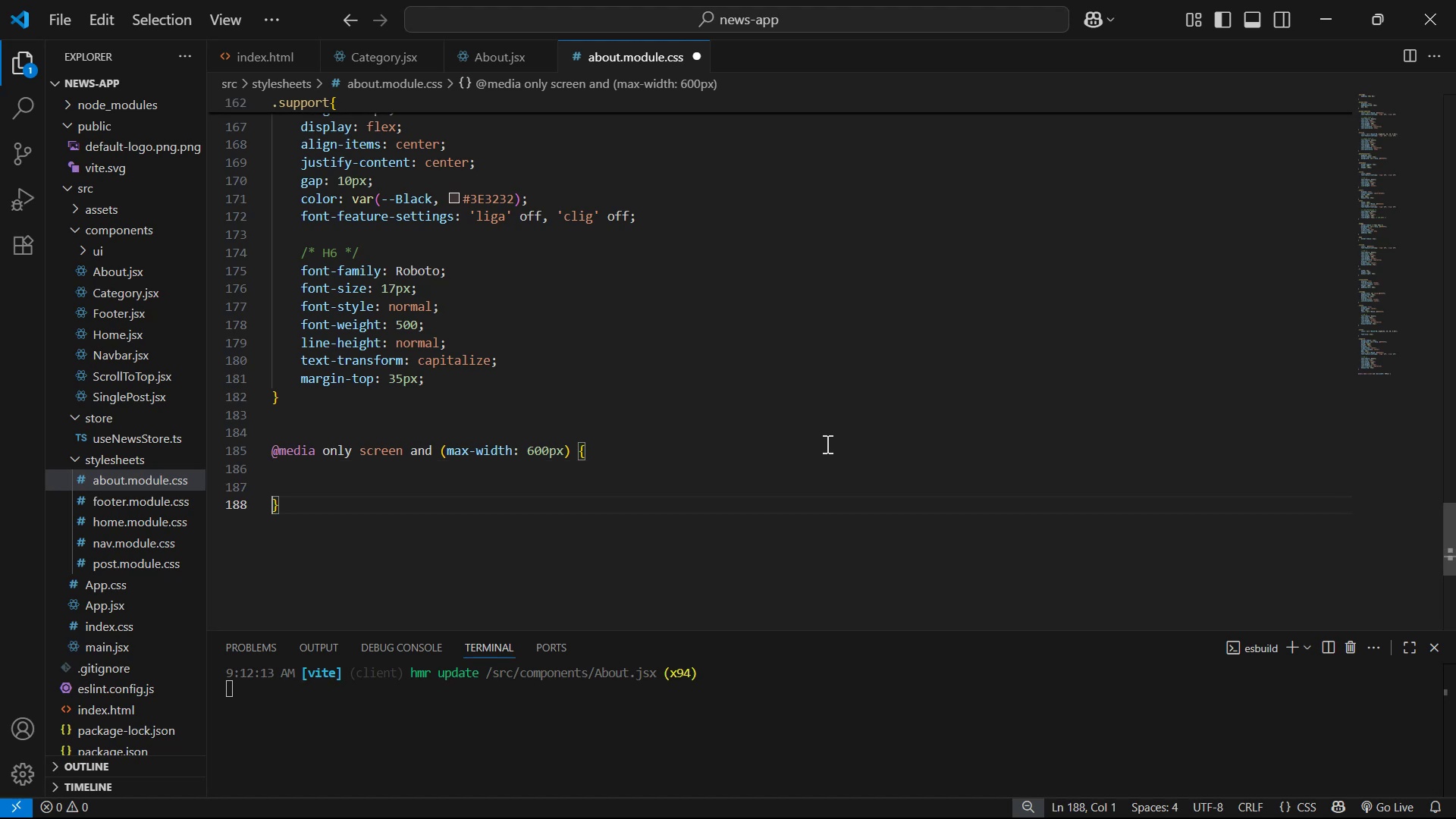 
key(Enter)
 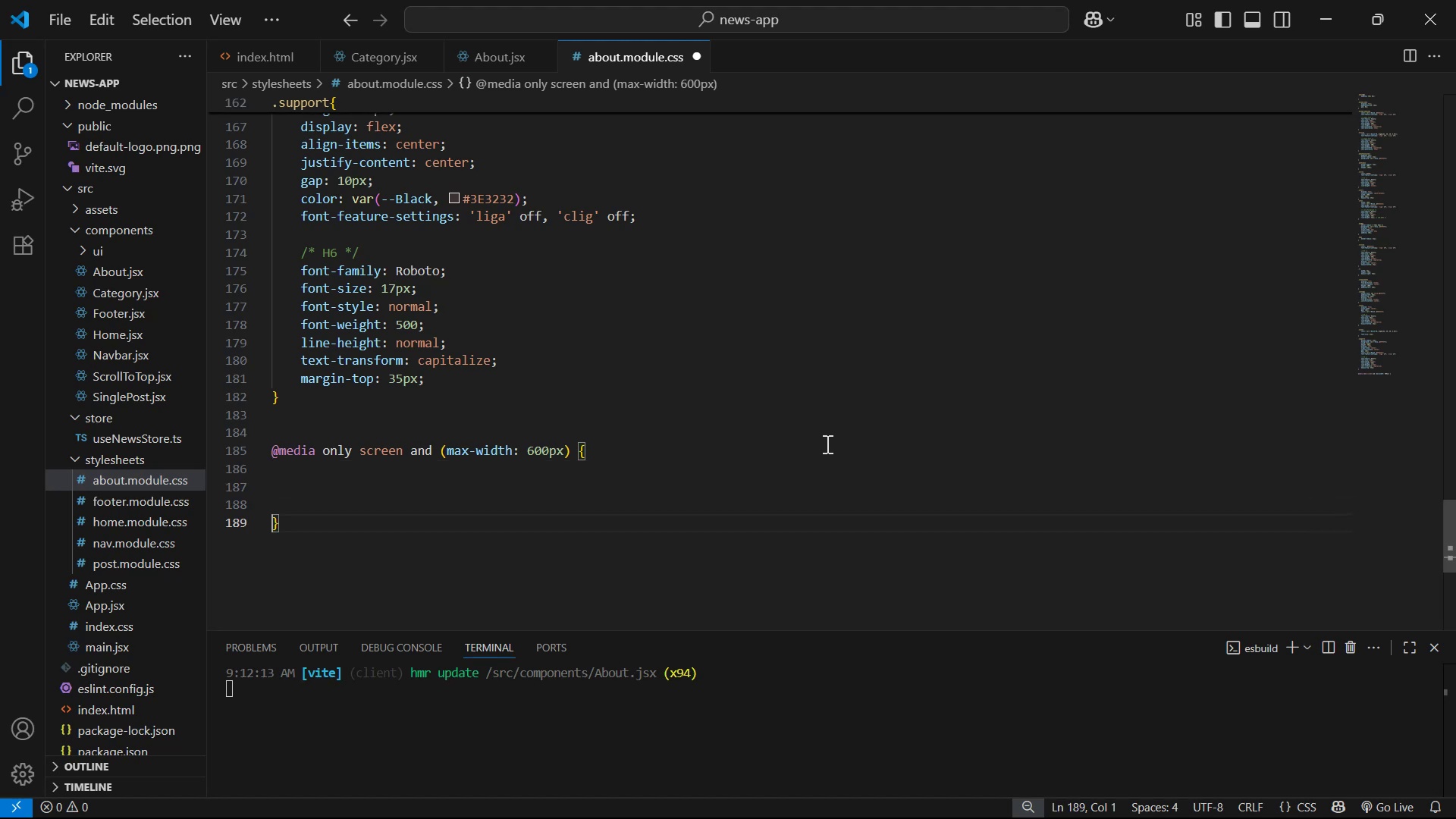 
key(ArrowUp)
 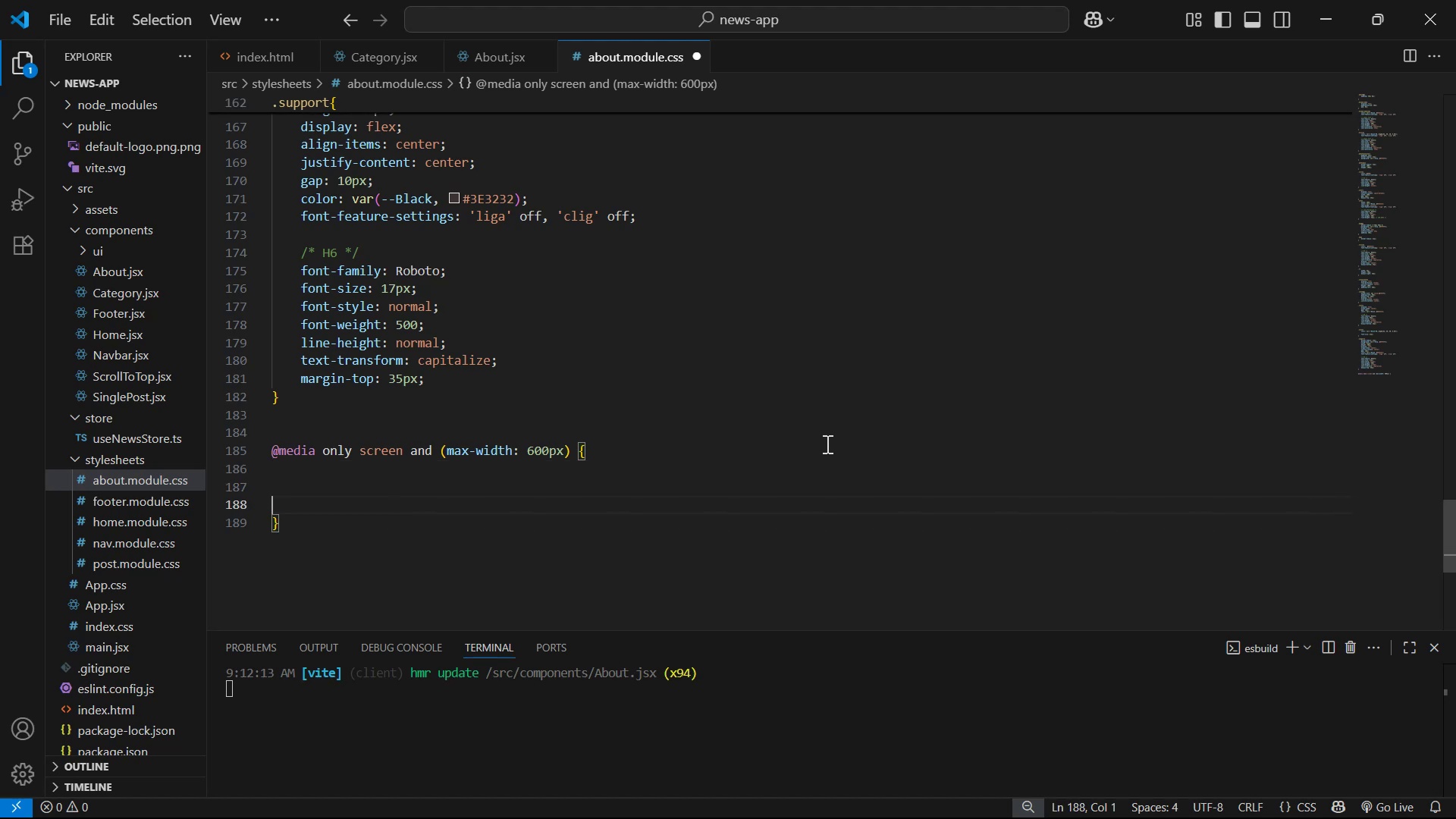 
key(ArrowUp)
 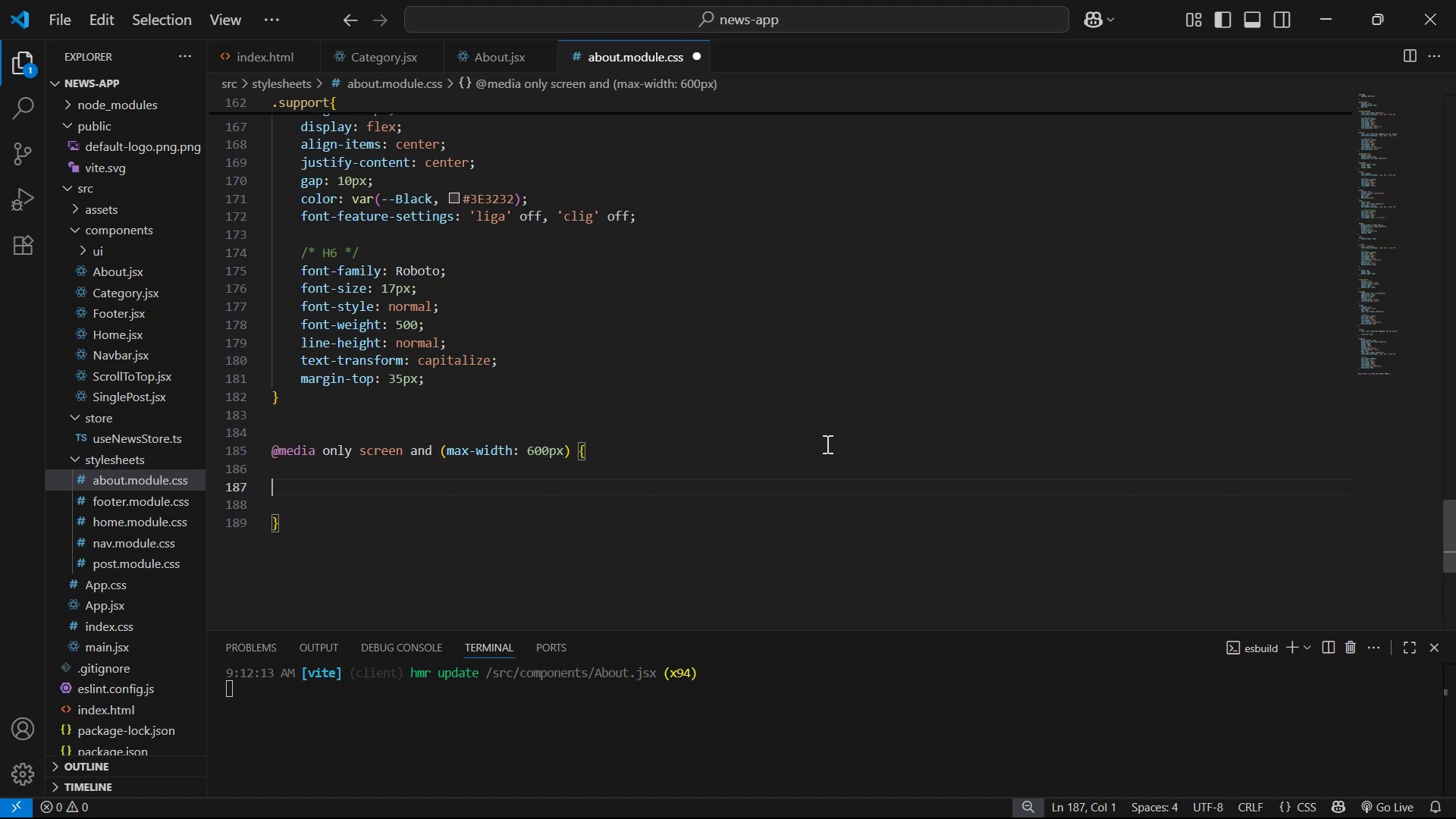 
key(Tab)
 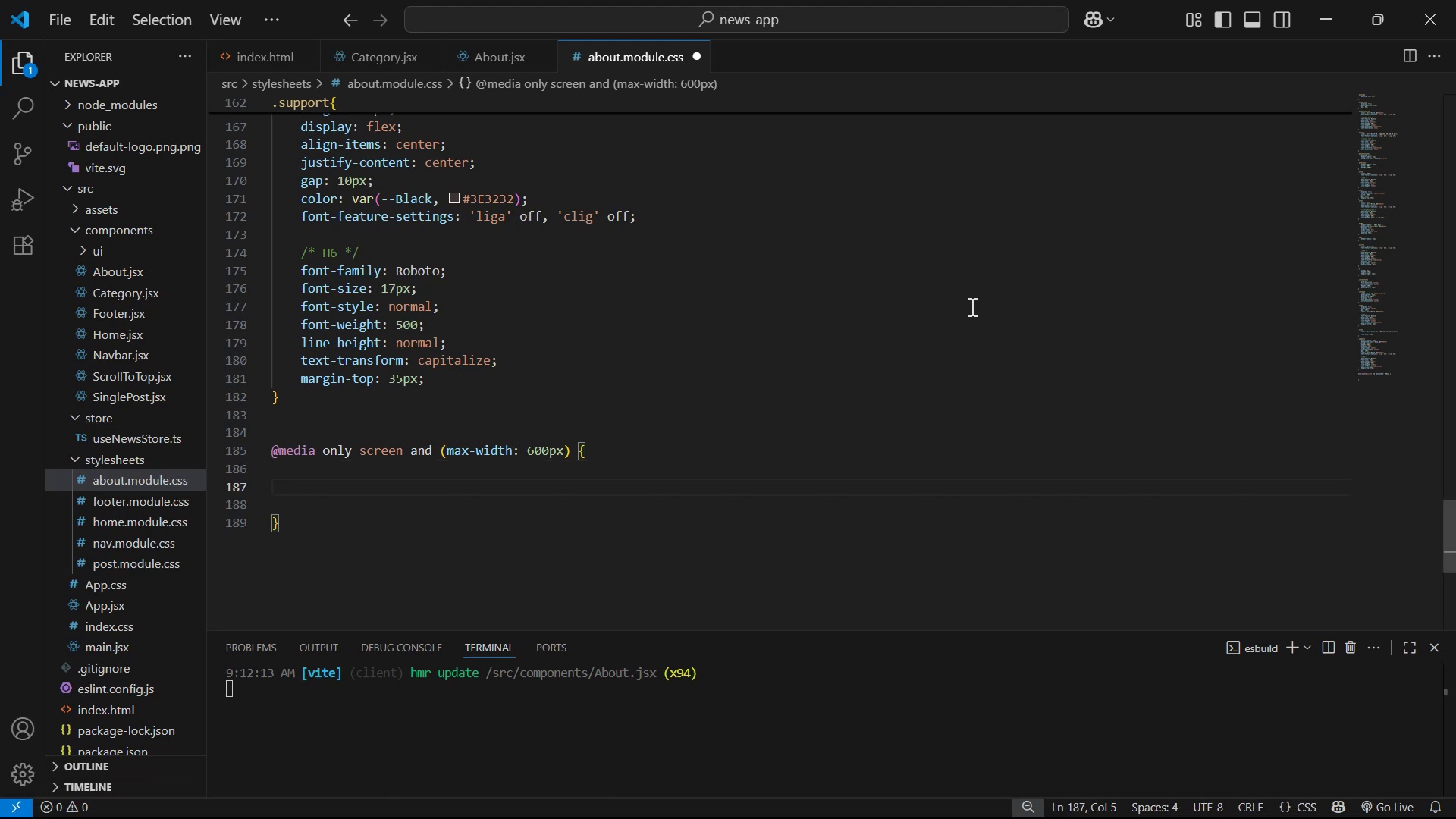 
wait(10.59)
 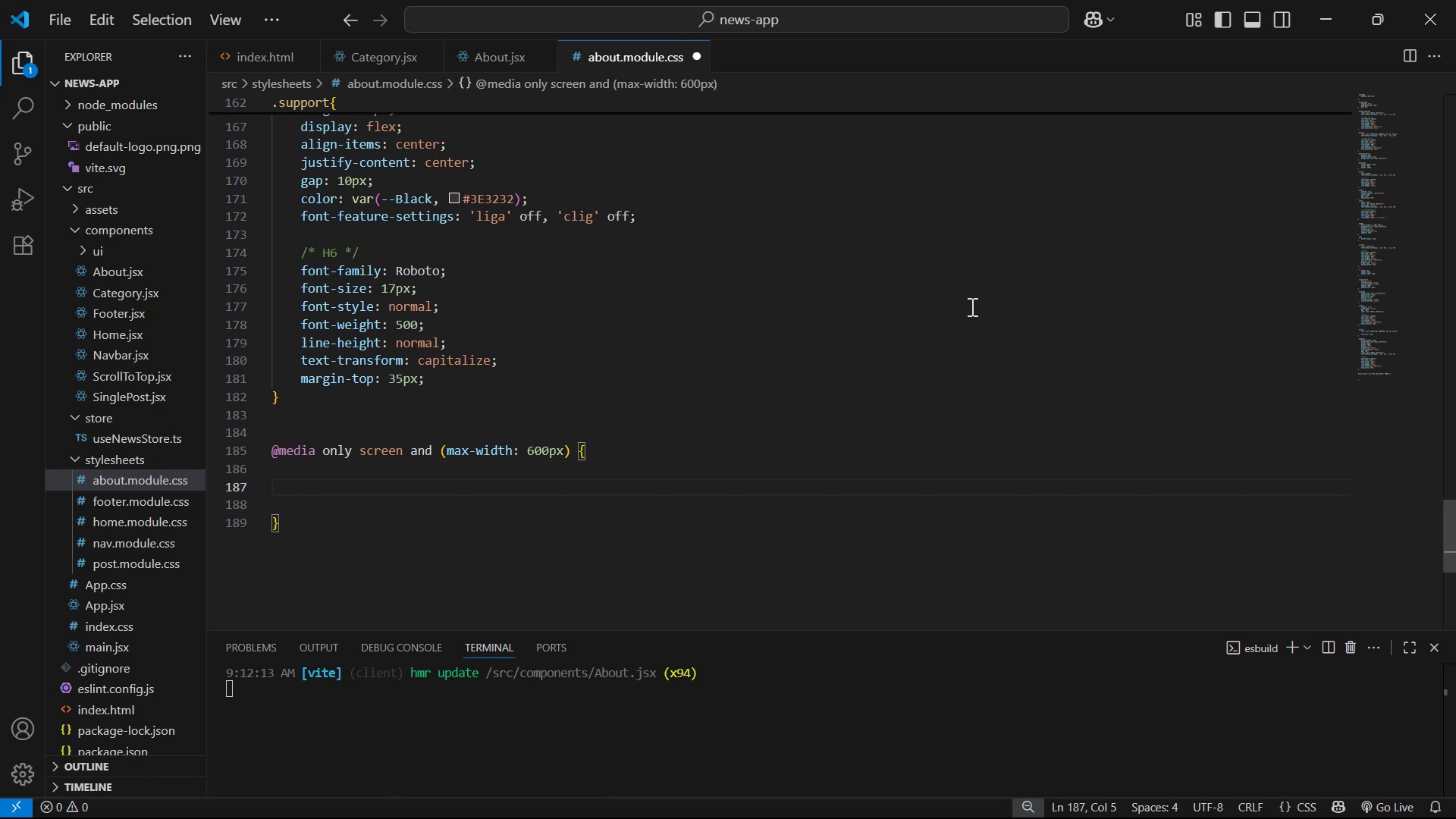 
key(Alt+AltLeft)
 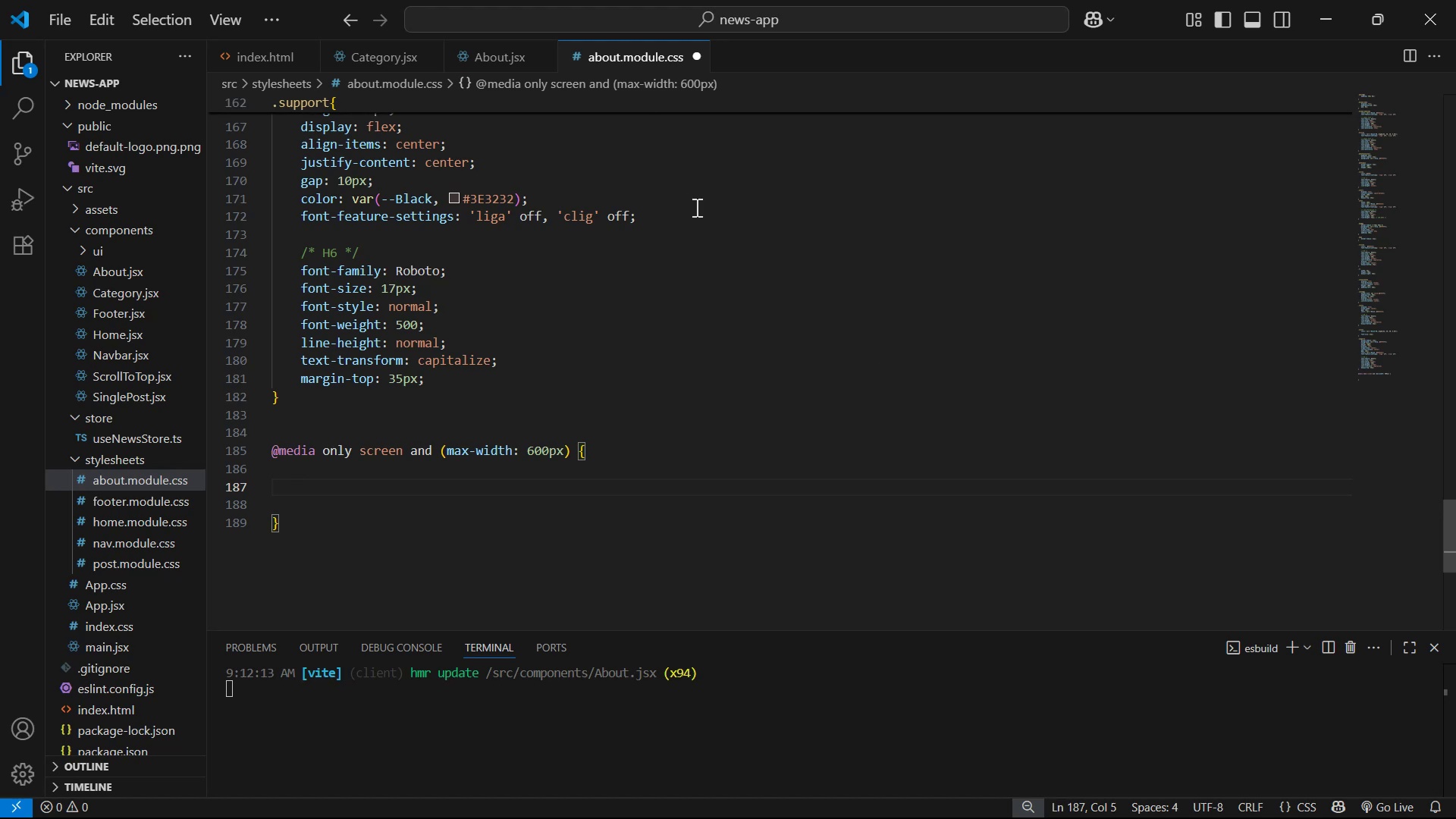 
key(Alt+Tab)
 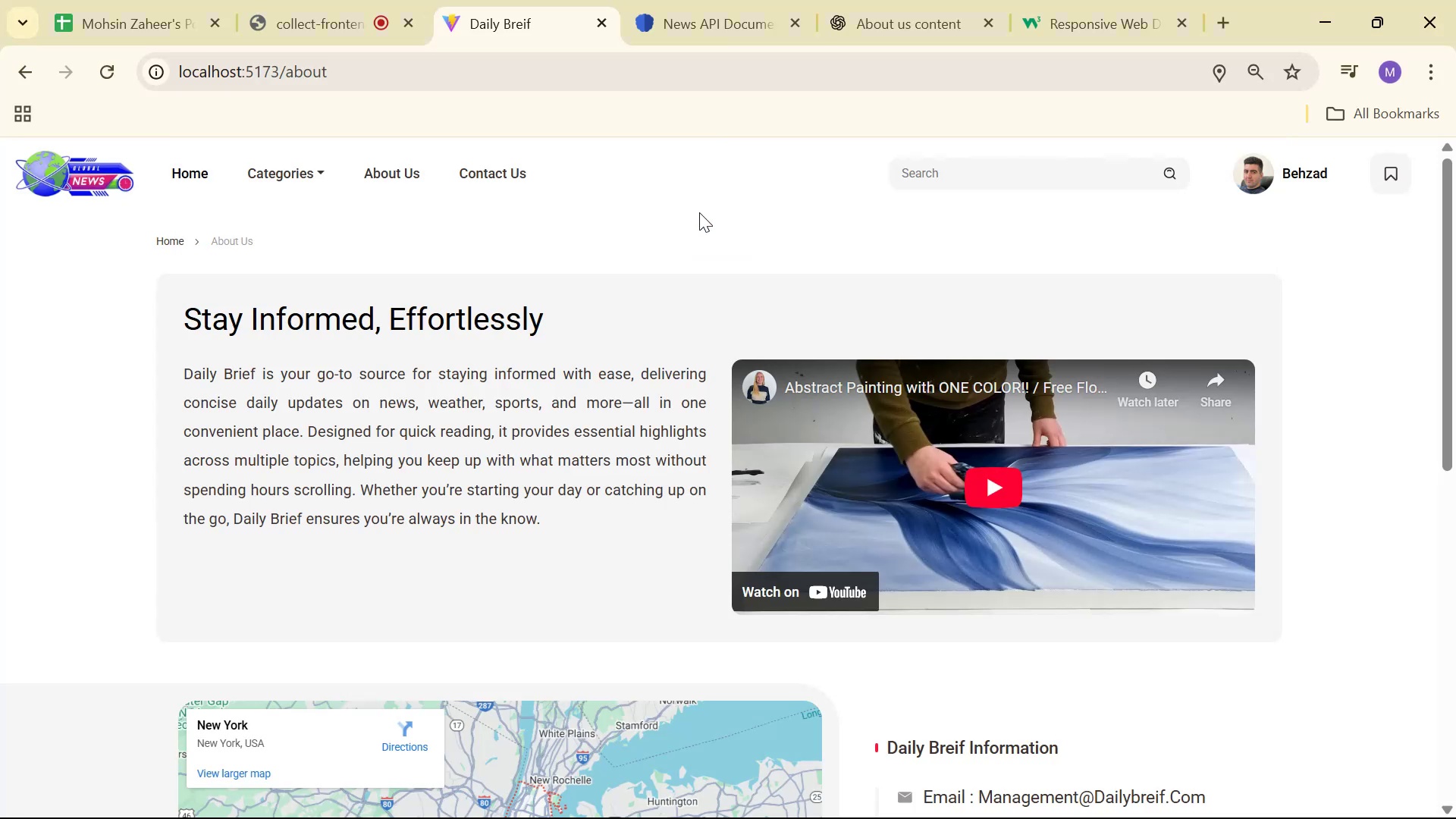 
scroll: coordinate [752, 239], scroll_direction: down, amount: 6.0
 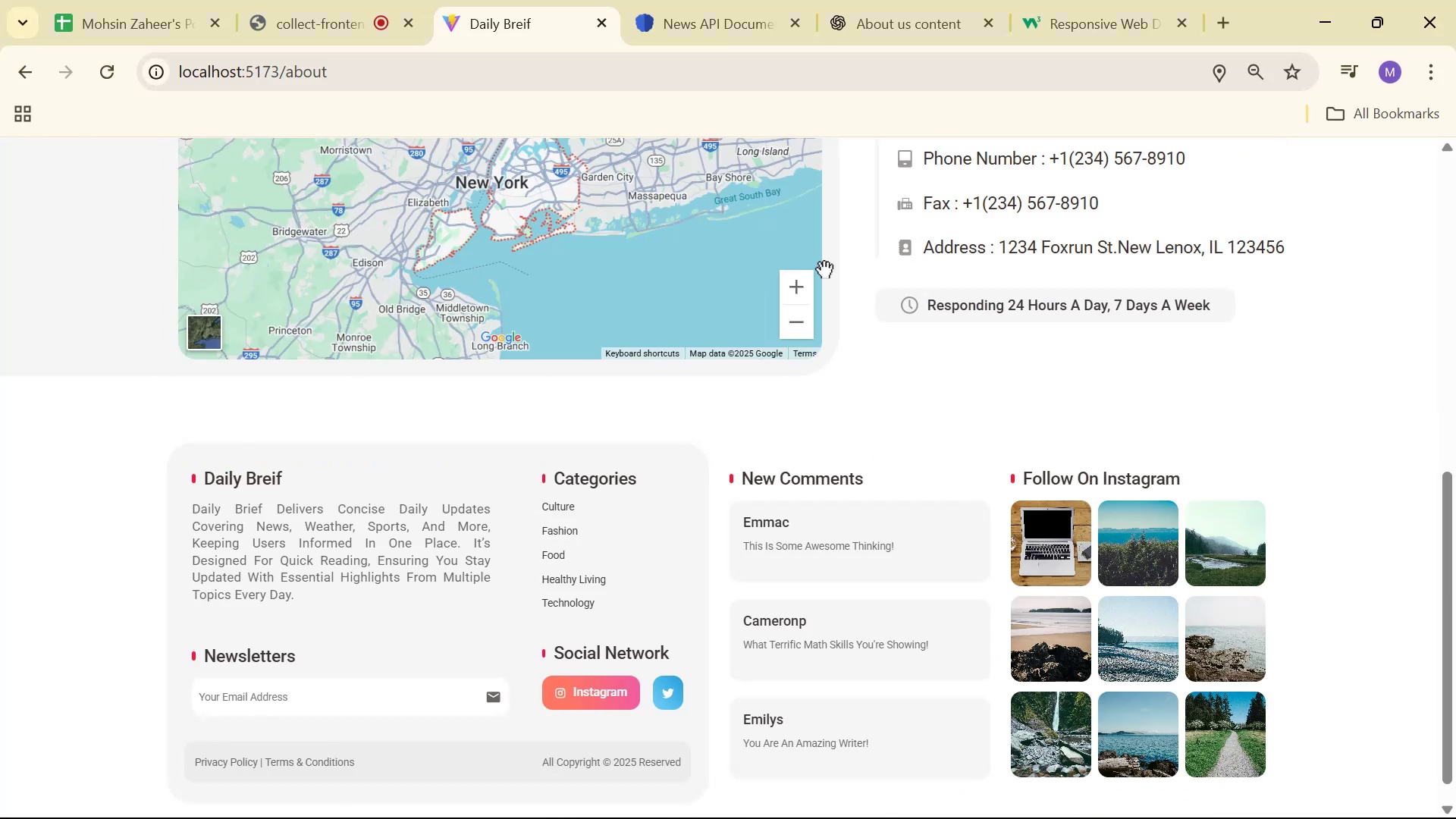 
scroll: coordinate [949, 318], scroll_direction: up, amount: 1.0
 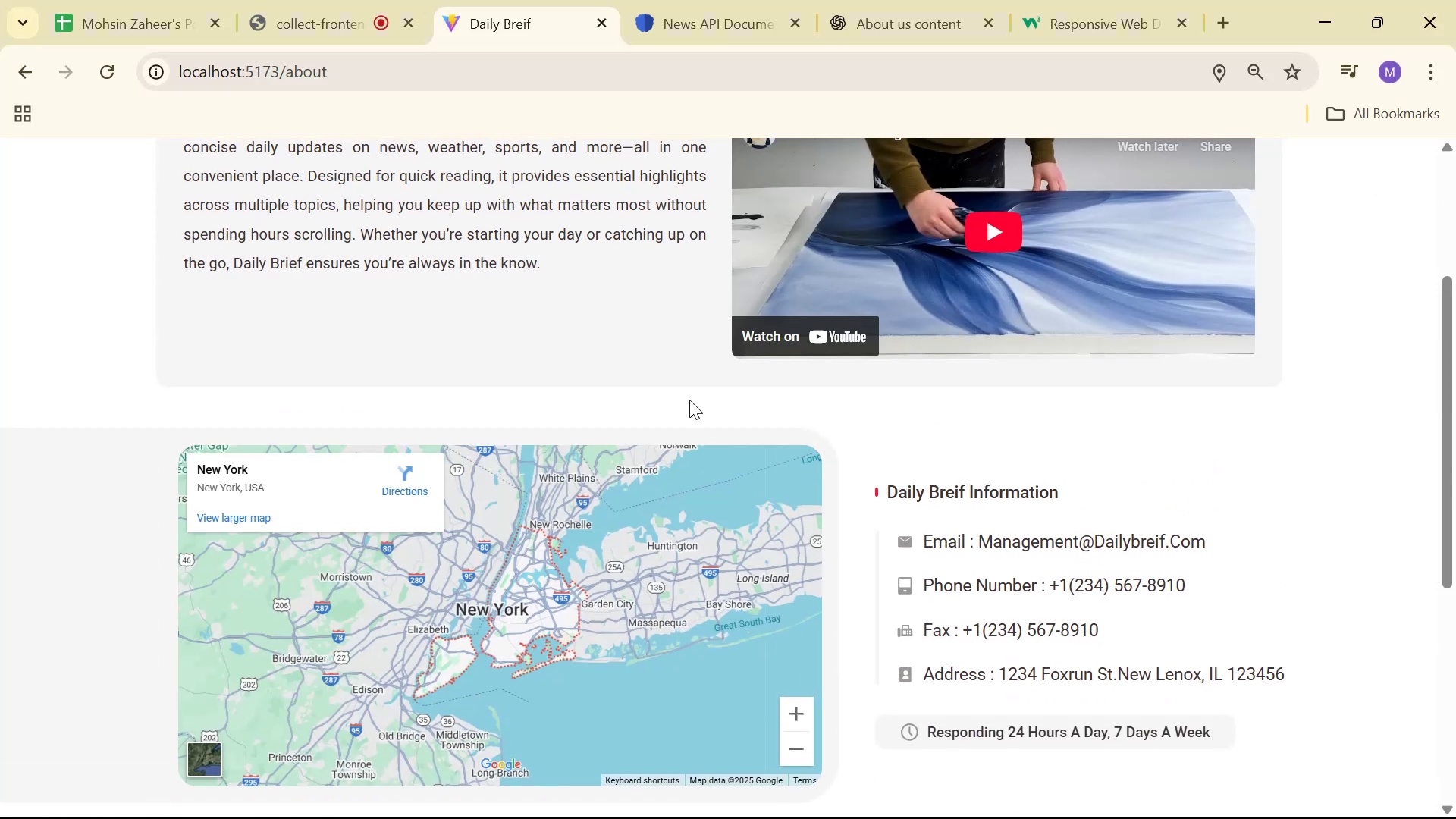 
right_click([677, 391])
 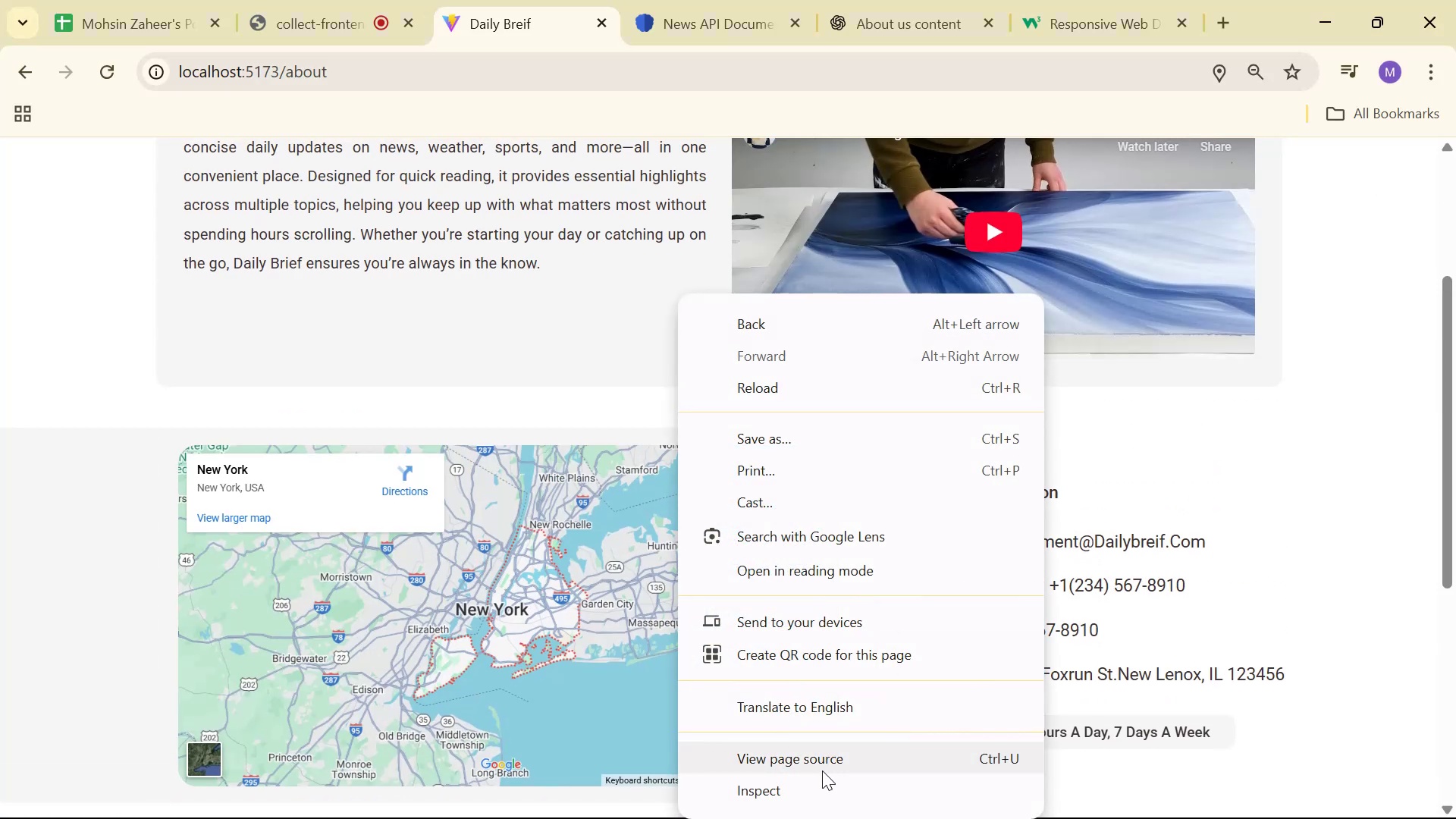 
left_click([820, 780])
 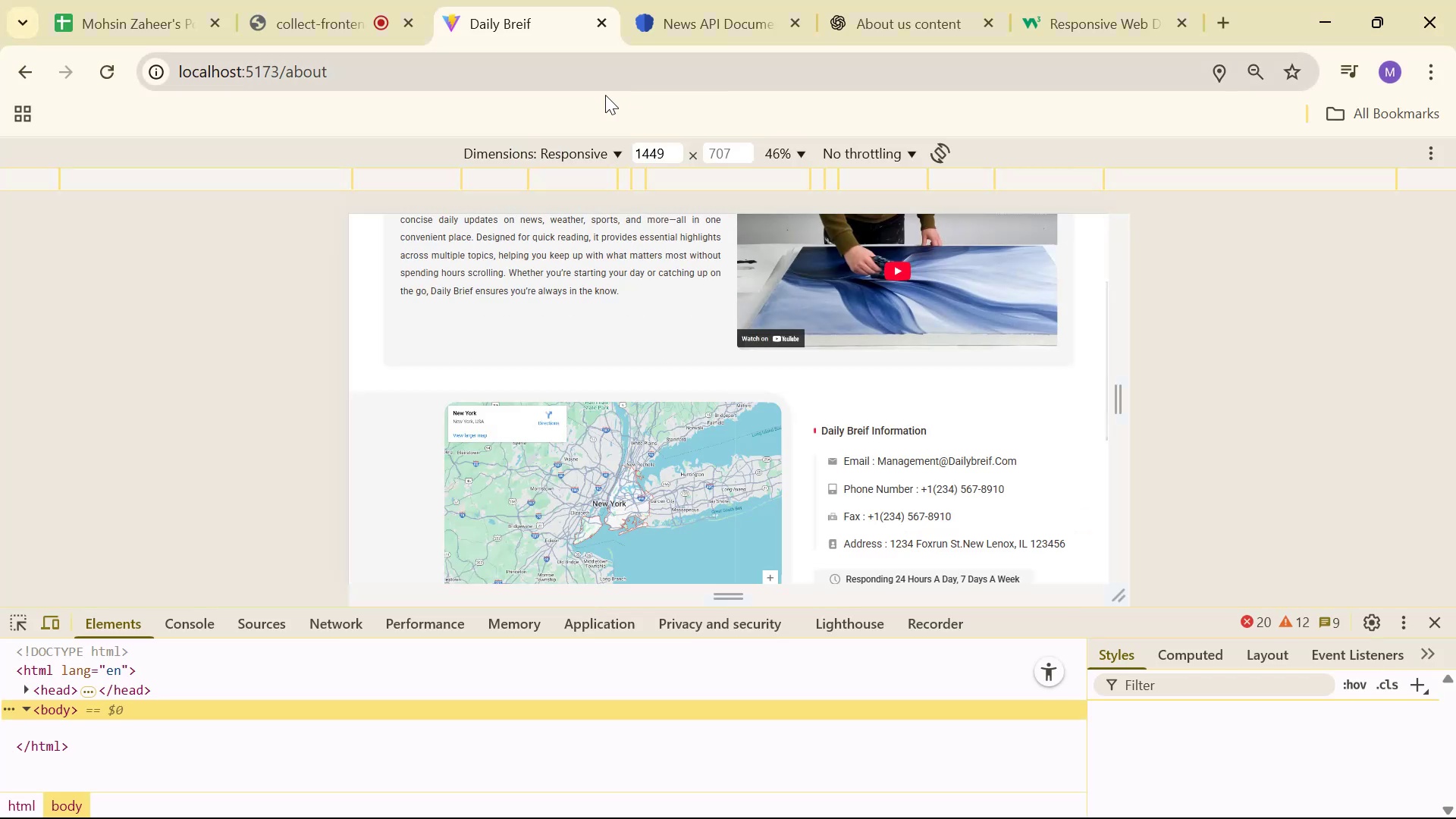 
left_click([605, 155])
 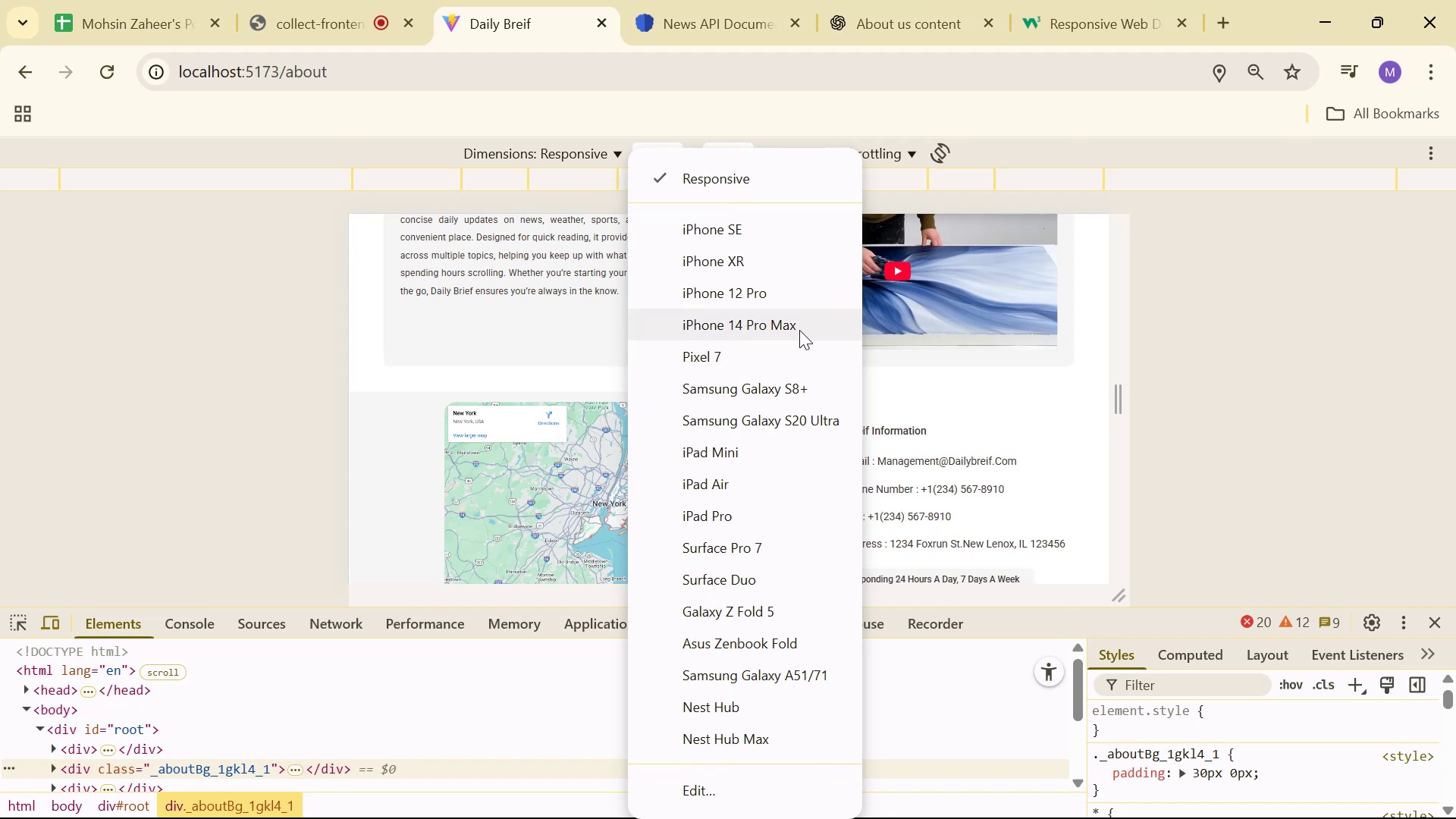 
left_click([797, 322])
 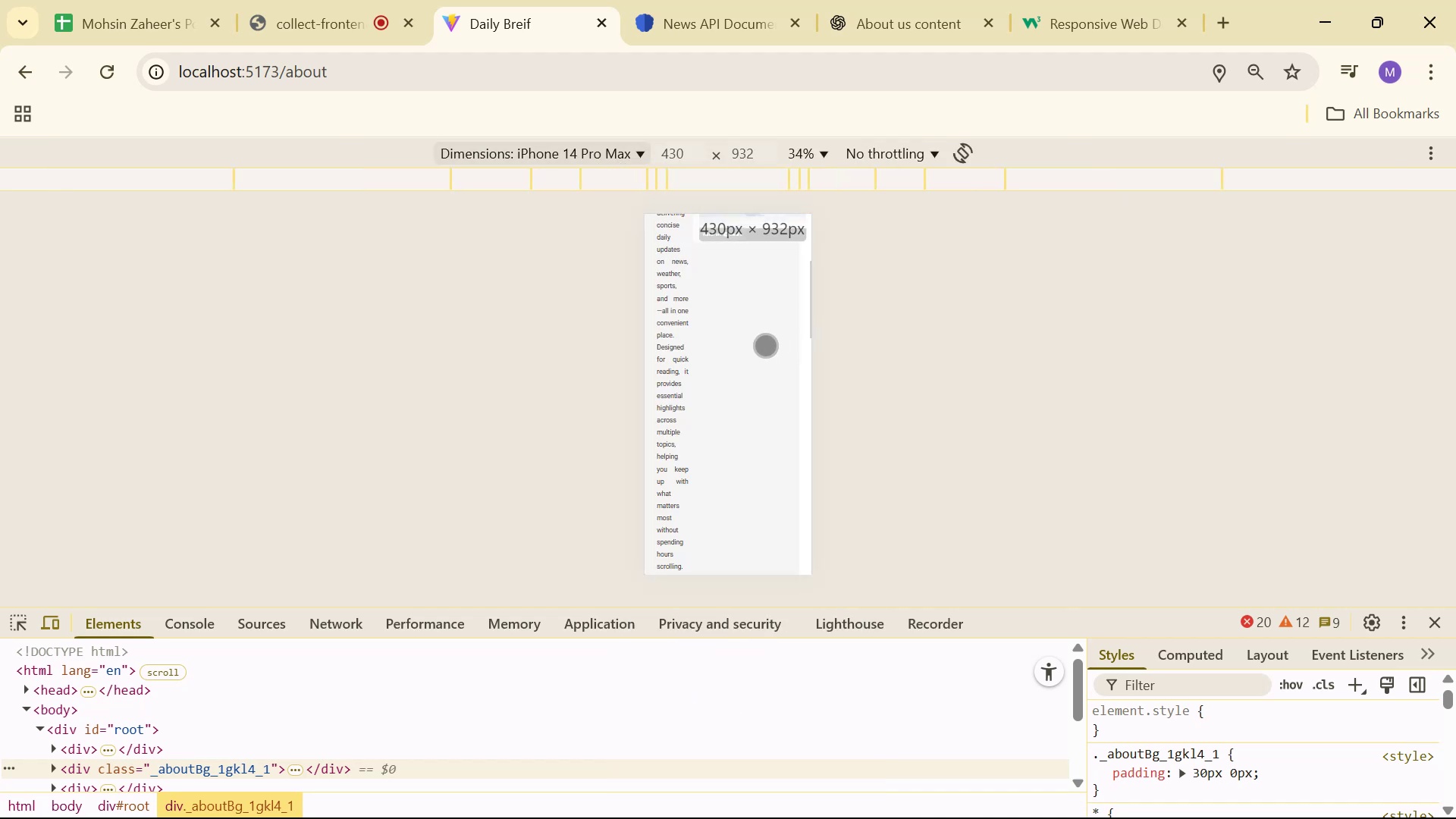 
scroll: coordinate [785, 347], scroll_direction: up, amount: 10.0
 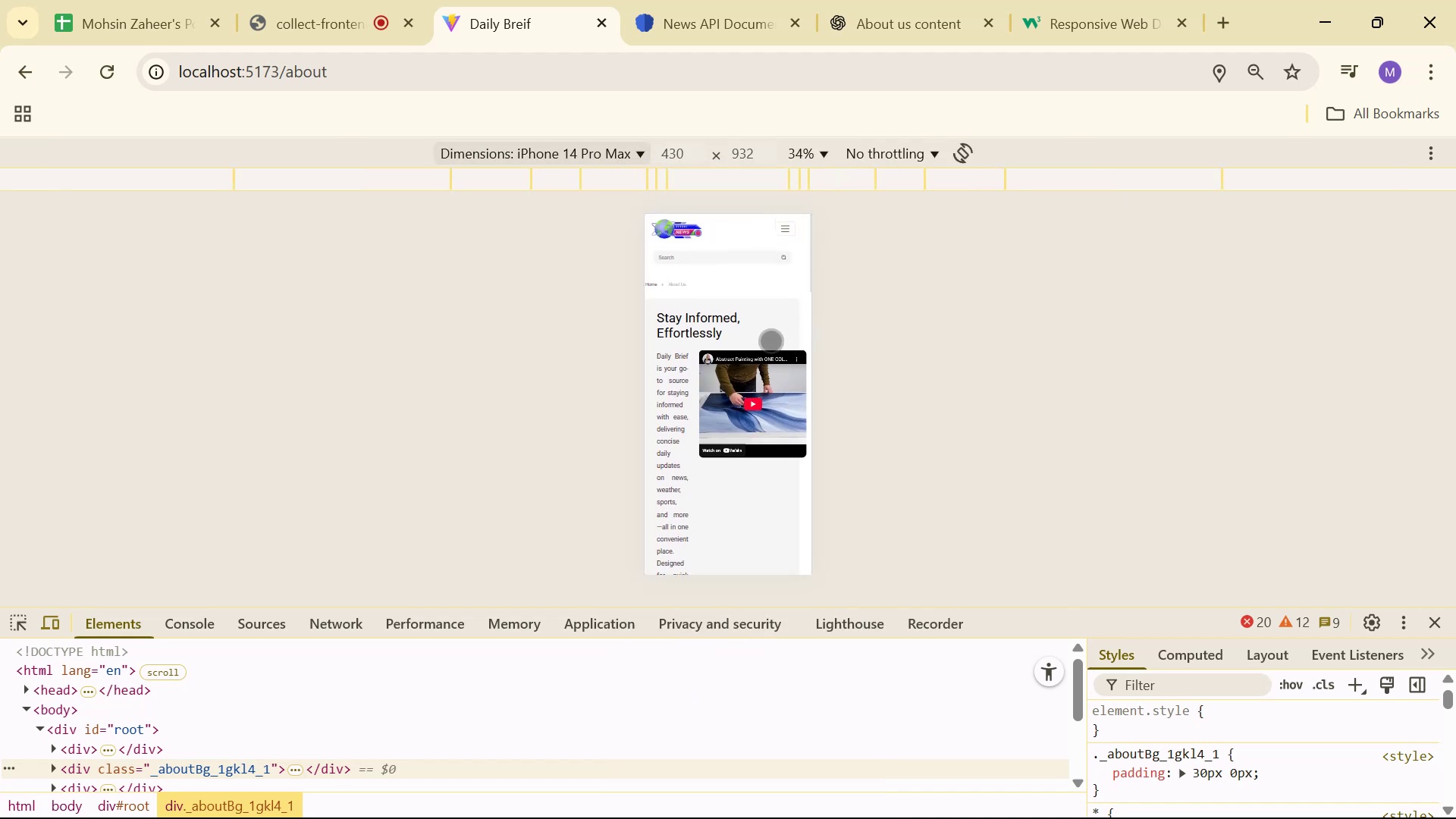 
key(Alt+Tab)
 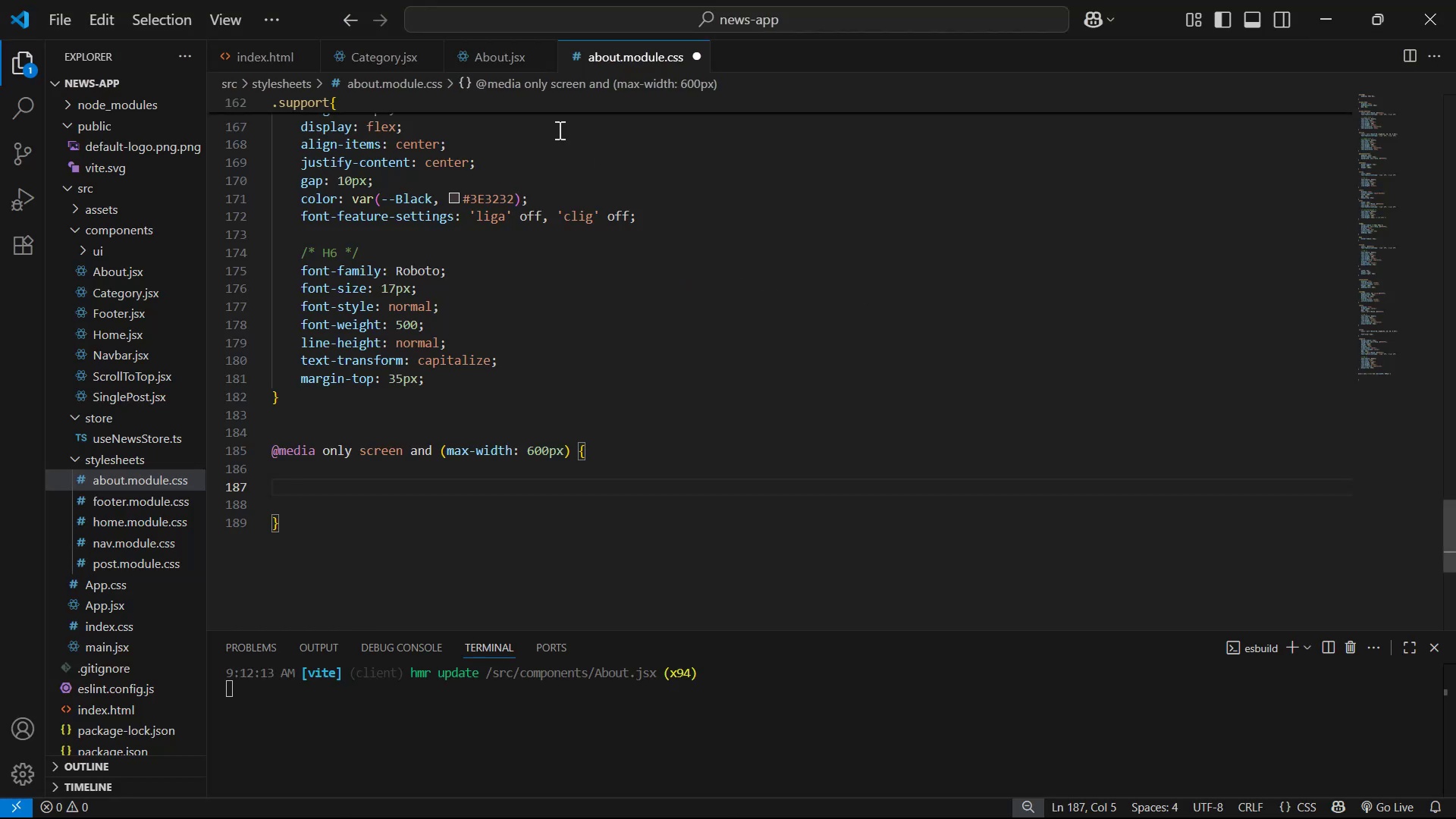 
left_click([488, 61])
 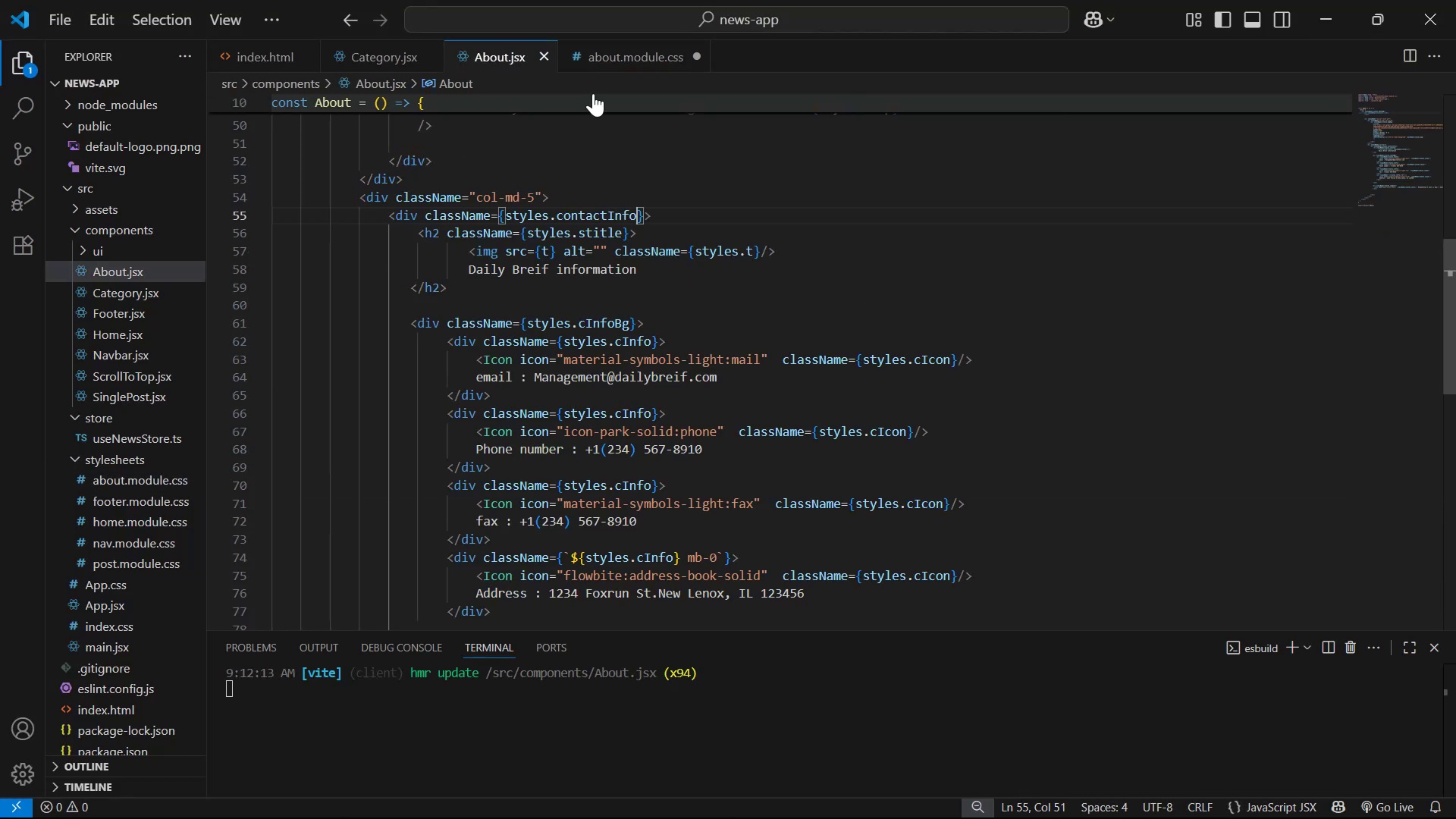 
left_click([623, 47])
 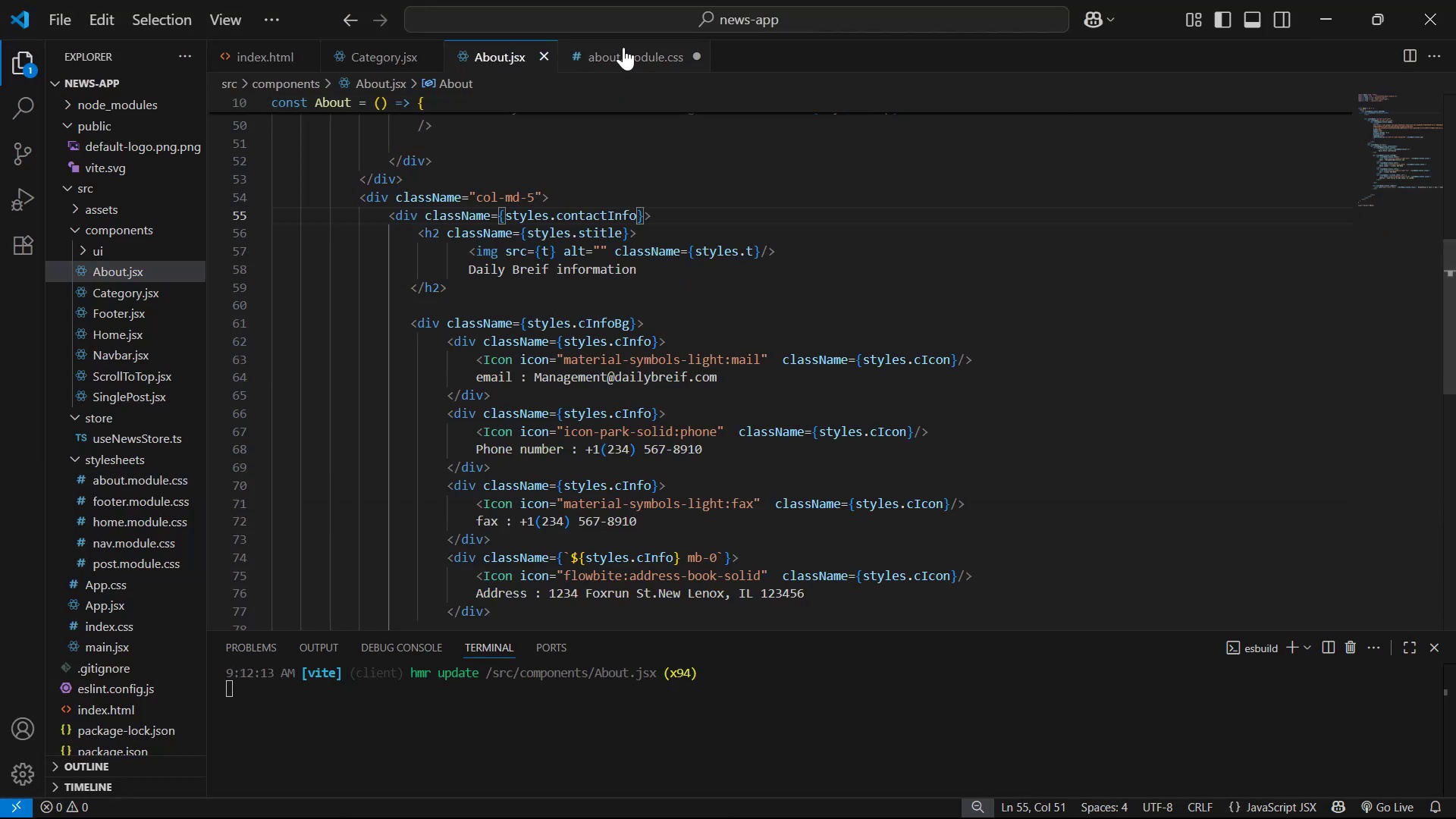 
key(Control+S)
 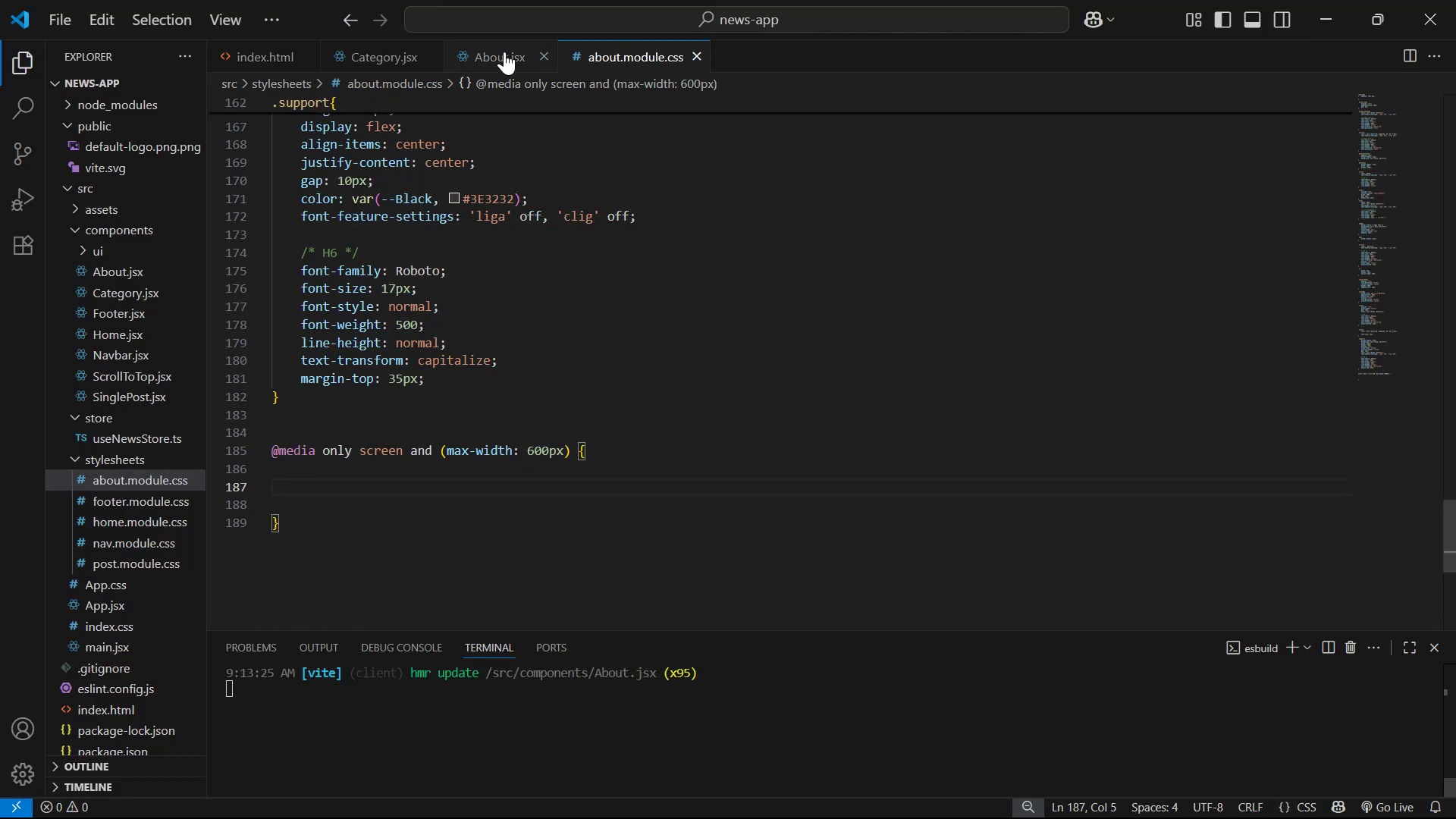 
left_click([502, 47])
 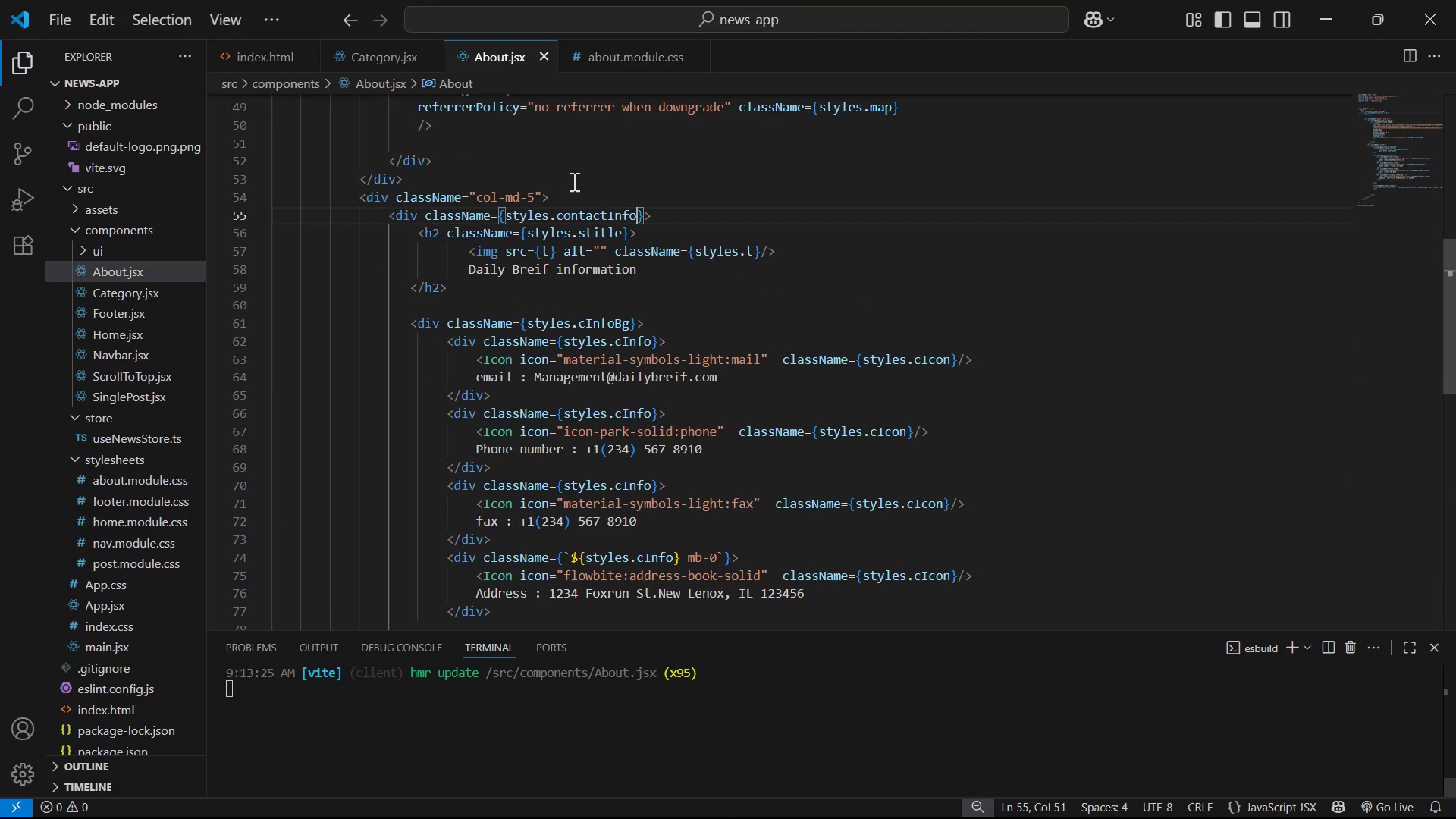 
scroll: coordinate [957, 246], scroll_direction: up, amount: 11.0
 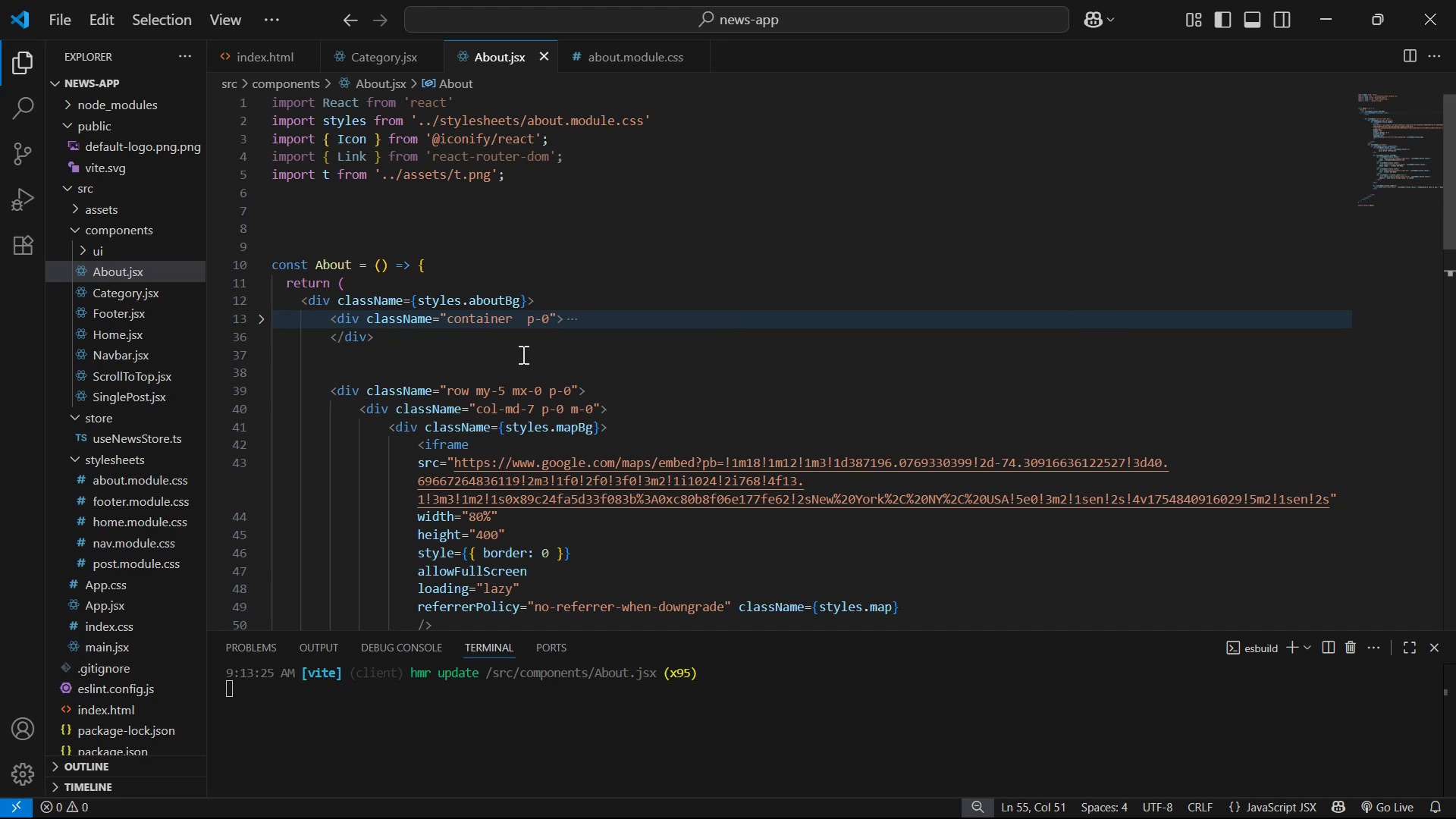 
wait(5.74)
 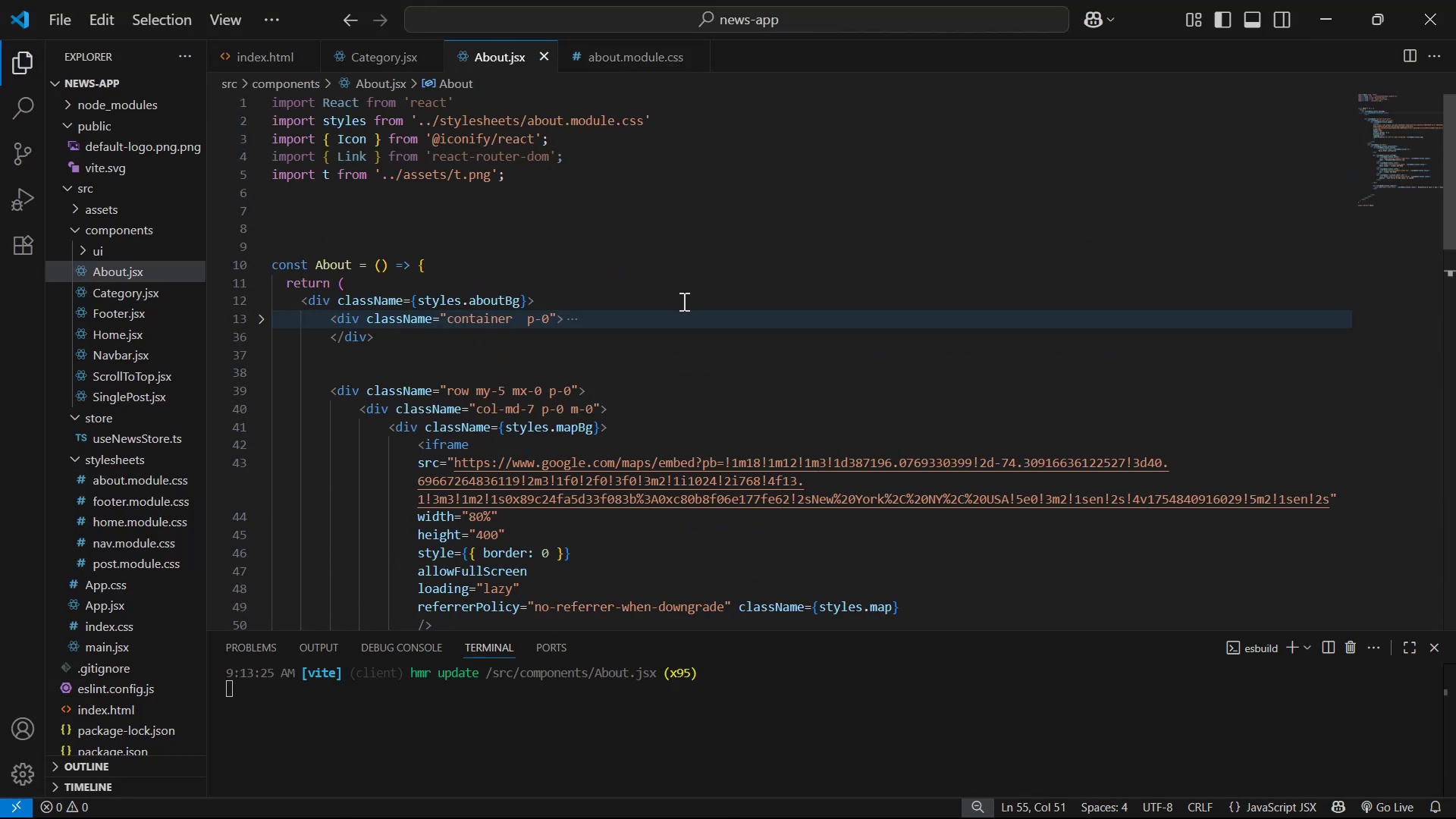 
left_click([259, 316])
 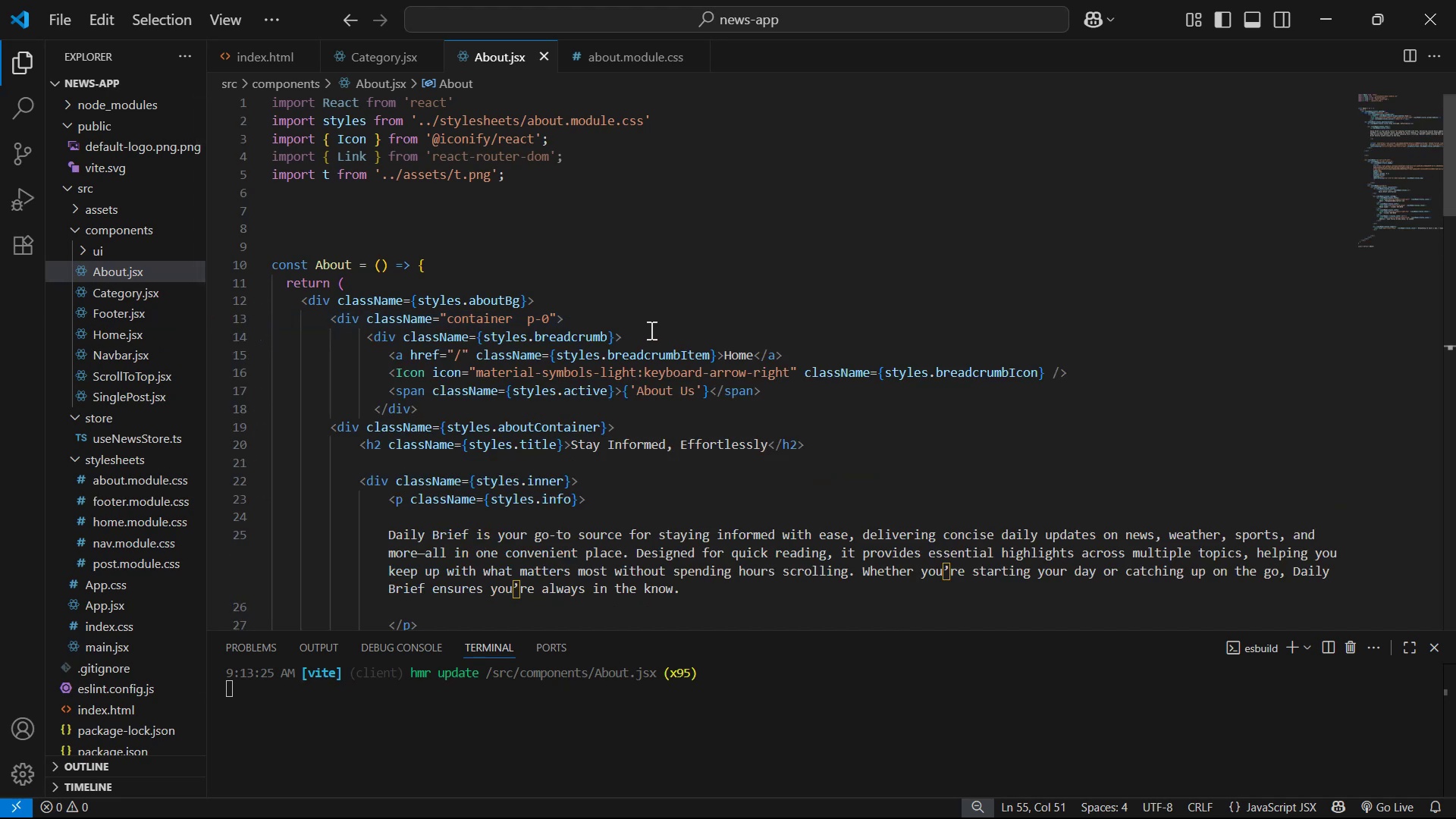 
scroll: coordinate [886, 336], scroll_direction: down, amount: 3.0
 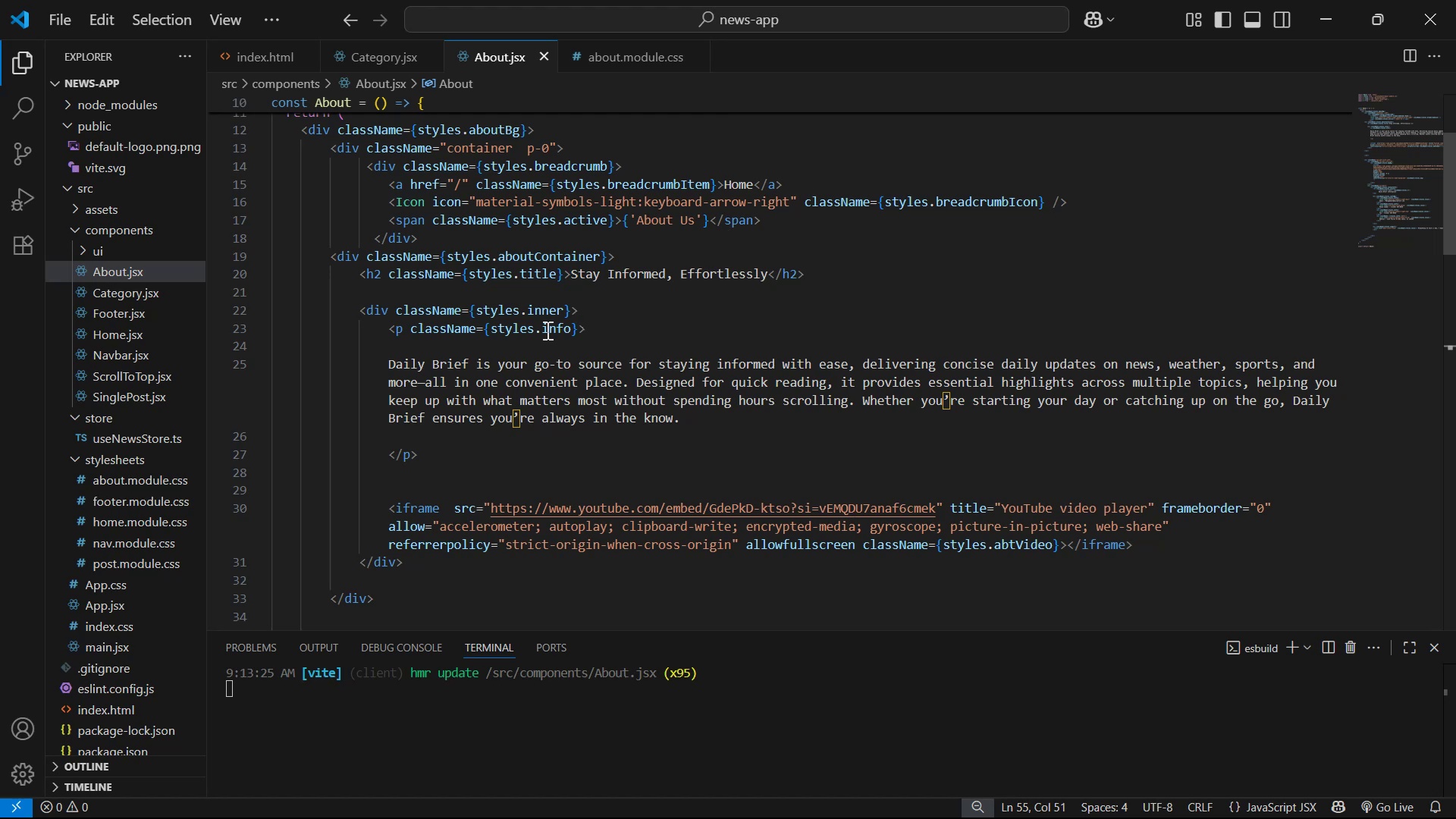 
wait(6.9)
 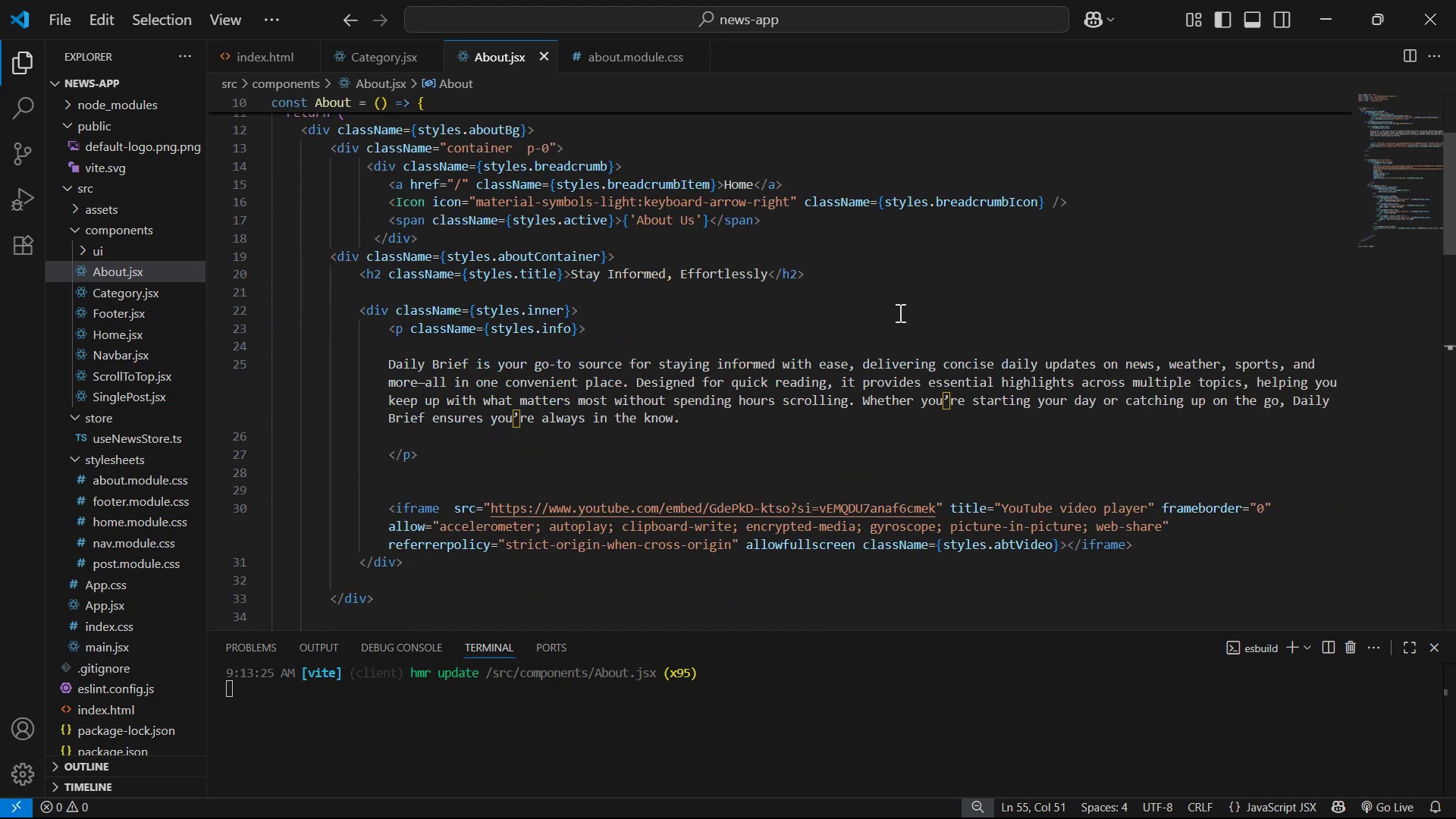 
left_click([613, 56])
 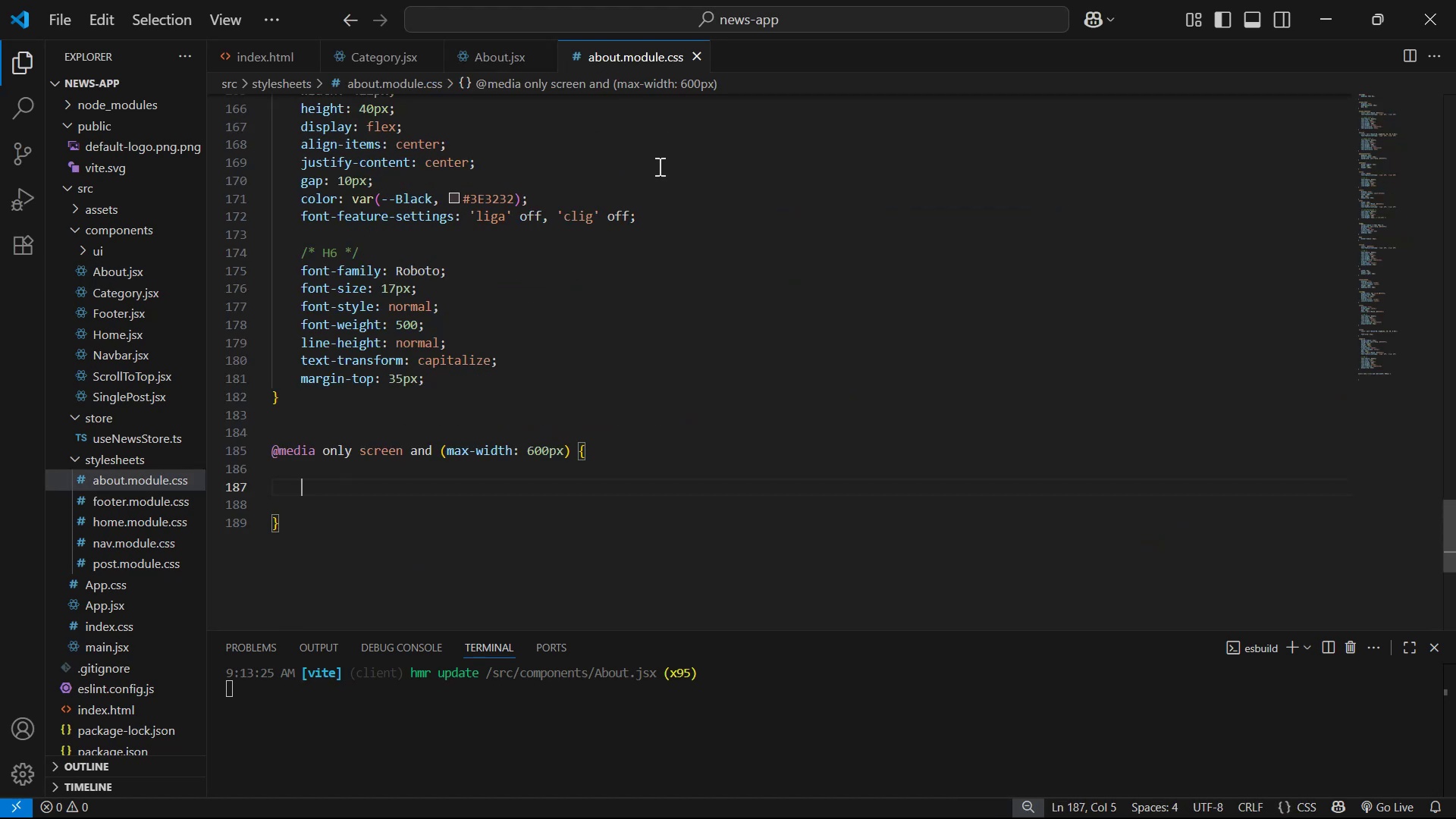 
scroll: coordinate [706, 265], scroll_direction: down, amount: 2.0
 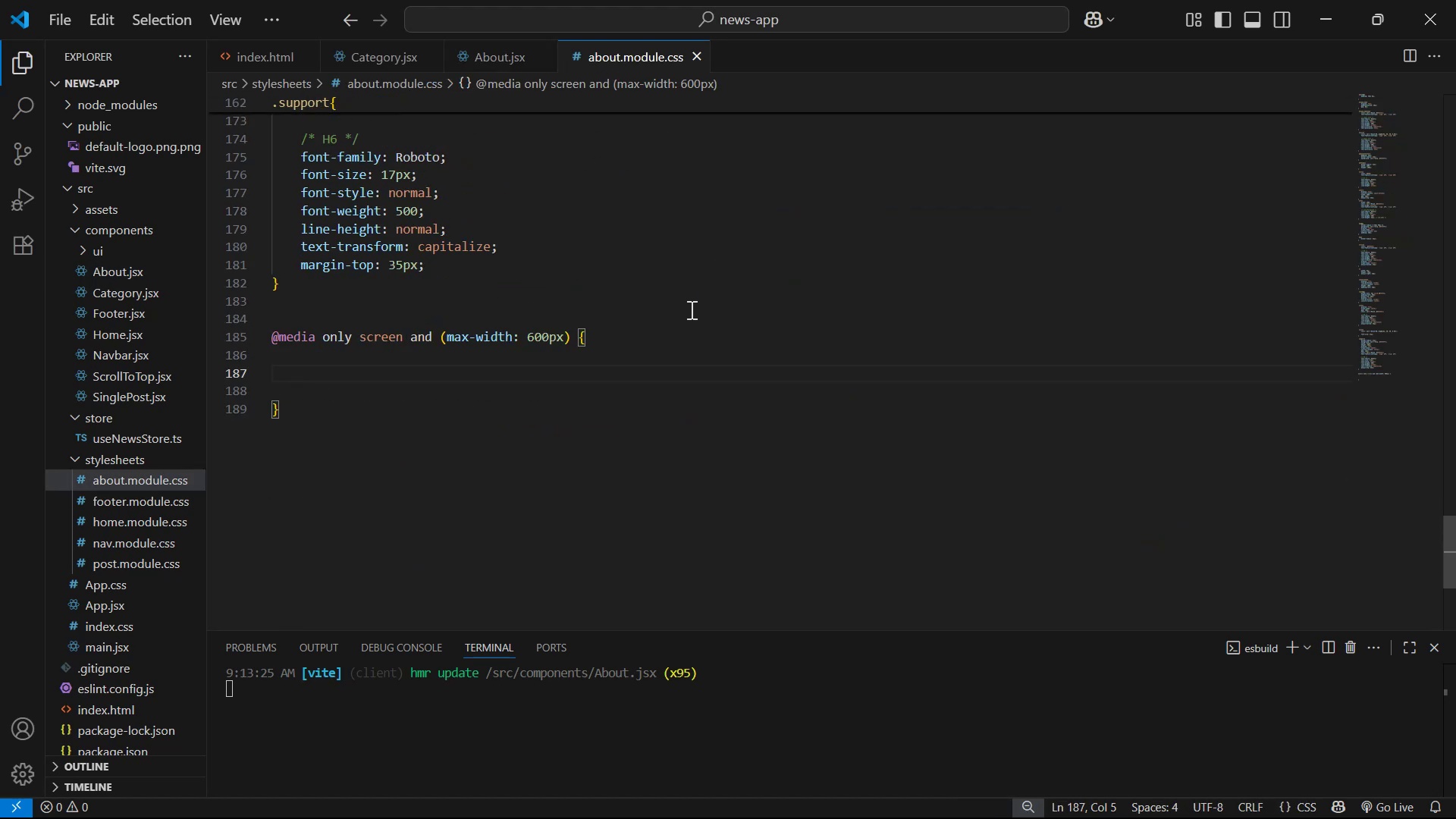 
type(.inn)
 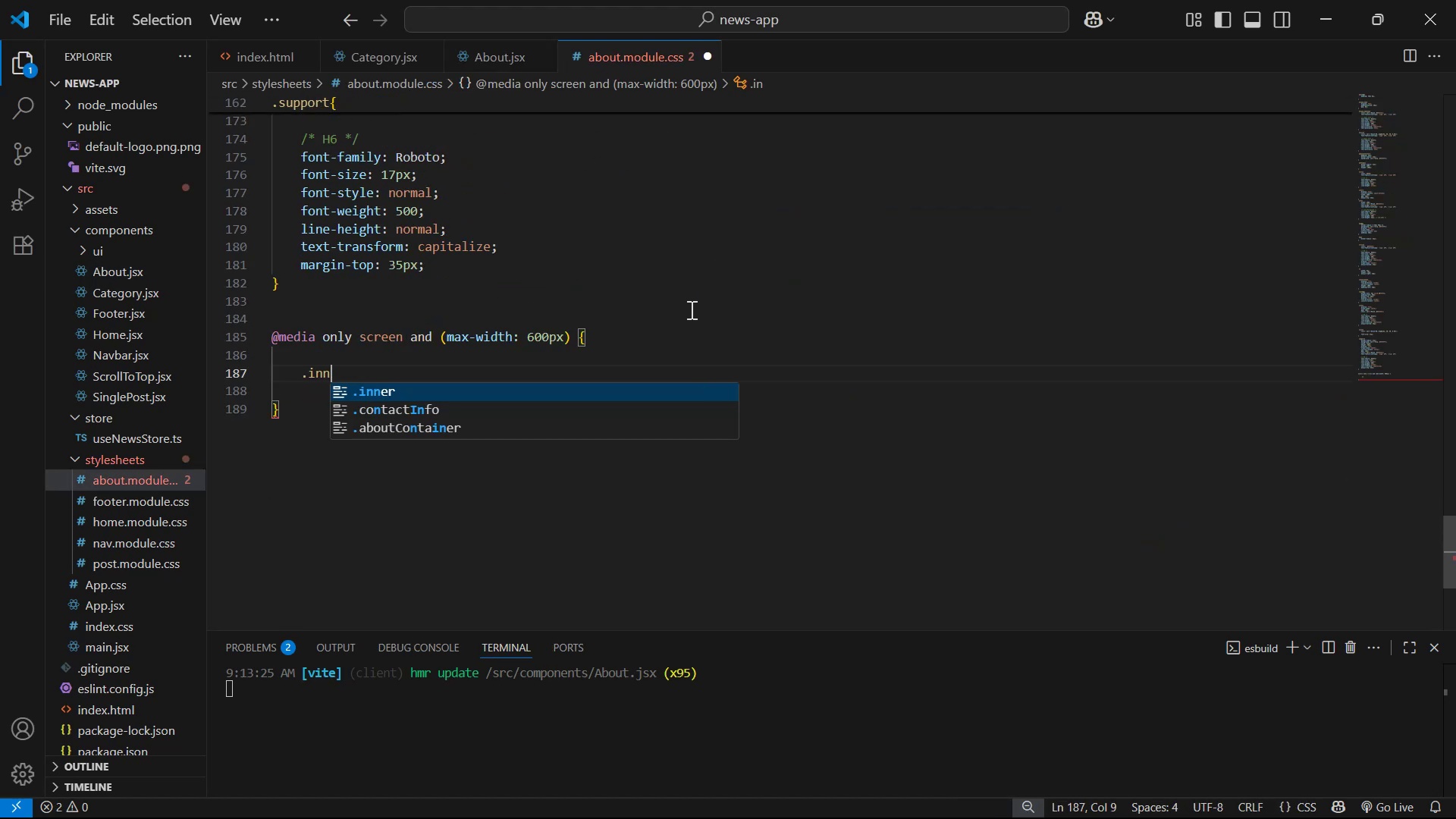 
key(Enter)
 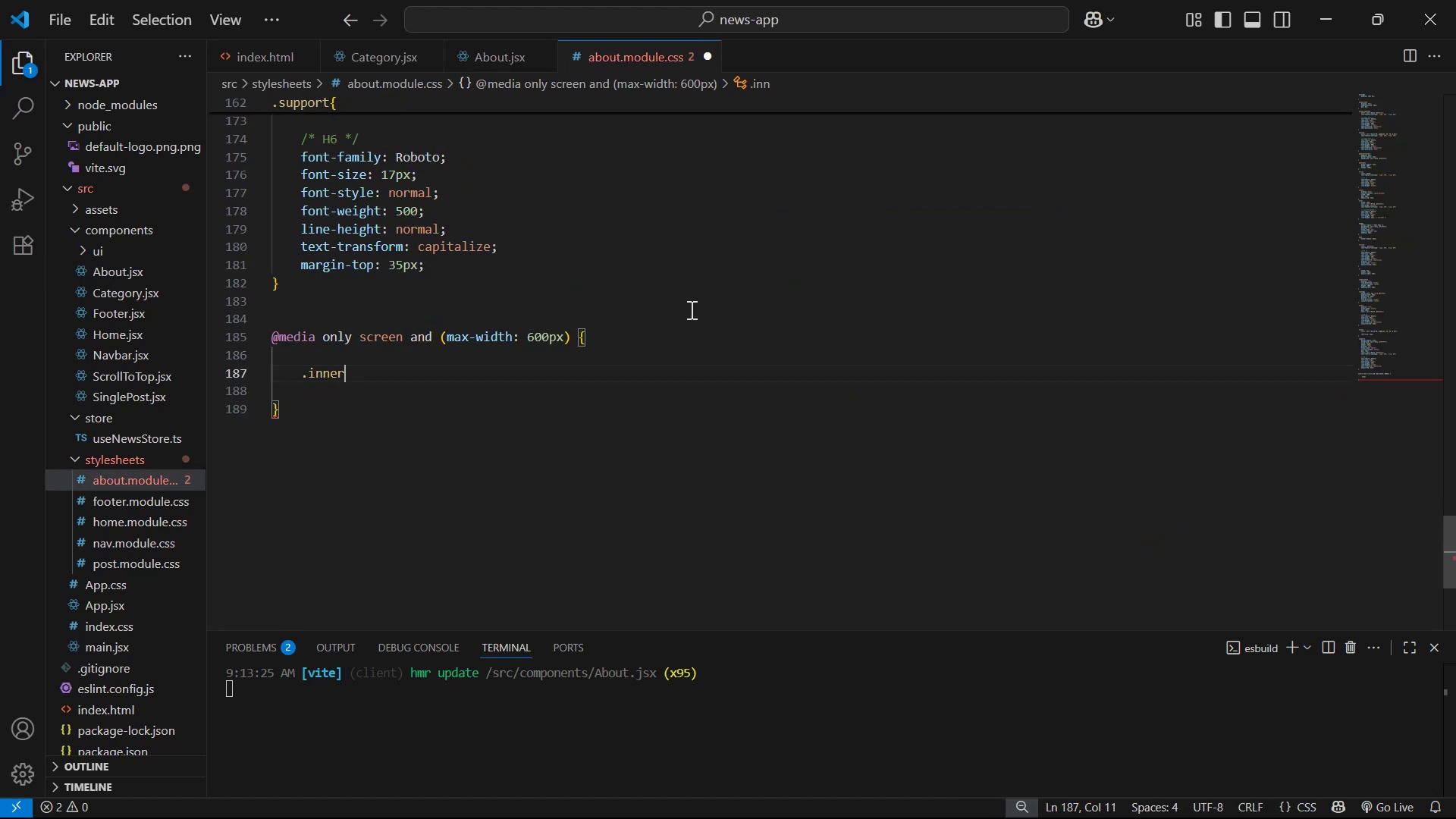 
key(Shift+ShiftLeft)
 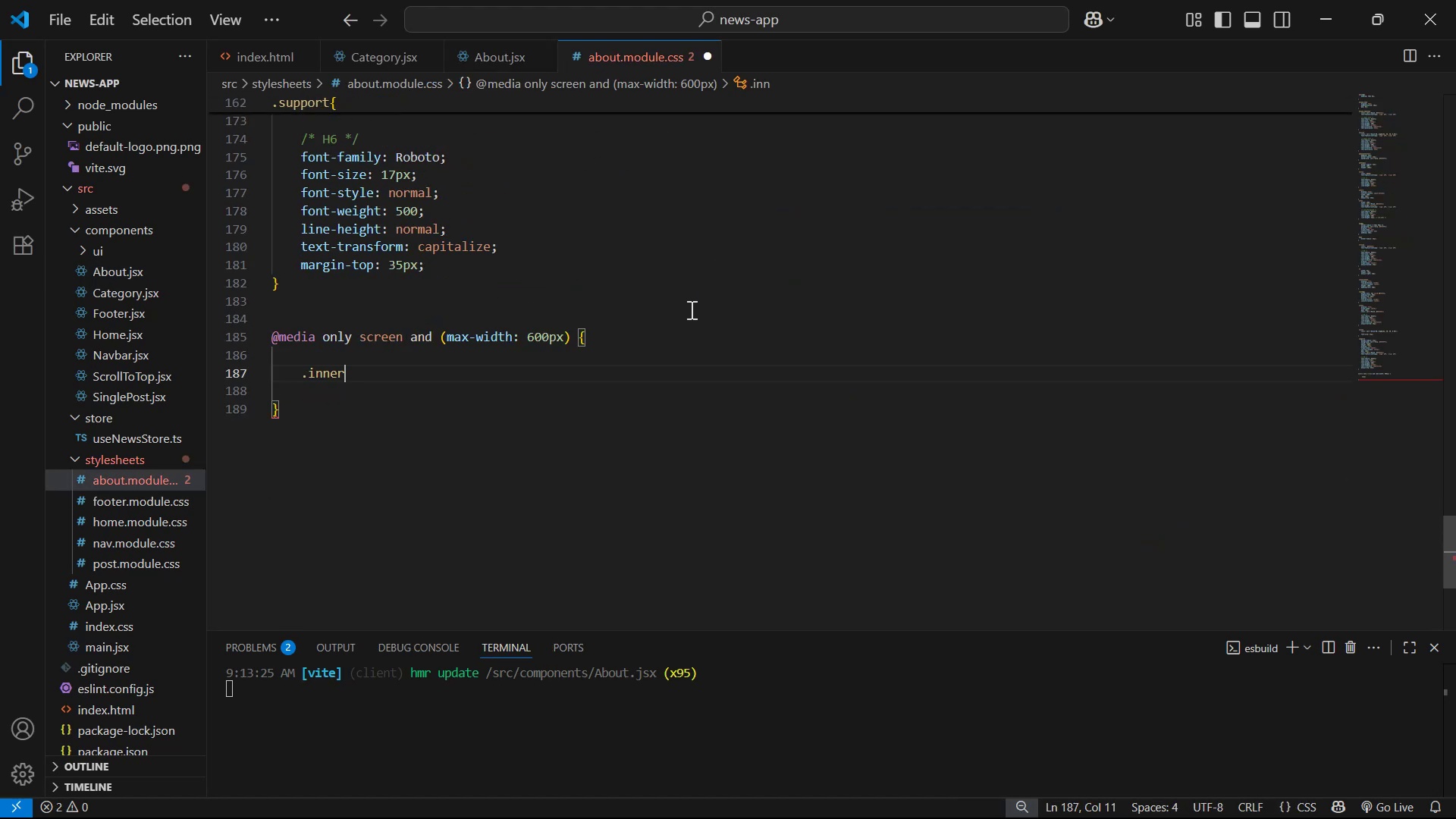 
key(Shift+BracketLeft)
 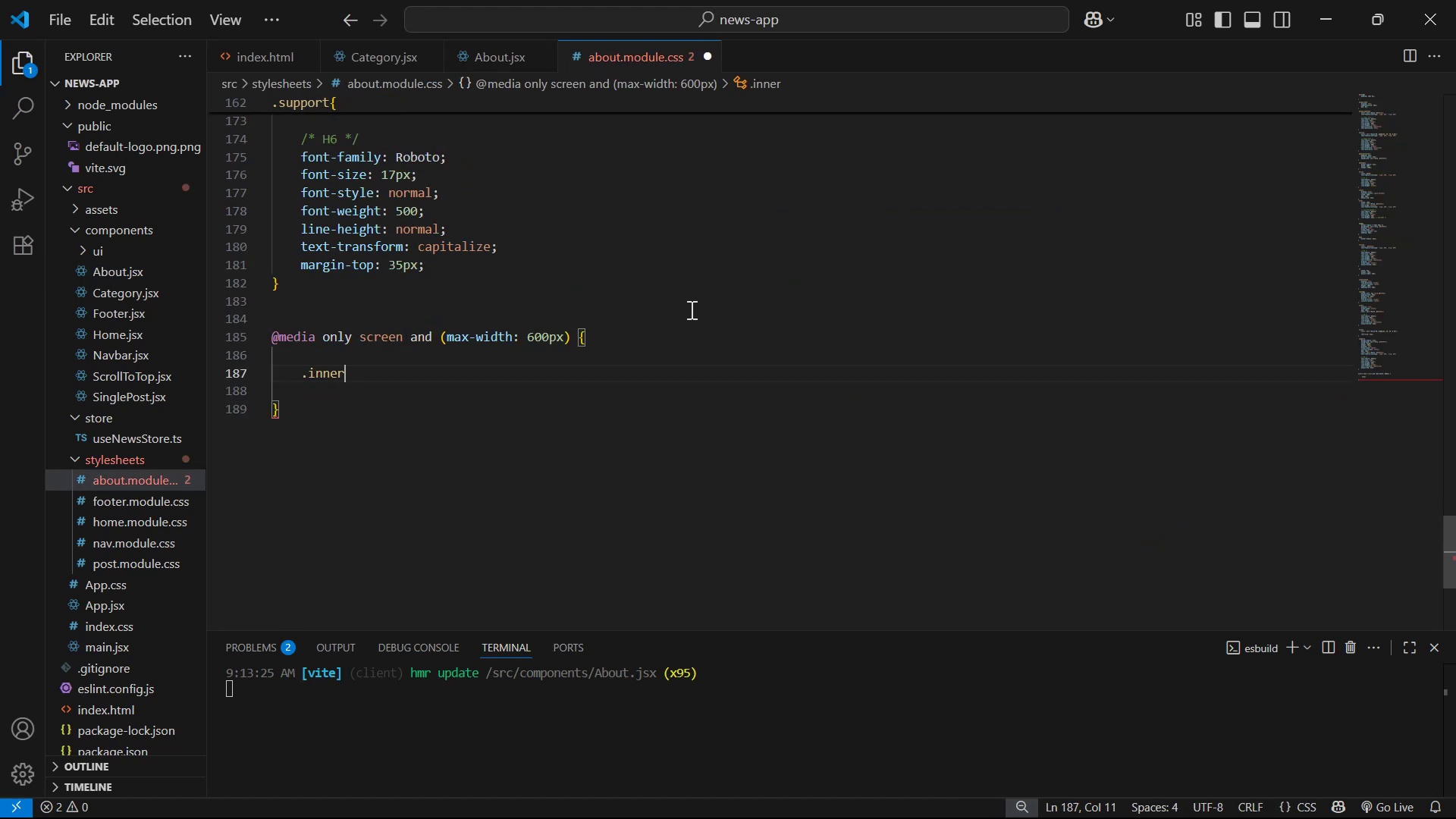 
key(Shift+Enter)
 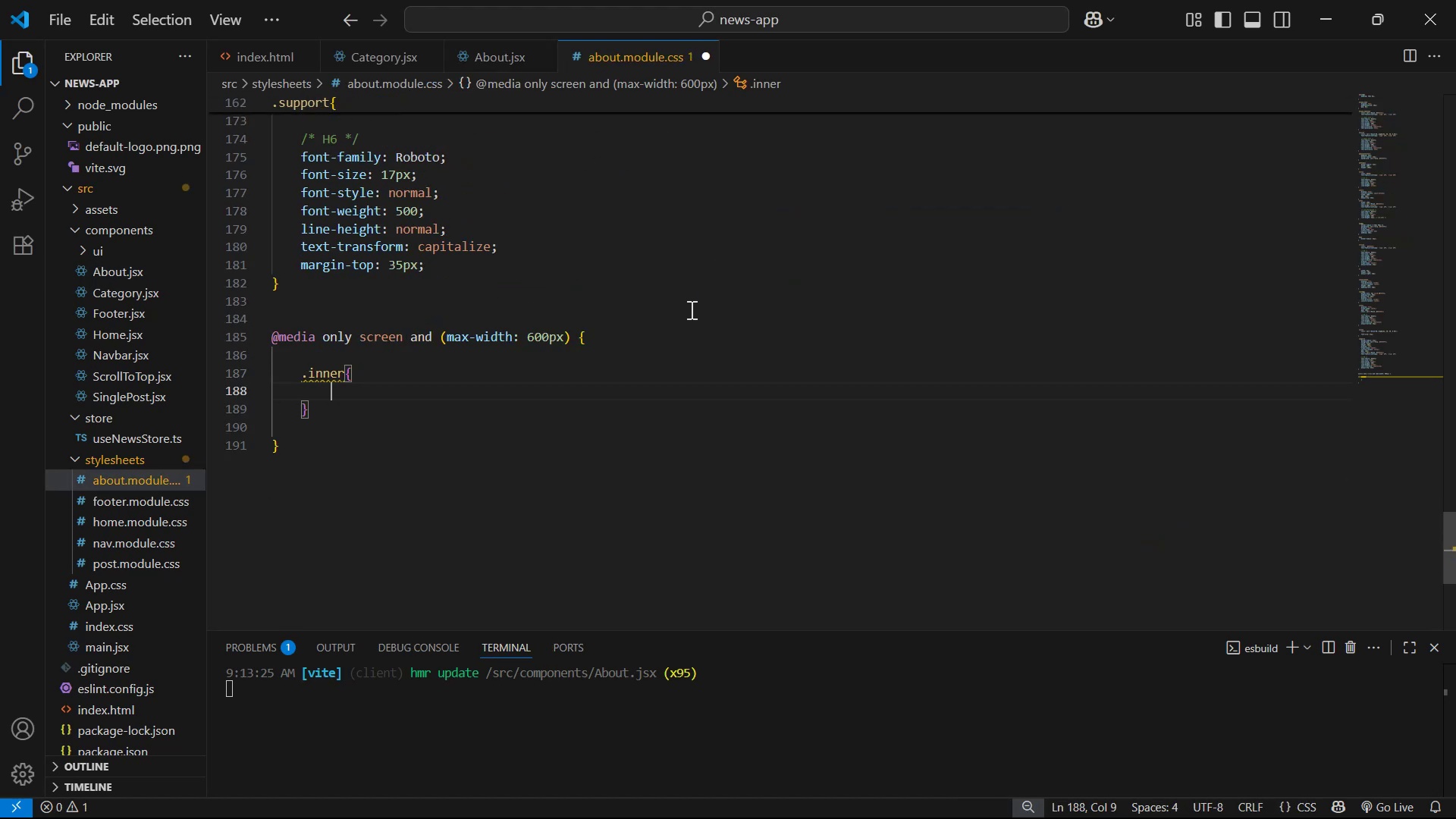 
type(fd)
key(Backspace)
key(Backspace)
type(di)
 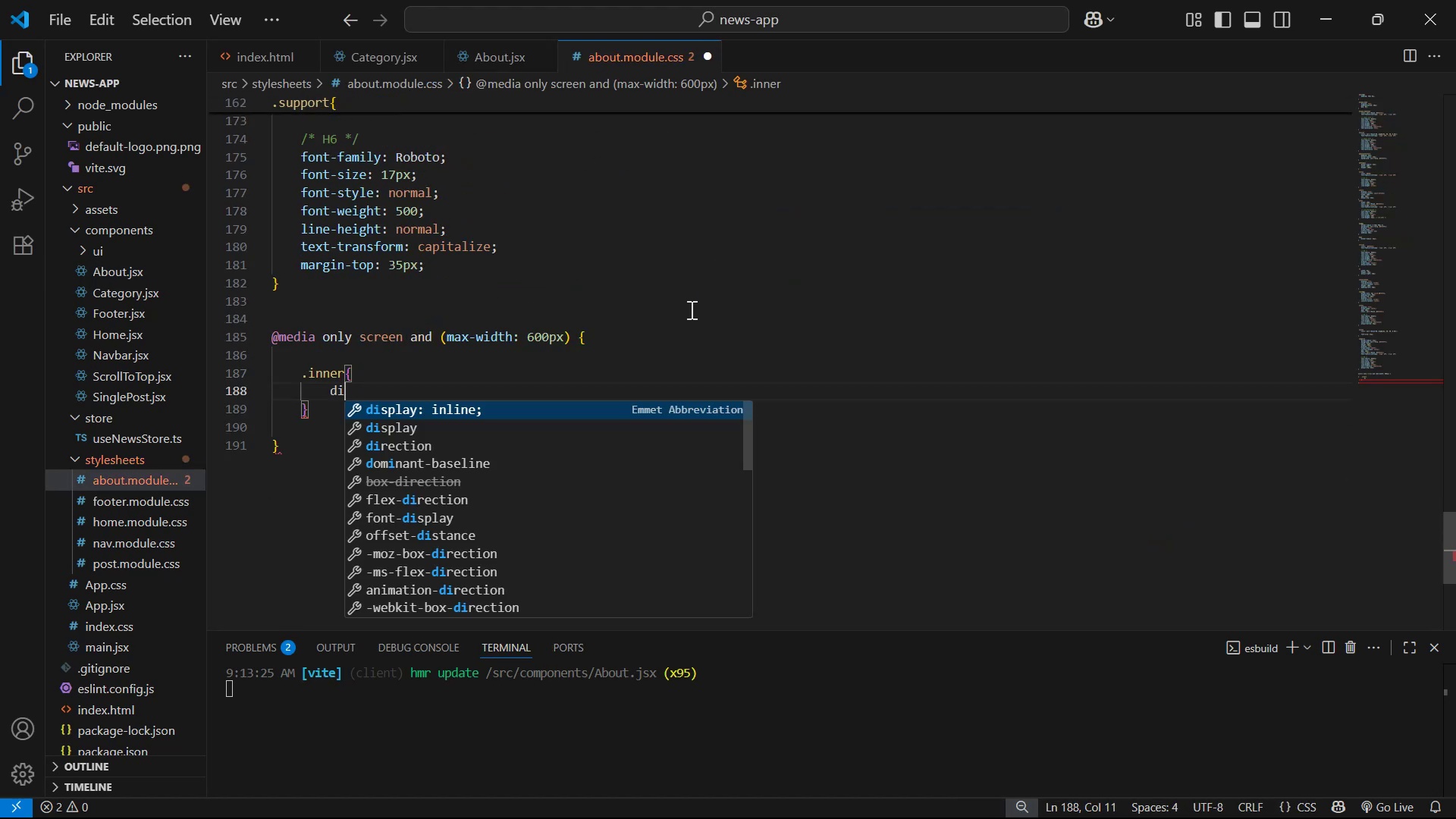 
key(Enter)
 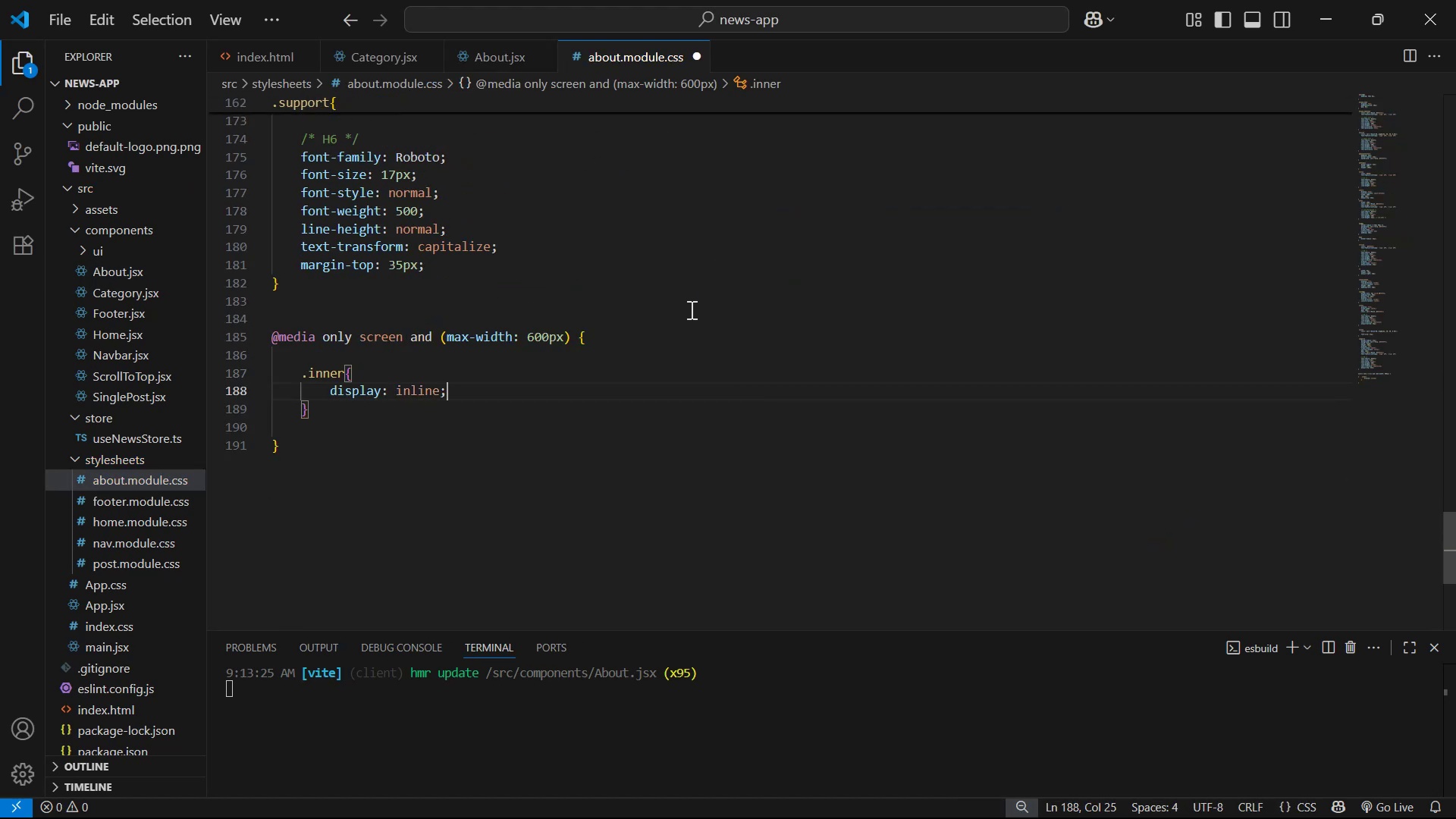 
key(Control+Z)
 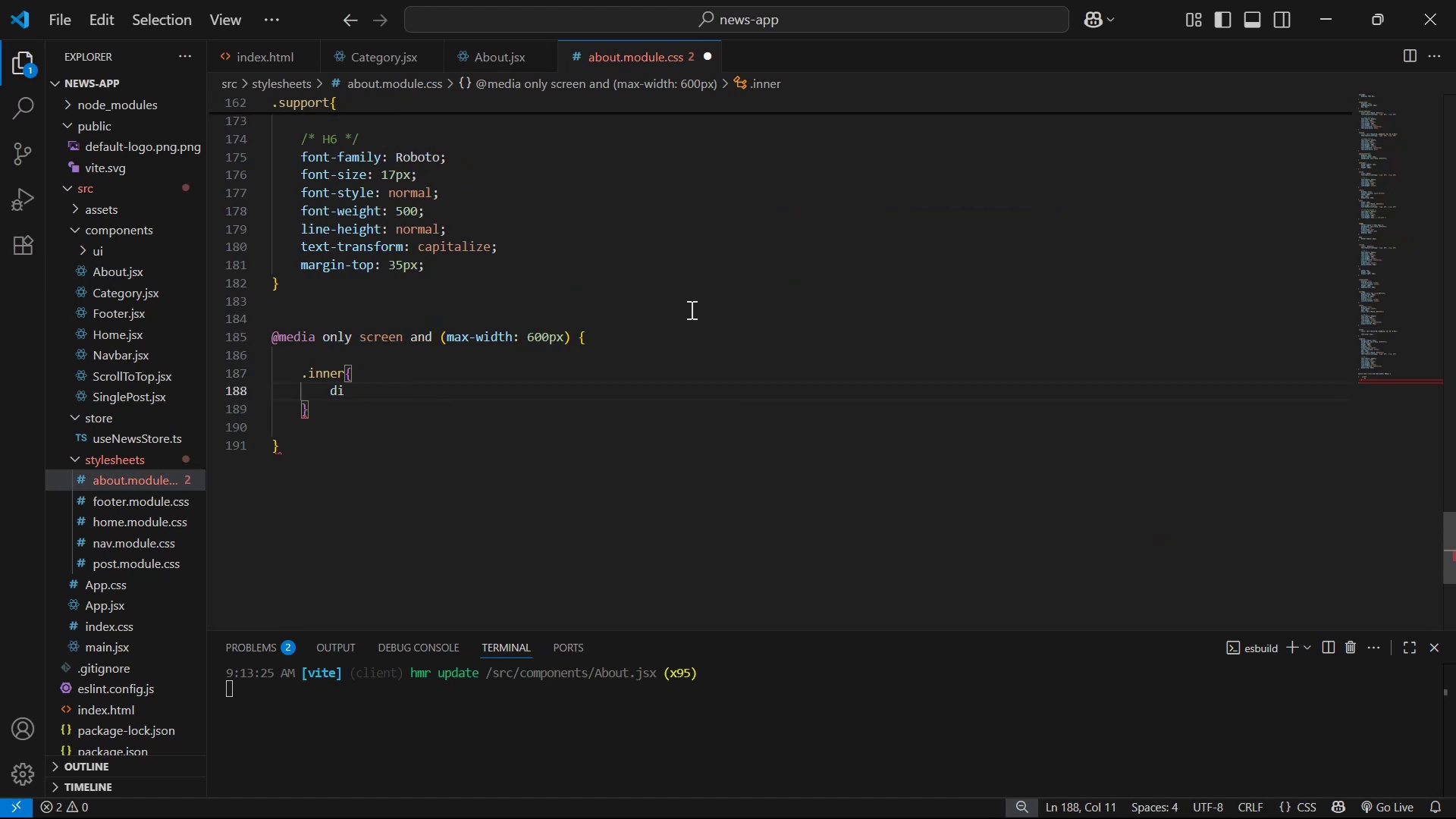 
key(S)
 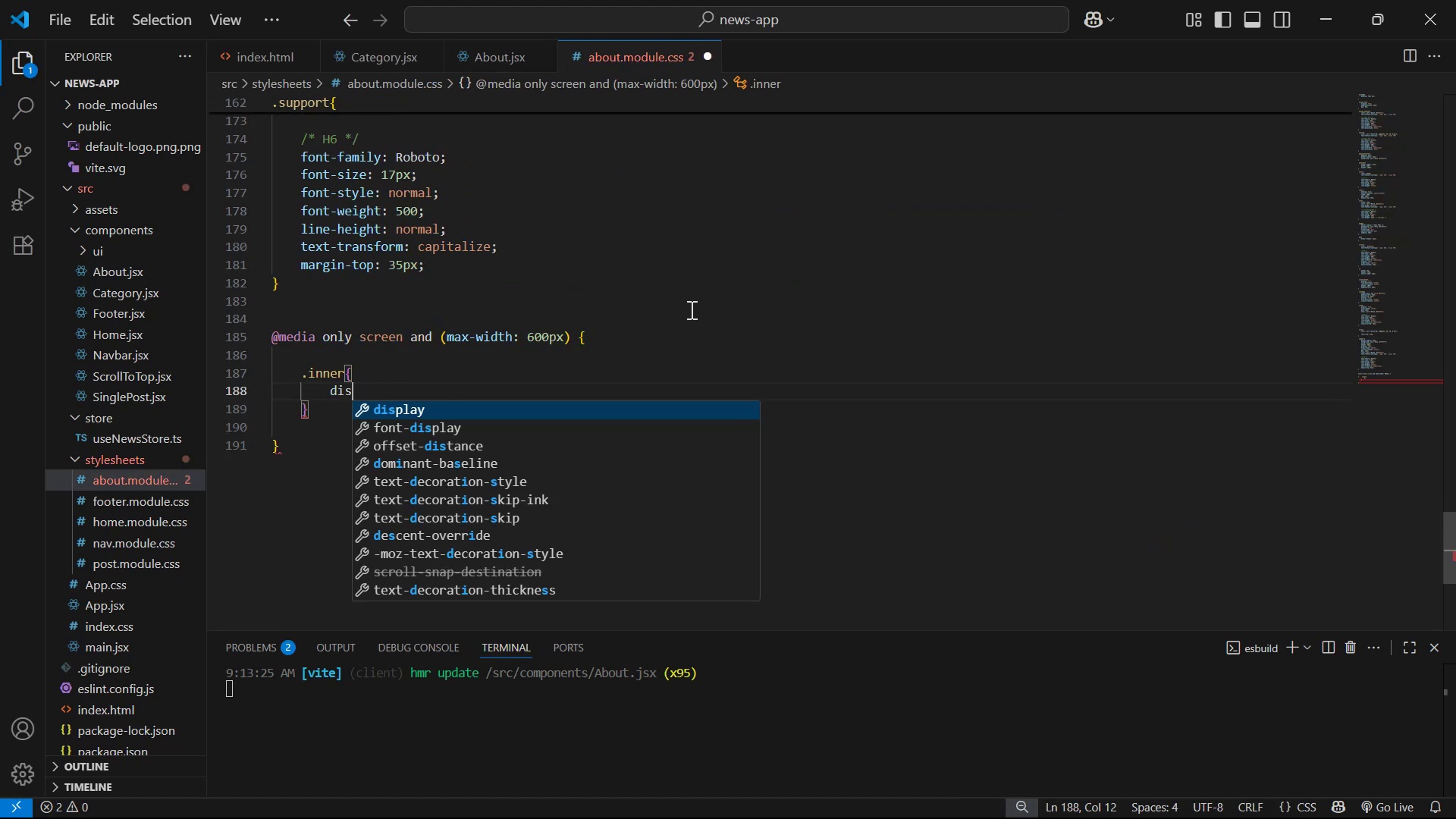 
key(Enter)
 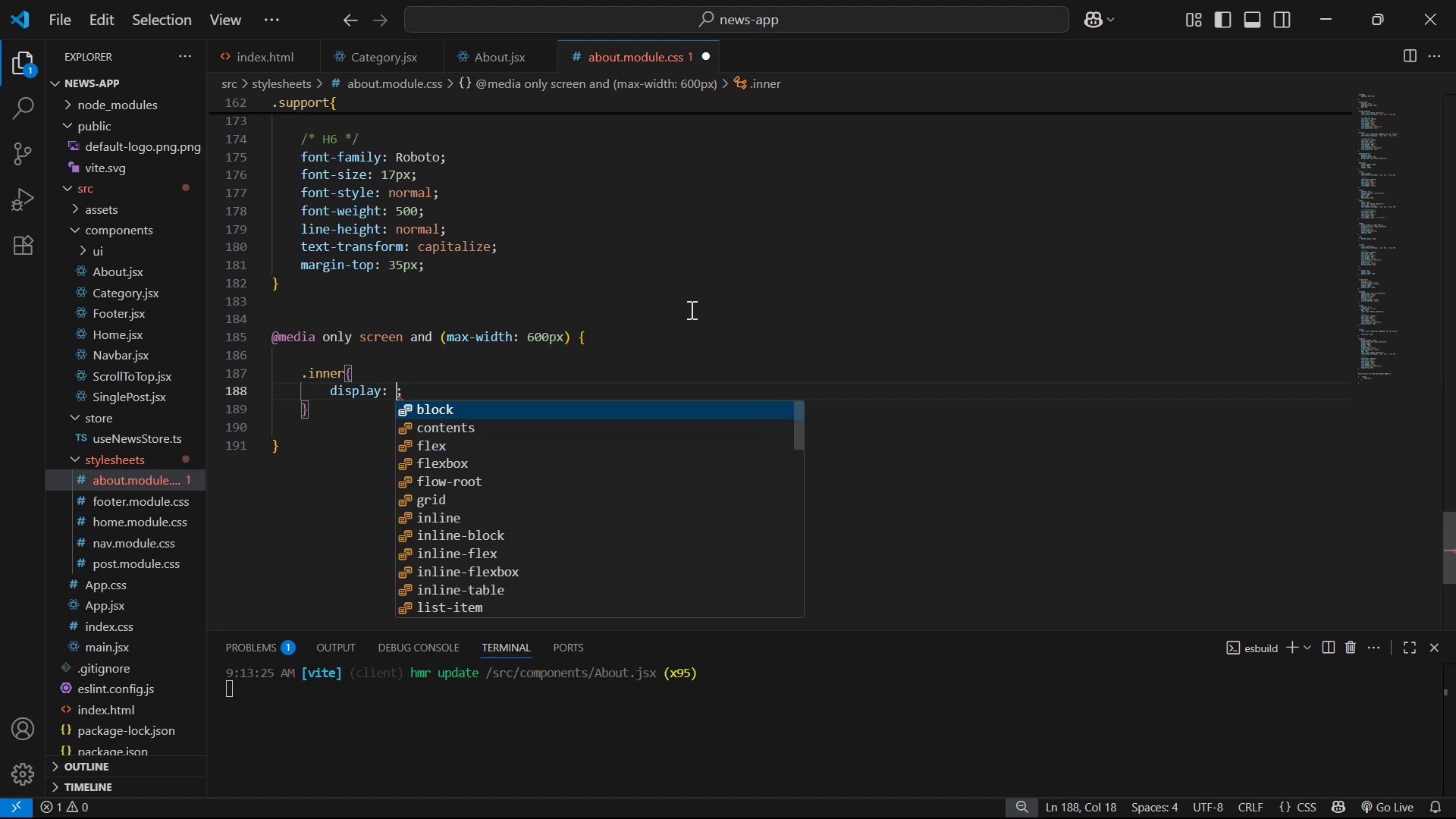 
key(ArrowDown)
 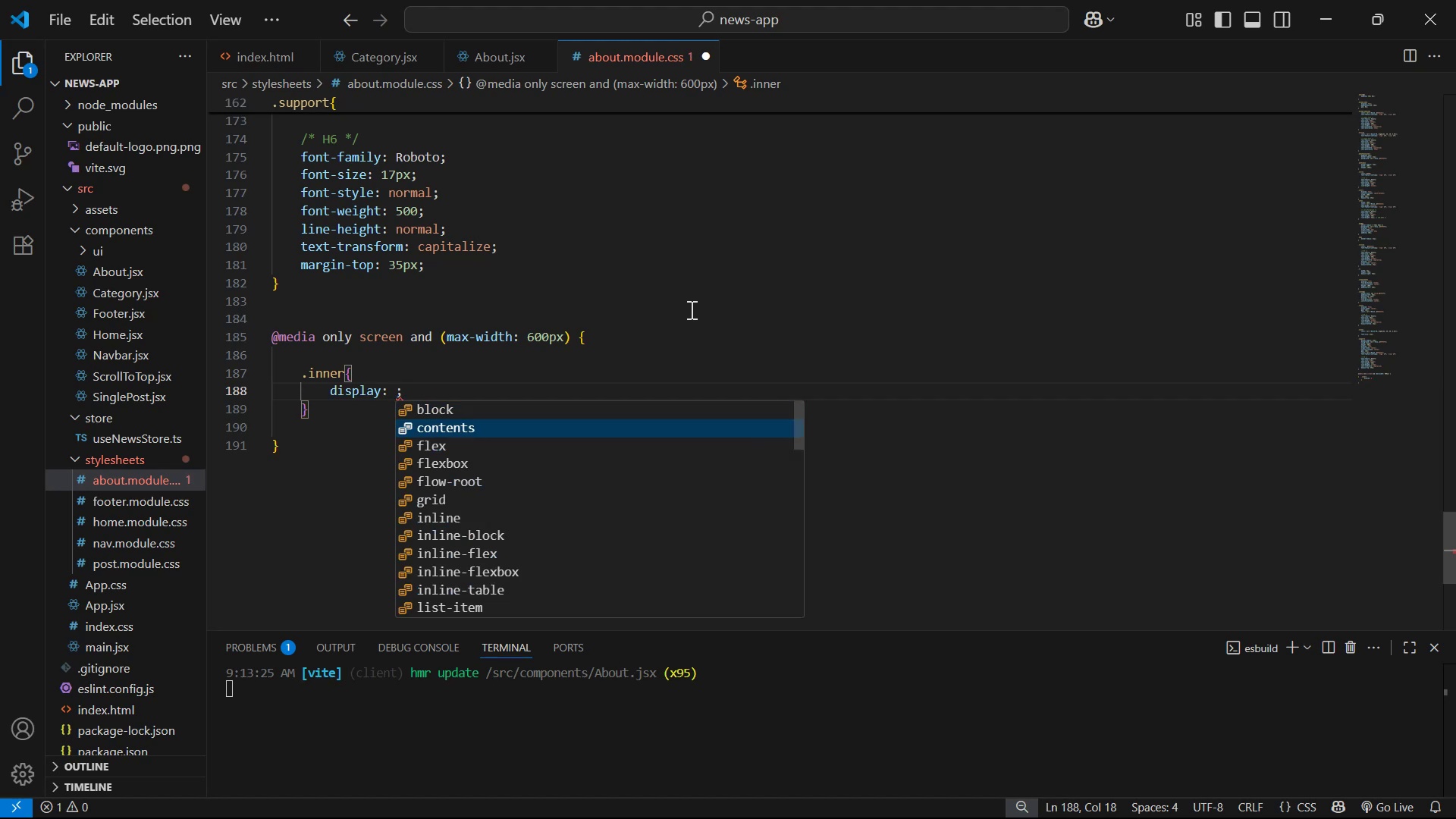 
key(ArrowDown)
 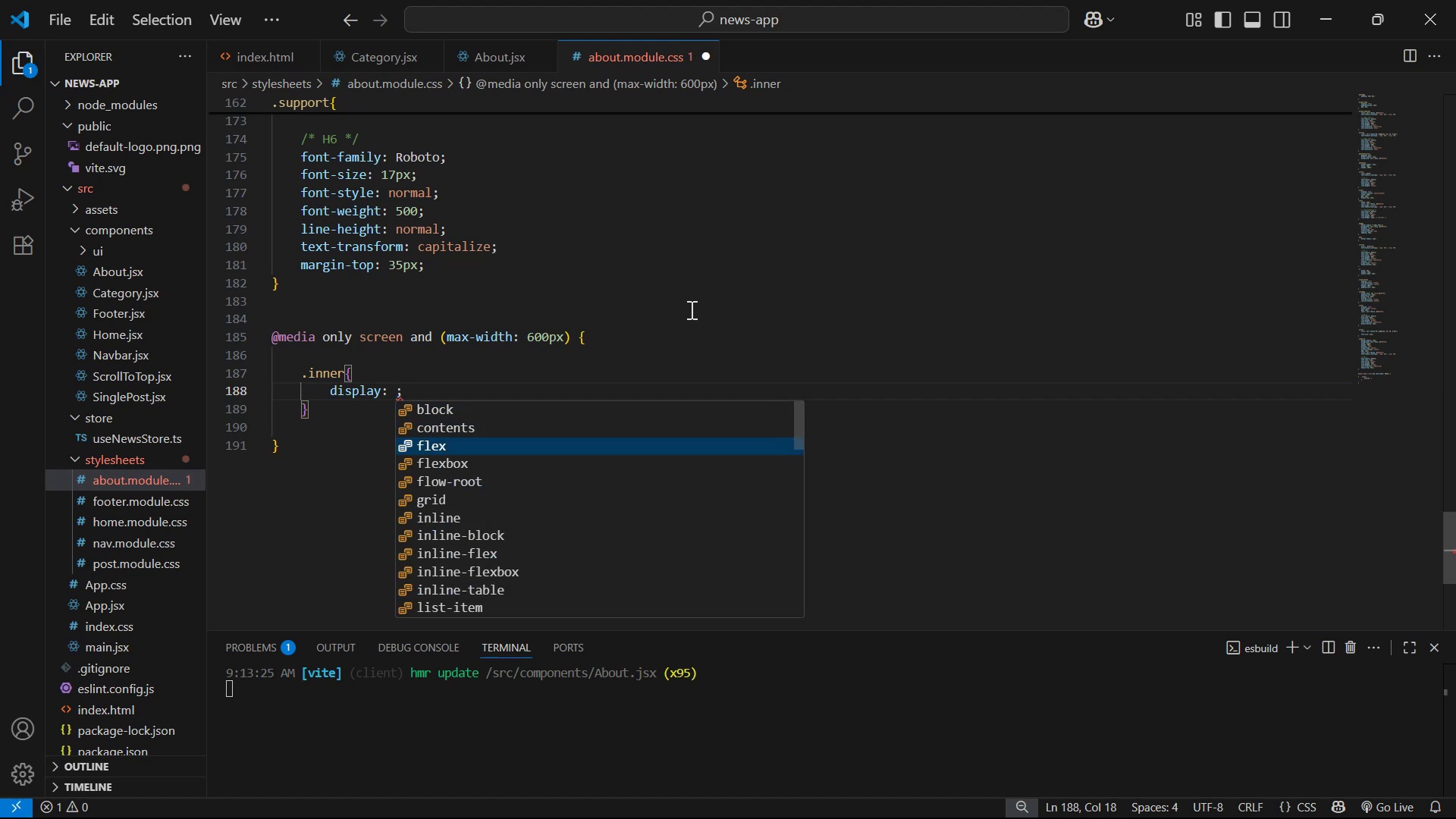 
key(Enter)
 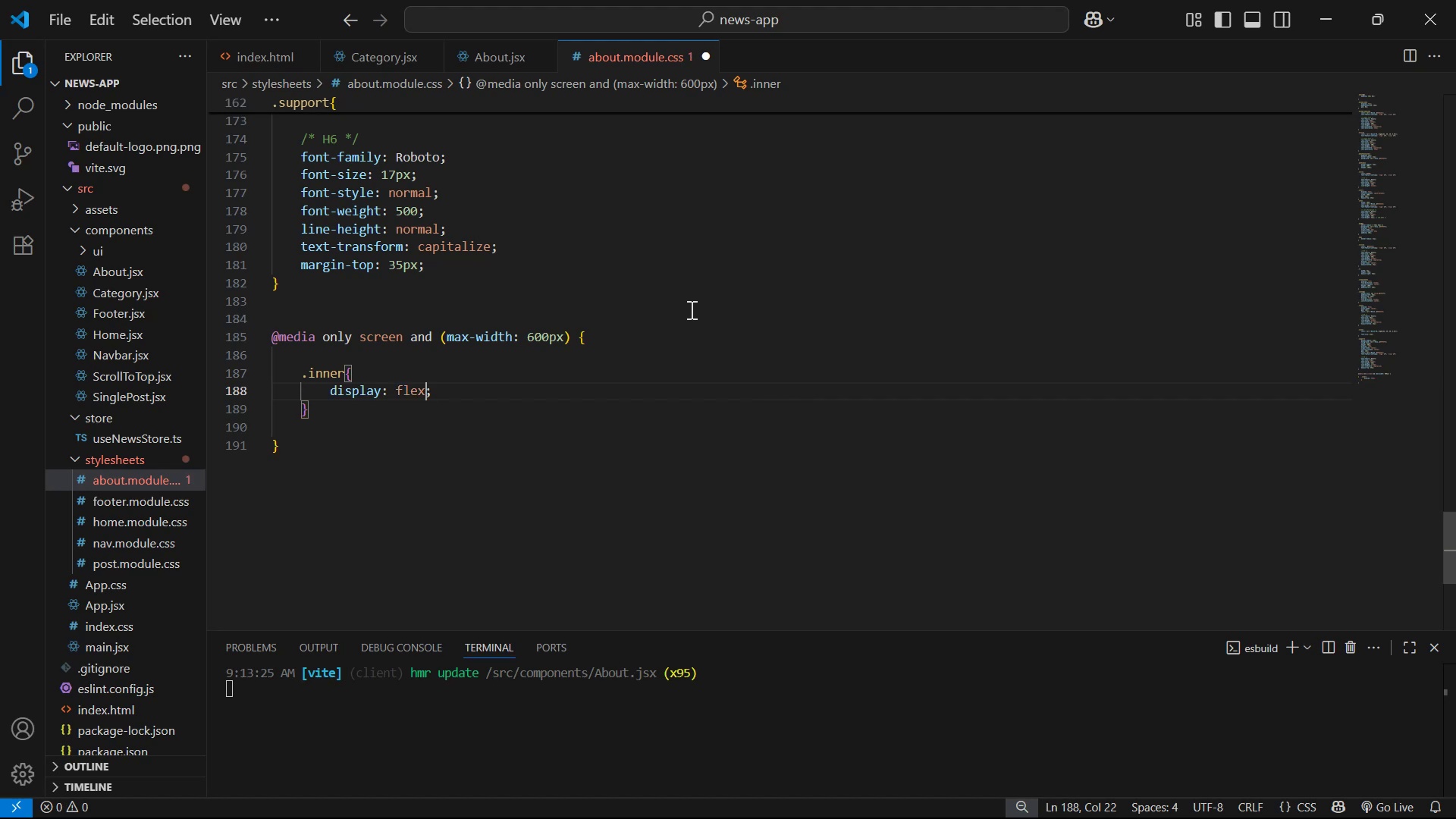 
key(ArrowRight)
 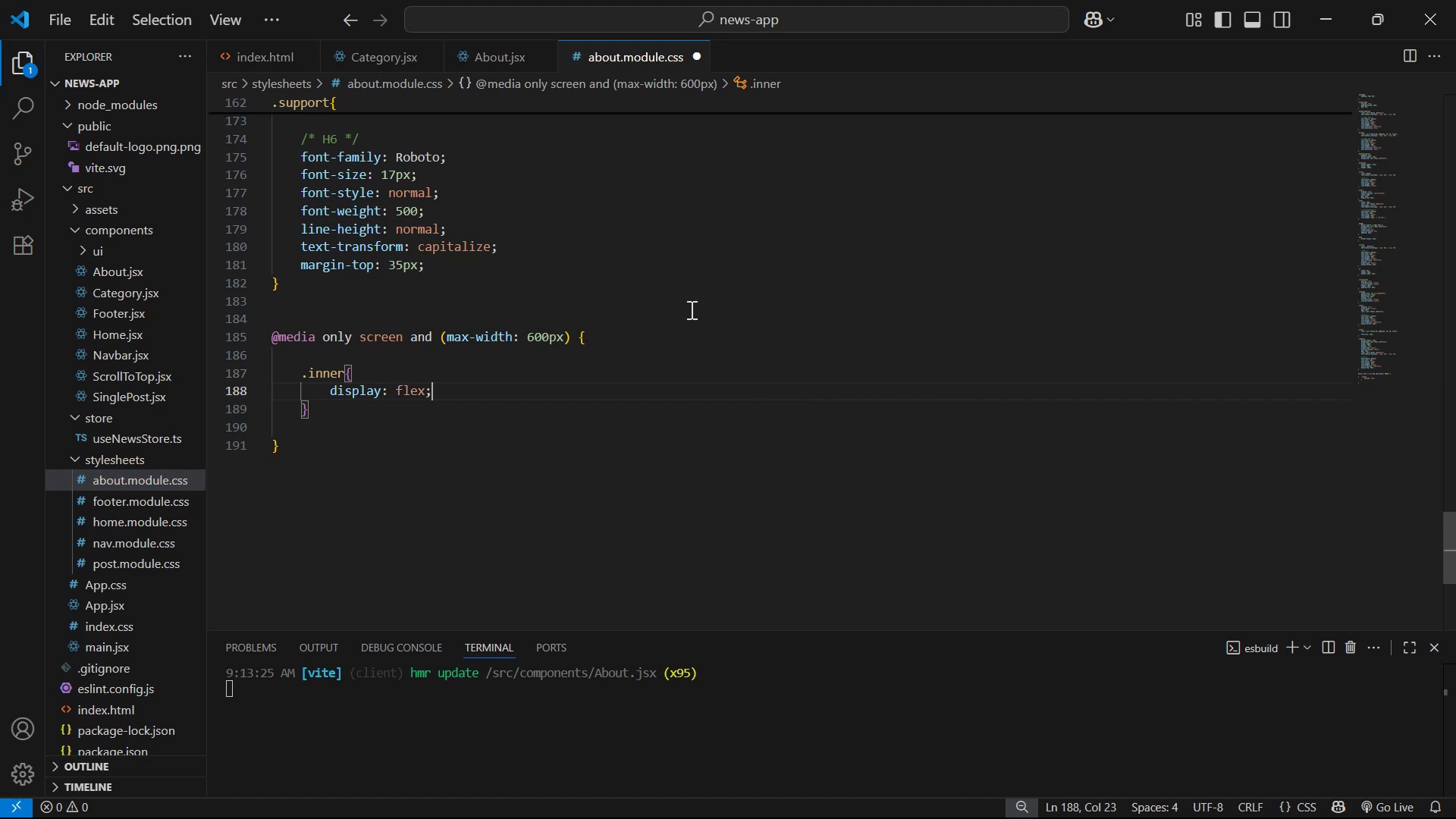 
key(Enter)
 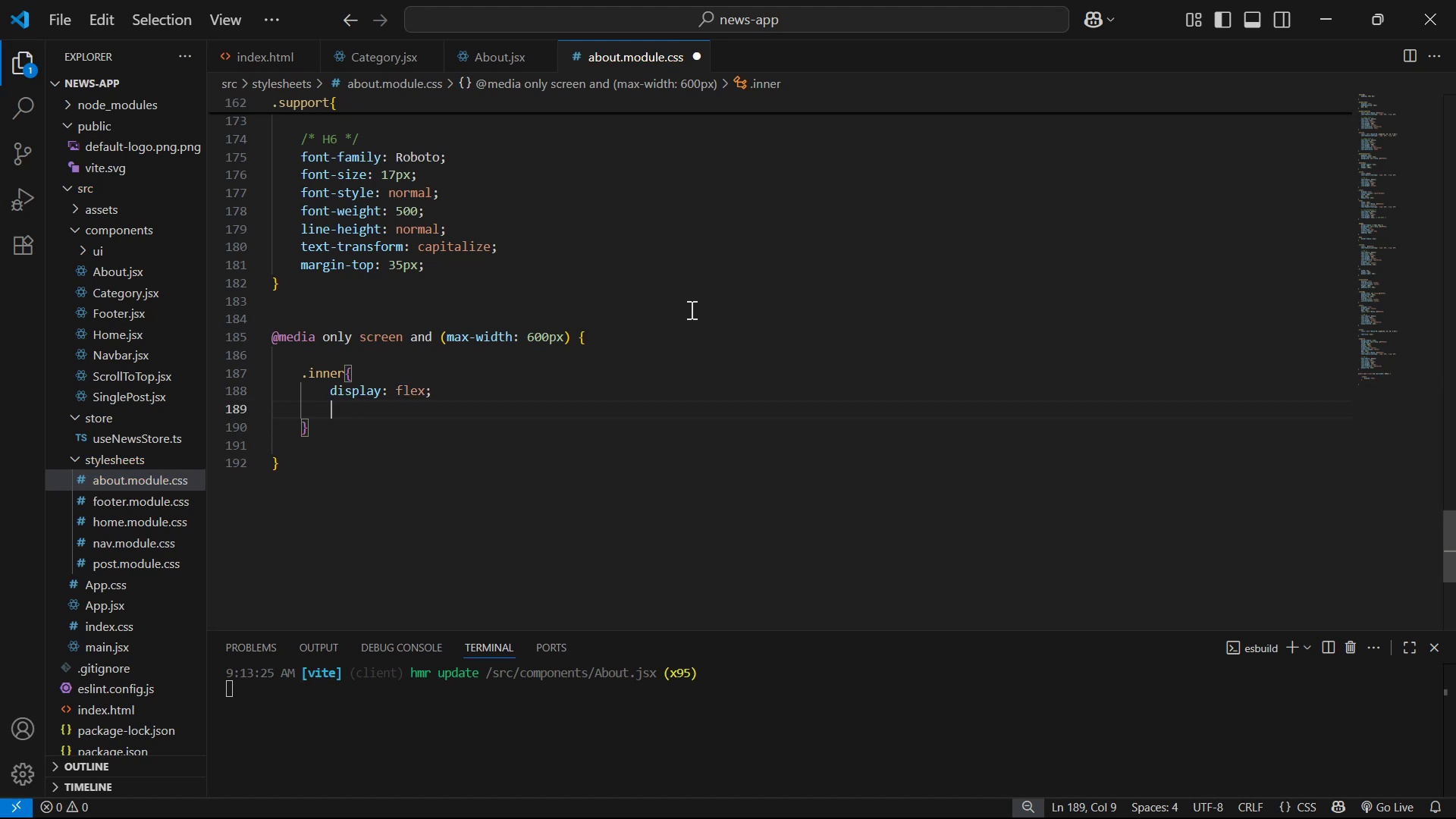 
type(fle)
 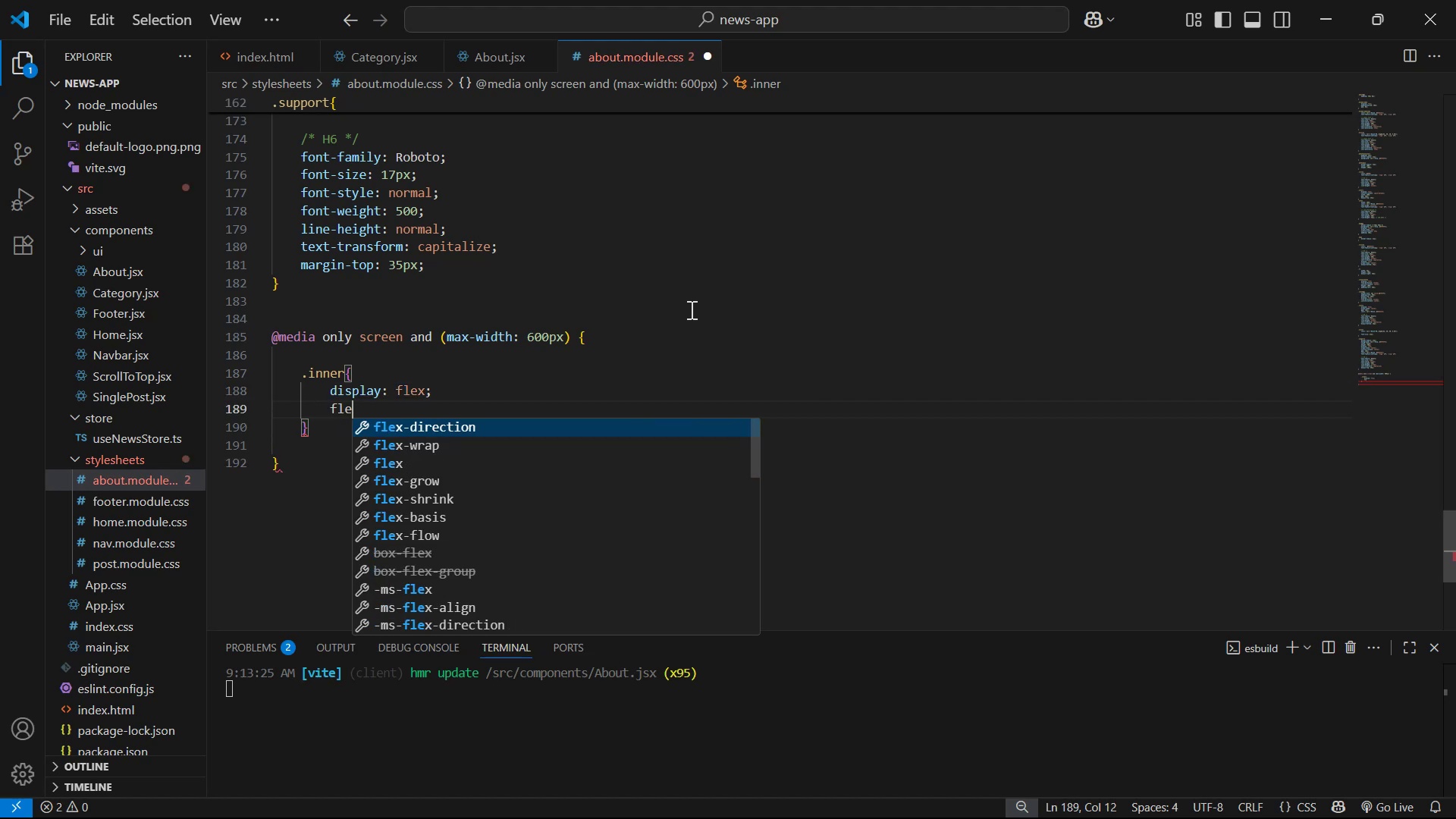 
key(Enter)
 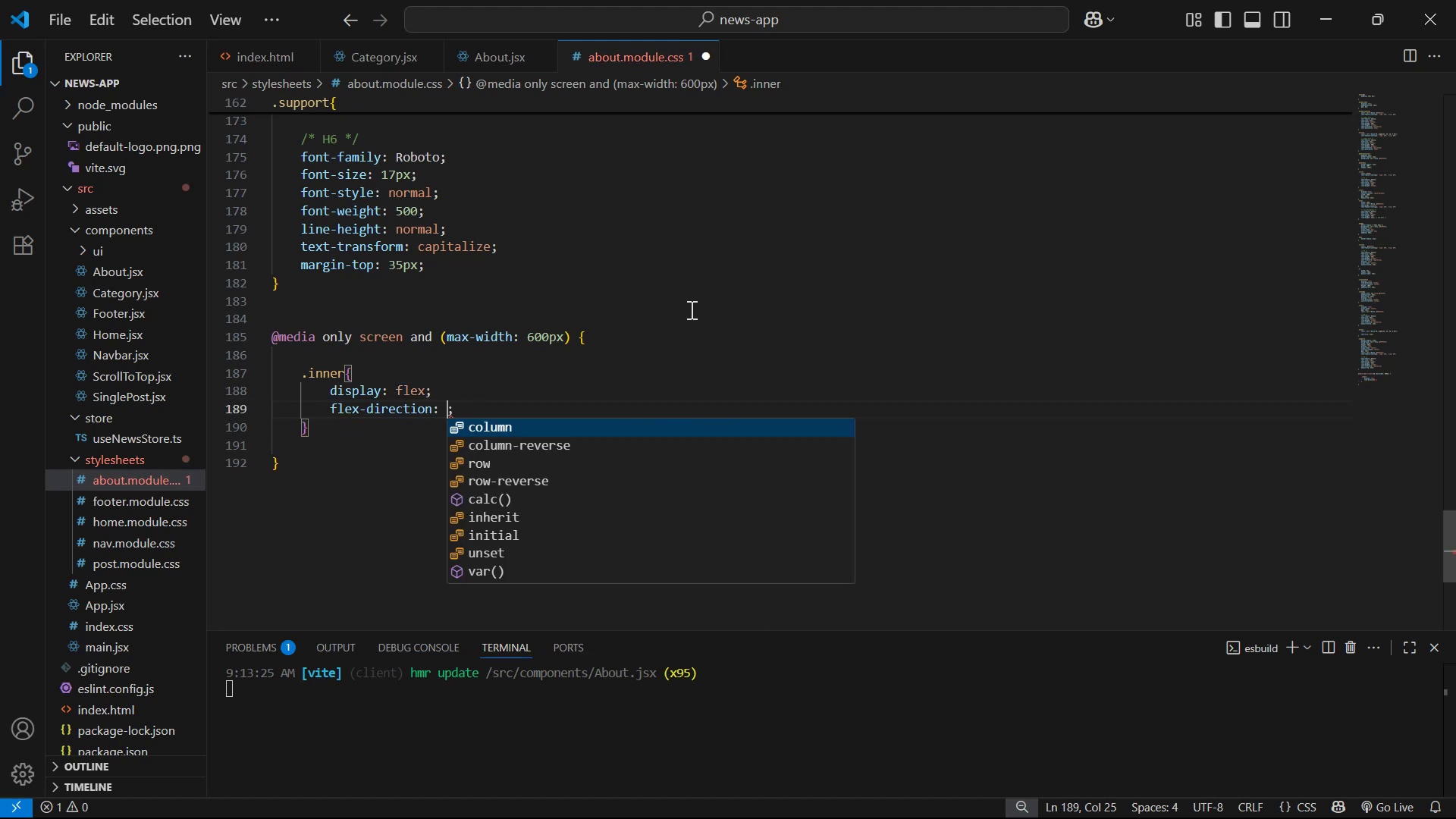 
key(ArrowDown)
 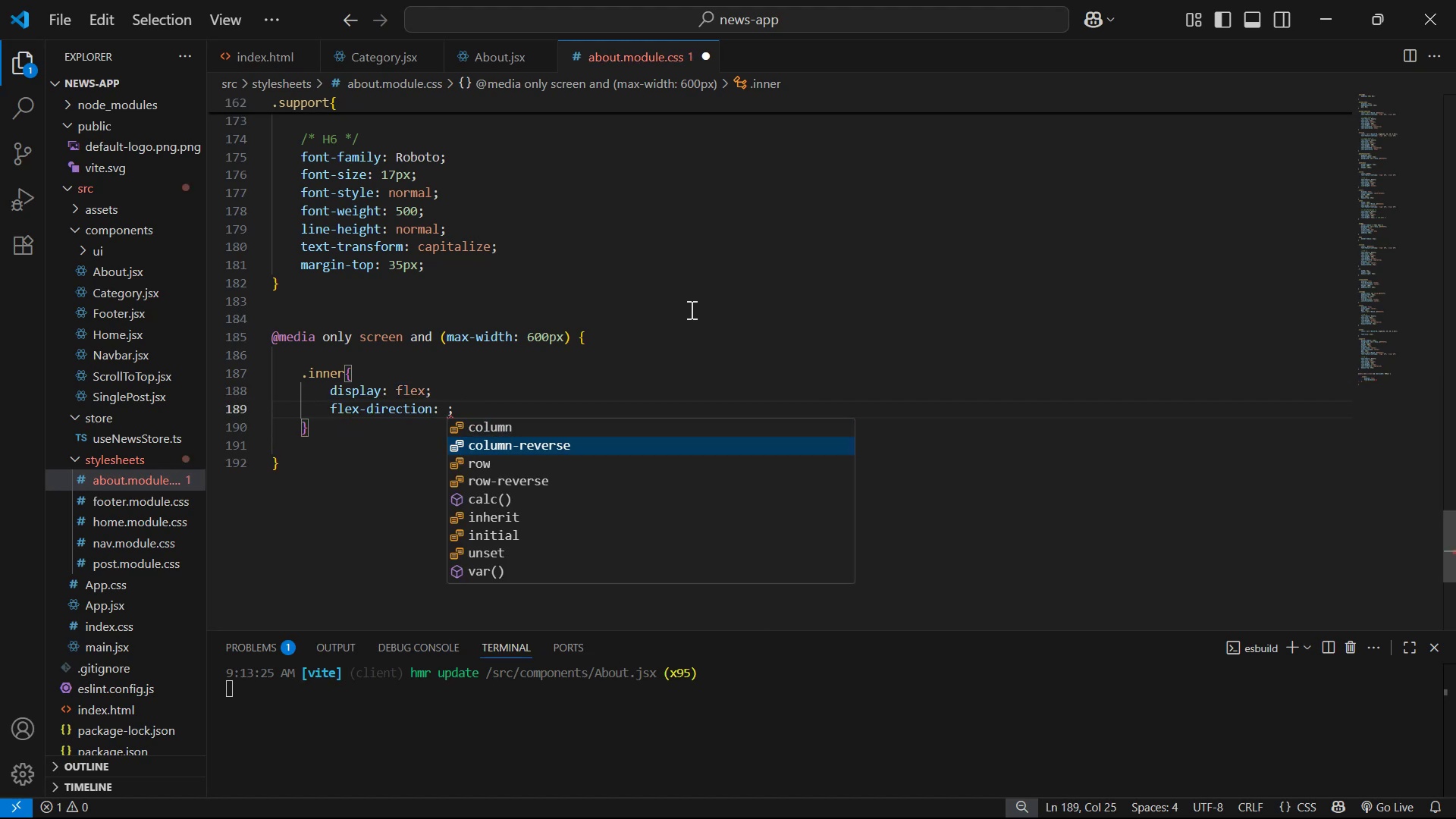 
key(ArrowUp)
 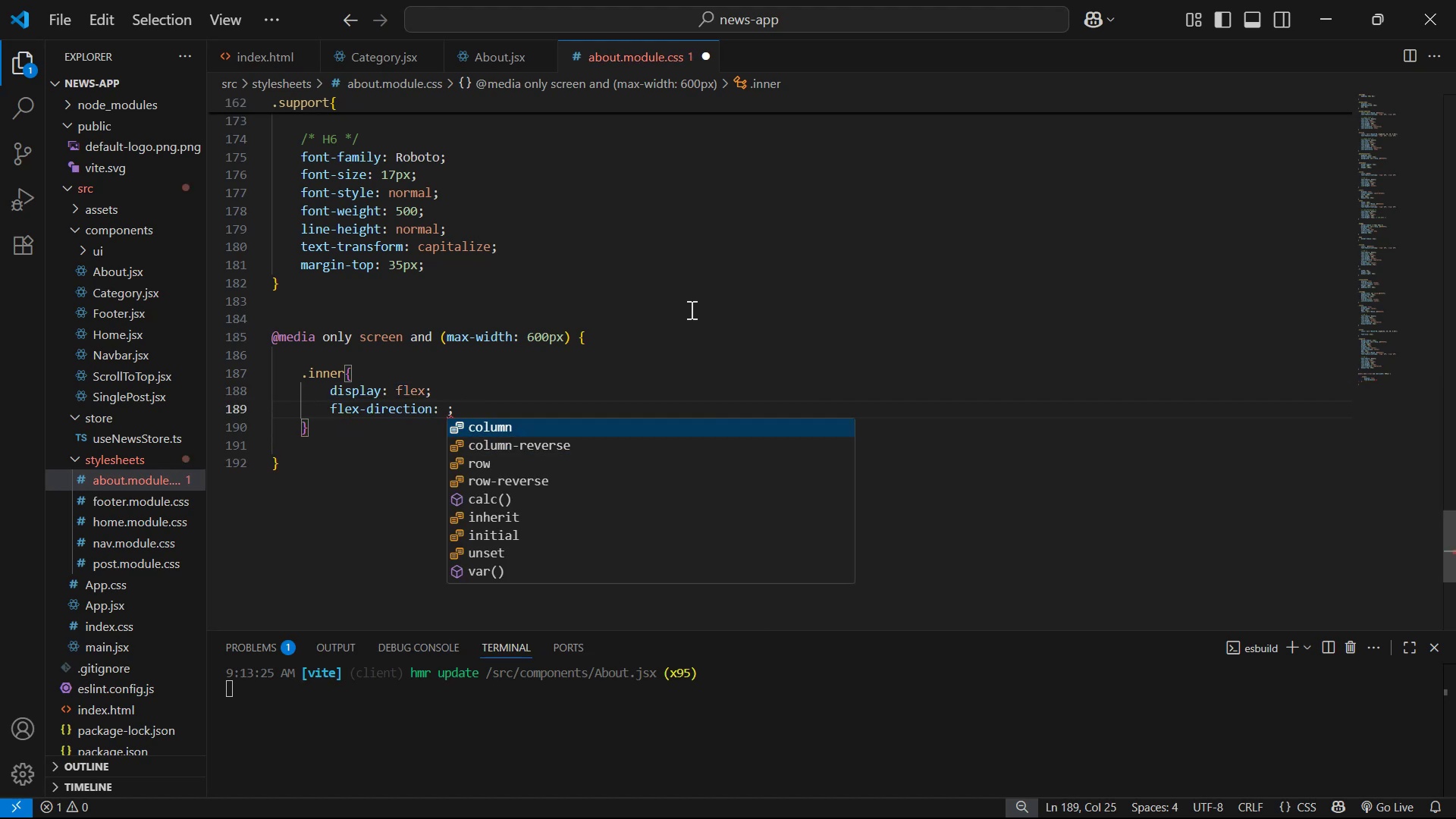 
key(Enter)
 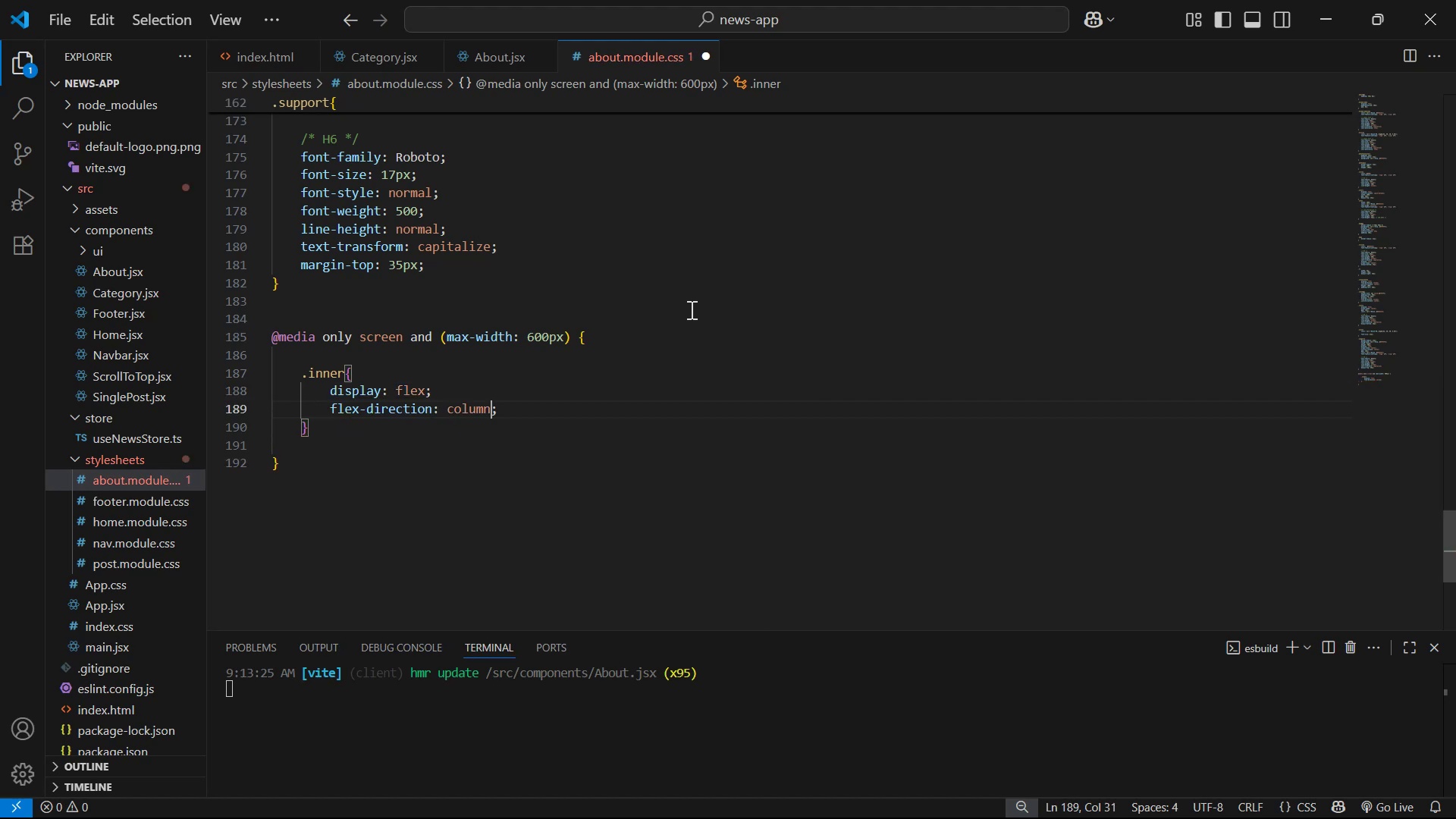 
key(Control+S)
 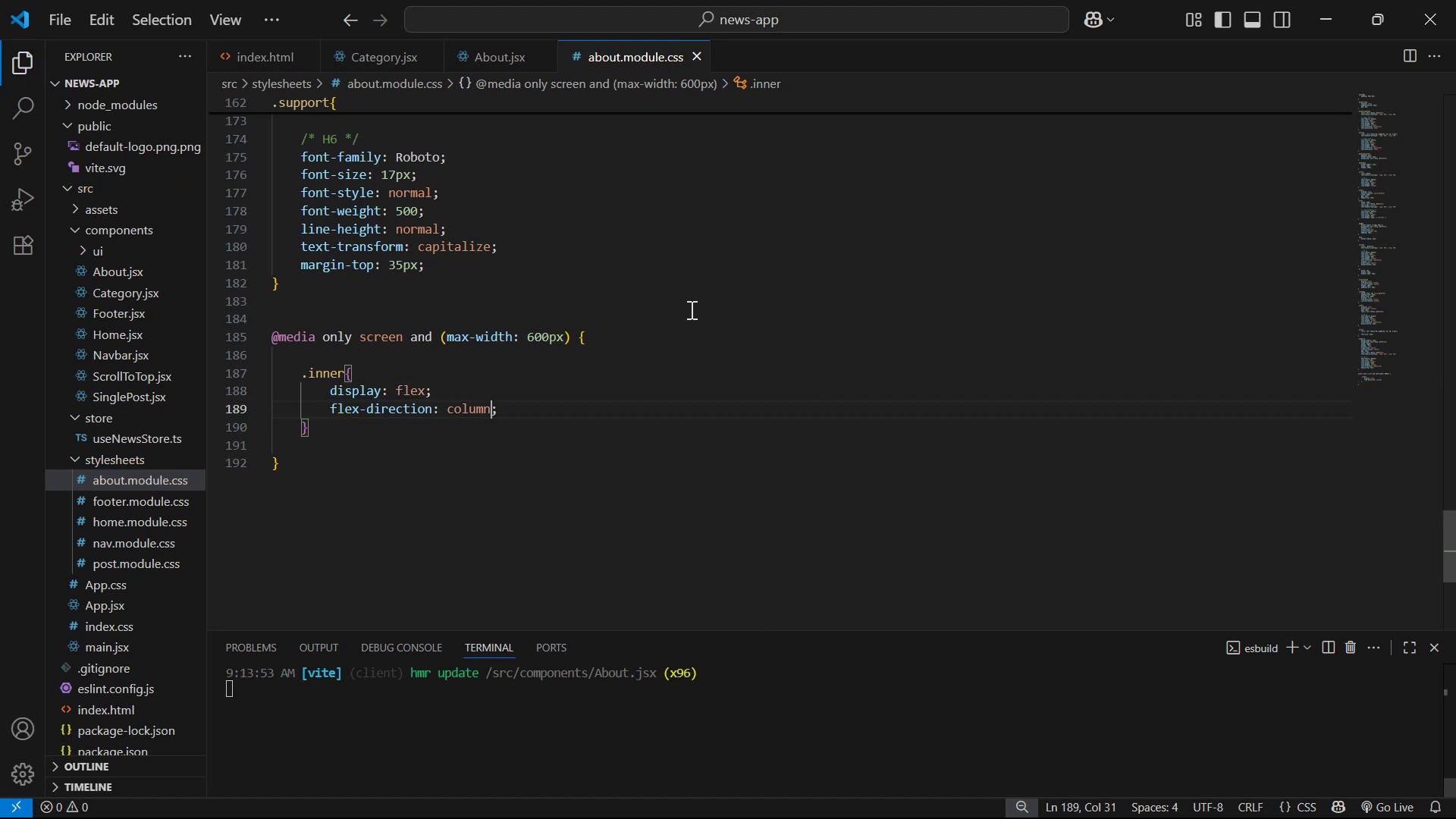 
key(Alt+Tab)
 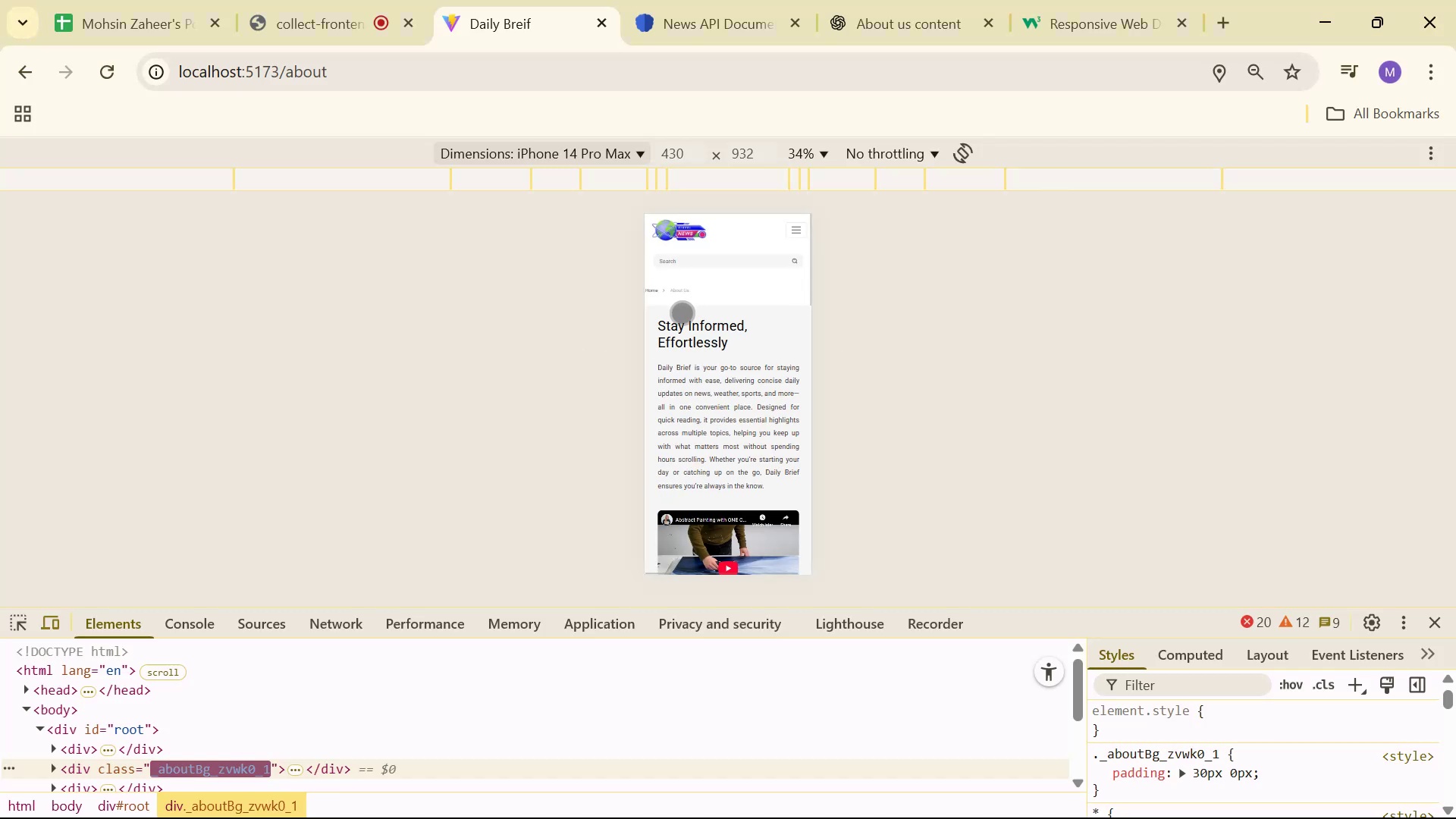 
scroll: coordinate [798, 242], scroll_direction: up, amount: 3.0
 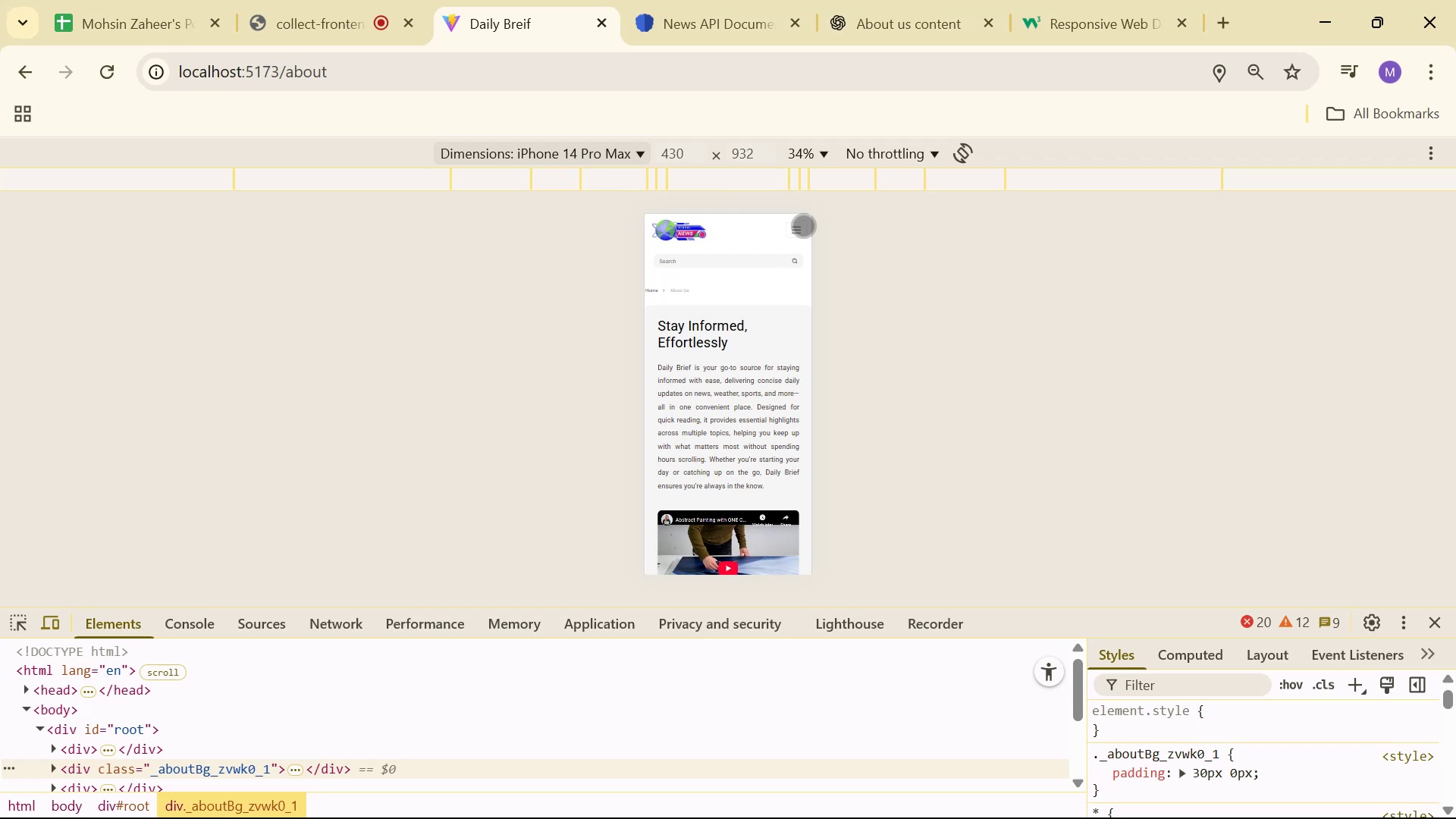 
key(Alt+AltLeft)
 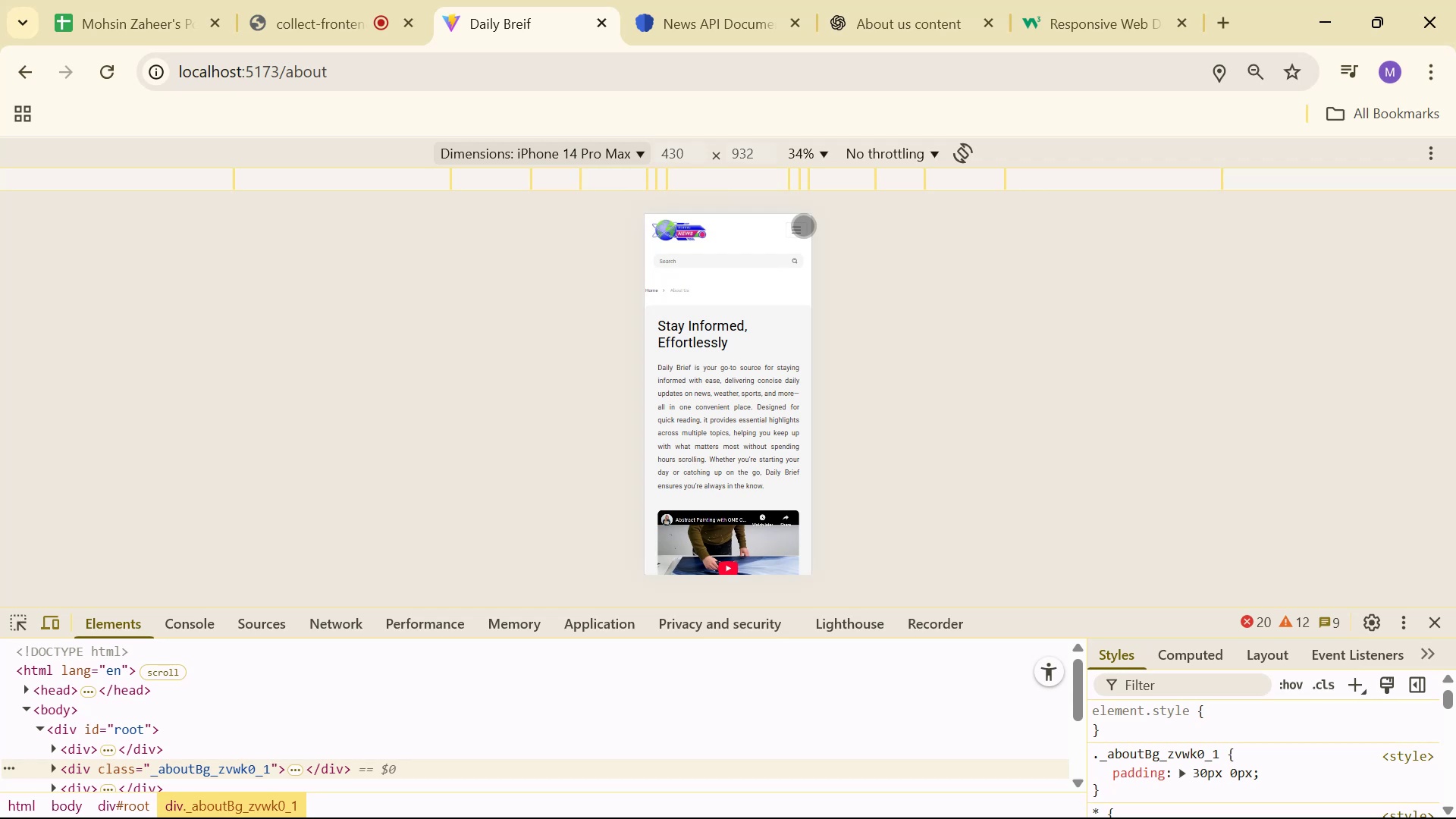 
key(Alt+Tab)
 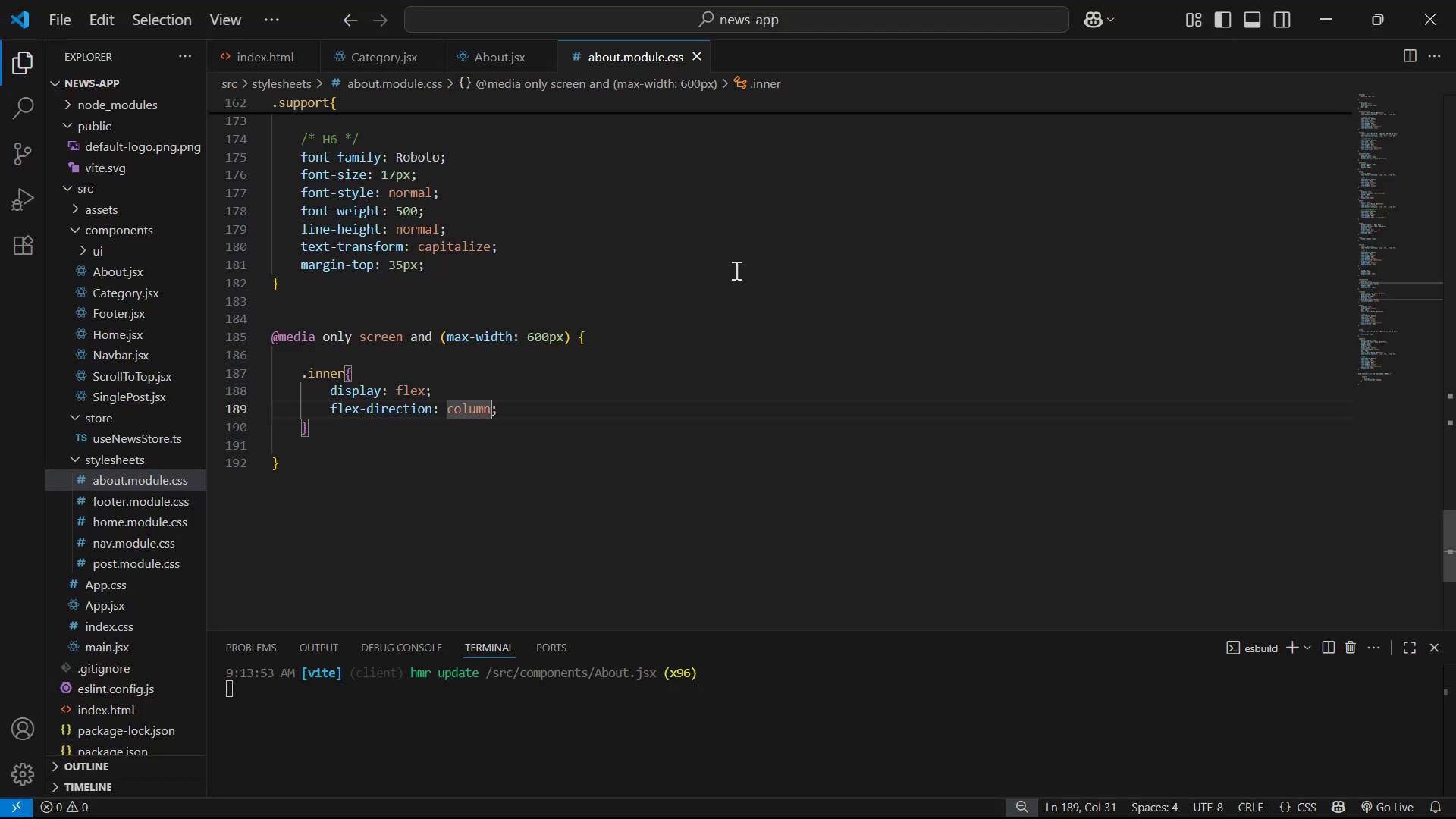 
scroll: coordinate [598, 320], scroll_direction: up, amount: 11.0
 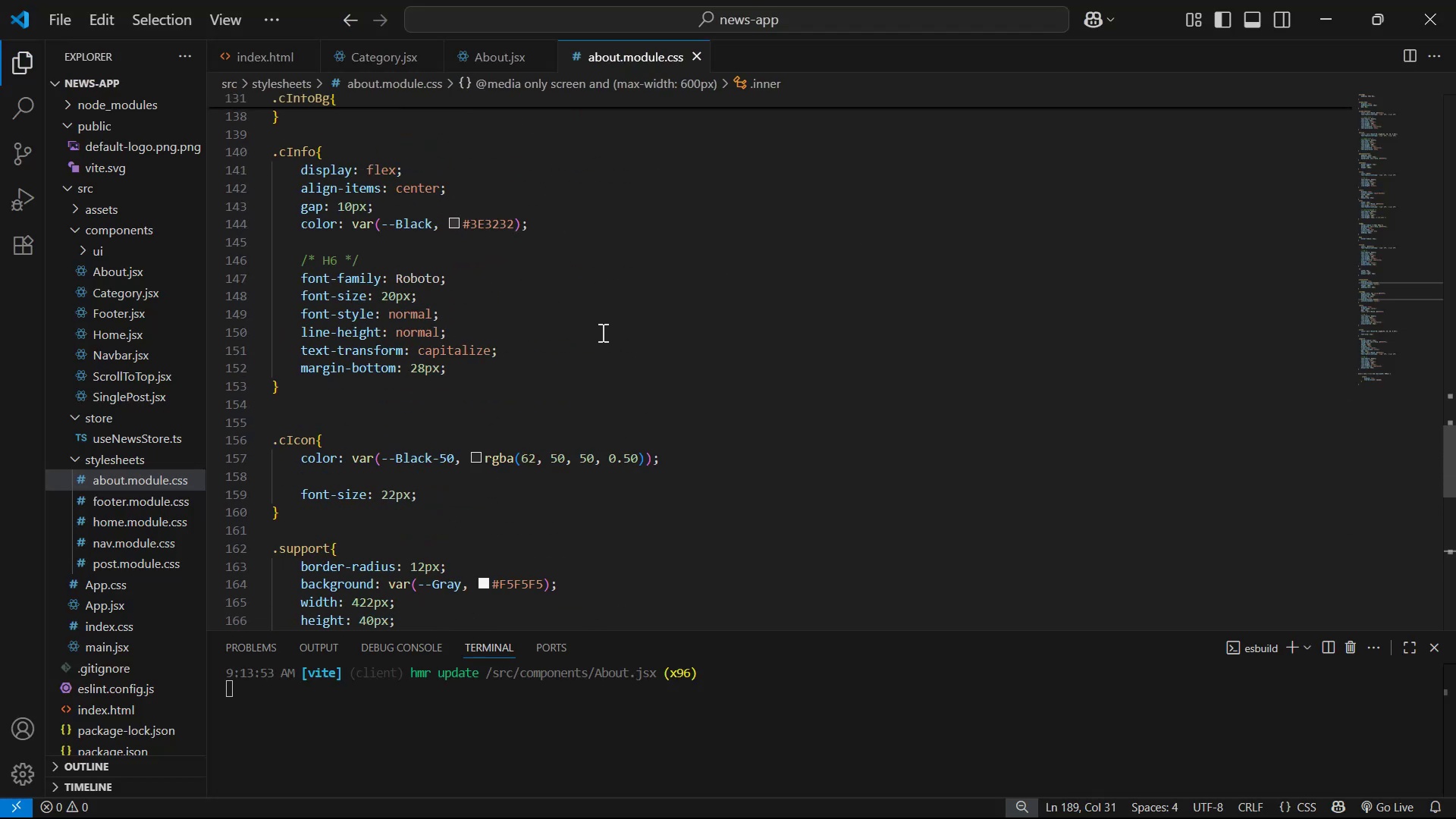 
scroll: coordinate [598, 333], scroll_direction: down, amount: 13.0
 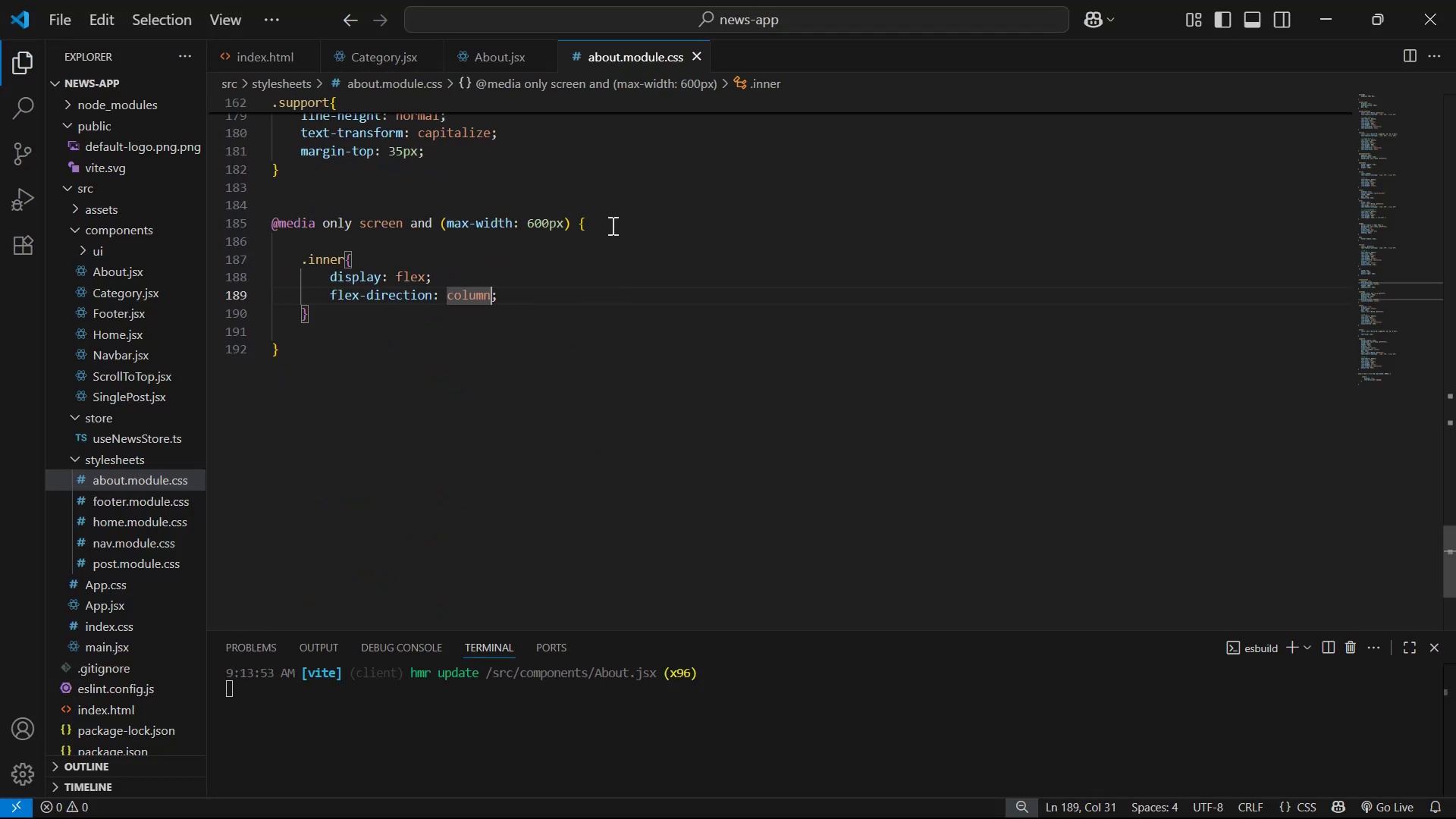 
left_click([611, 225])
 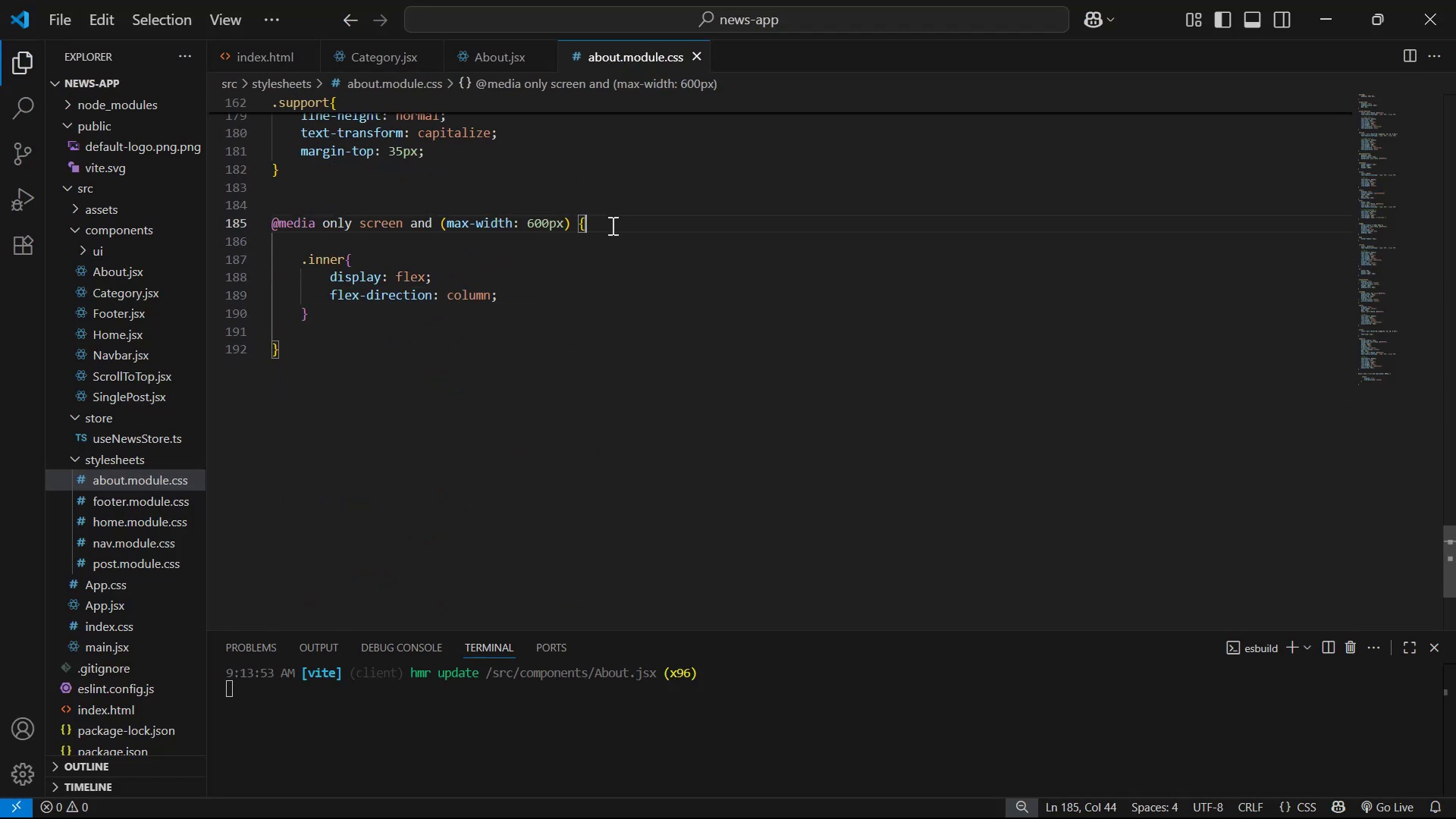 
key(Enter)
 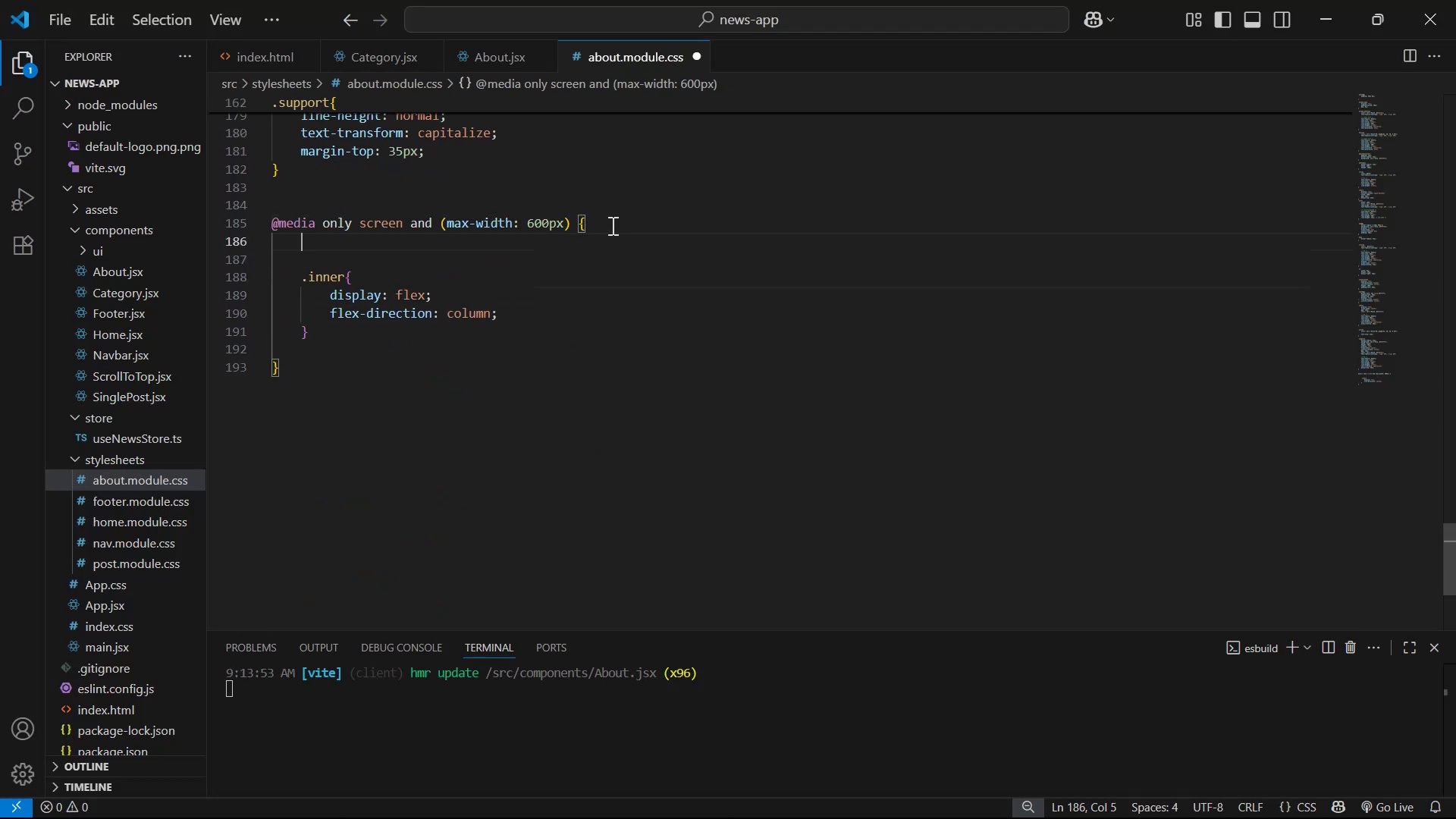 
key(Period)
 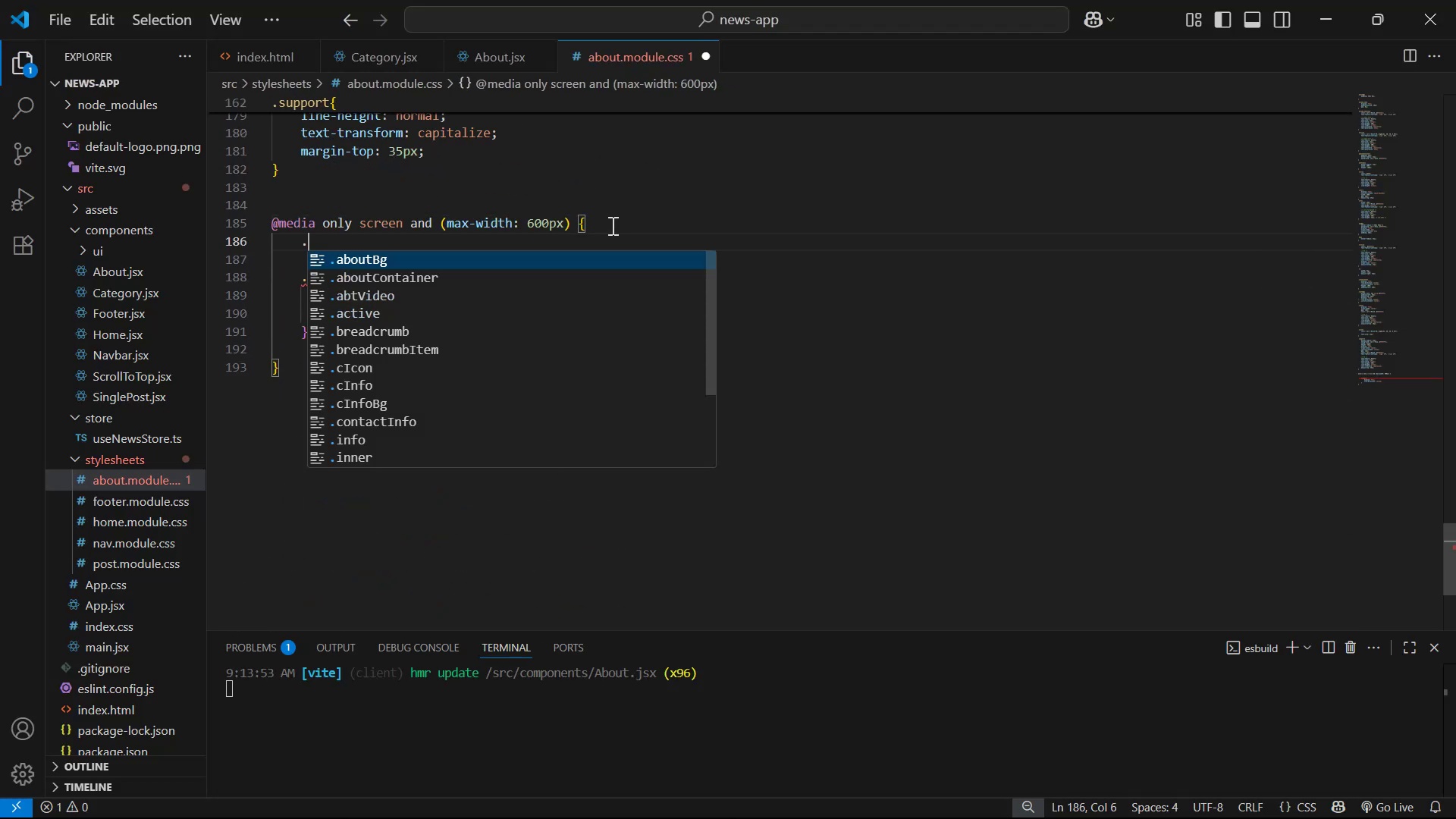 
key(B)
 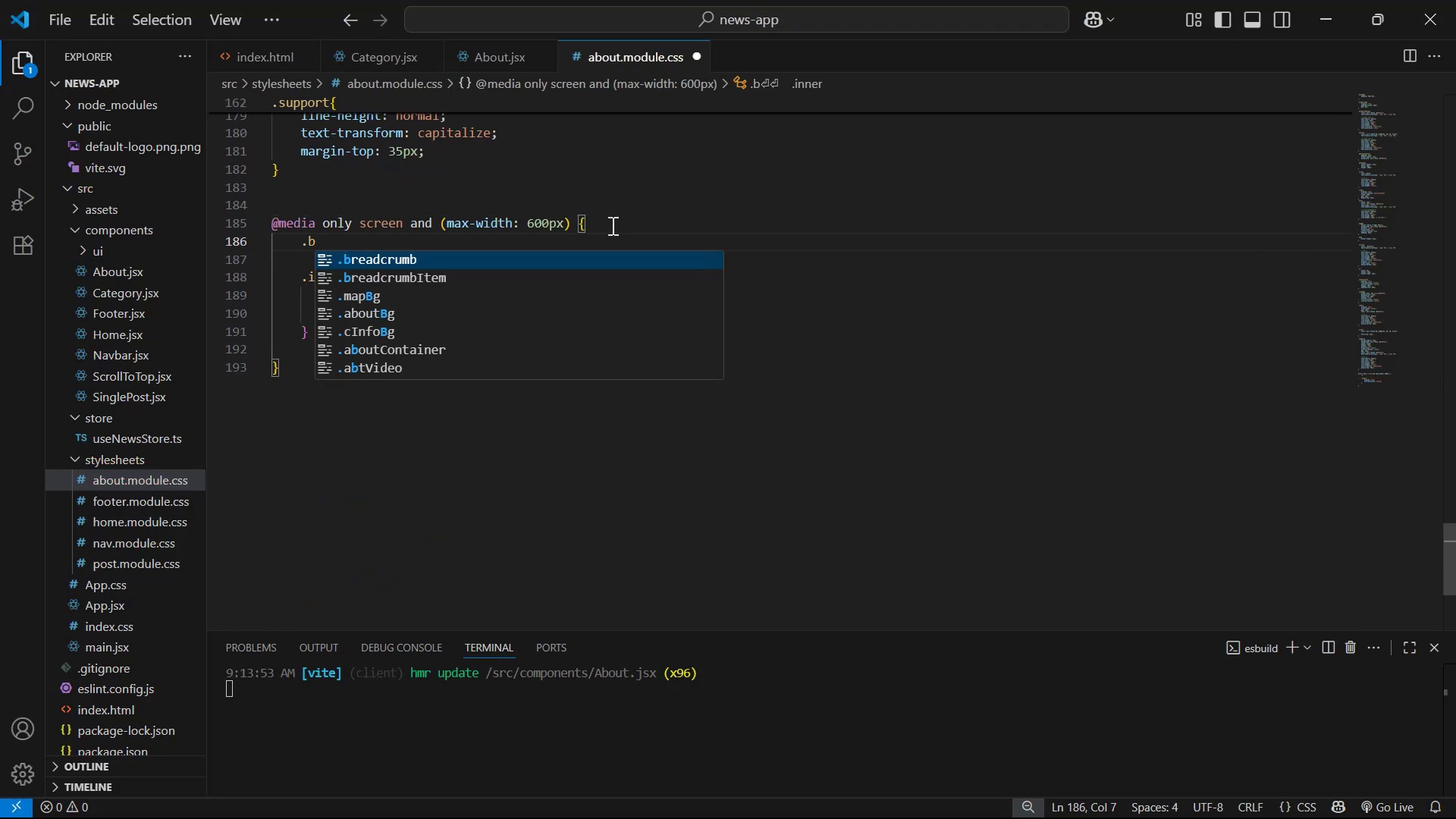 
key(Enter)
 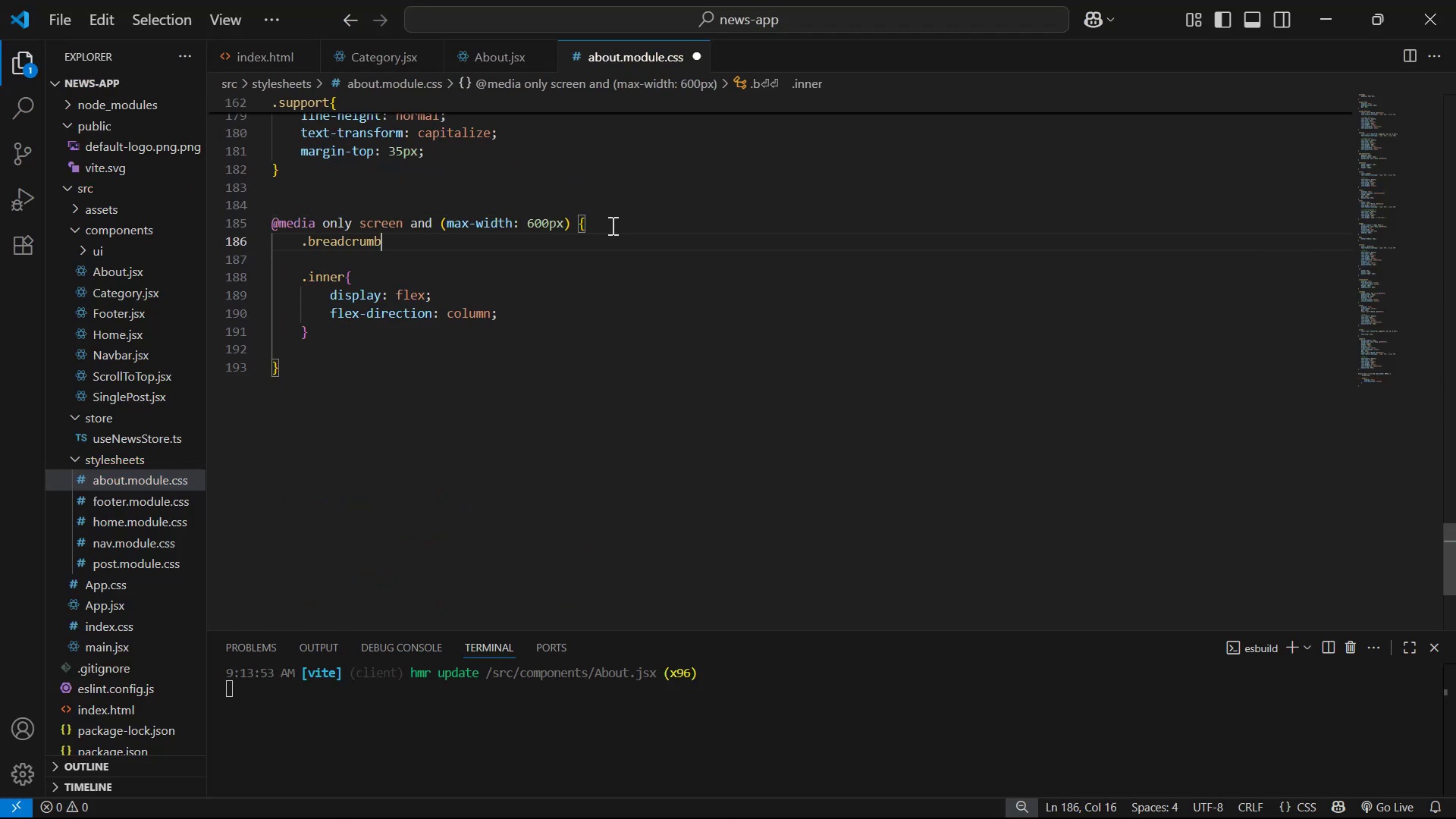 
key(Shift+ShiftLeft)
 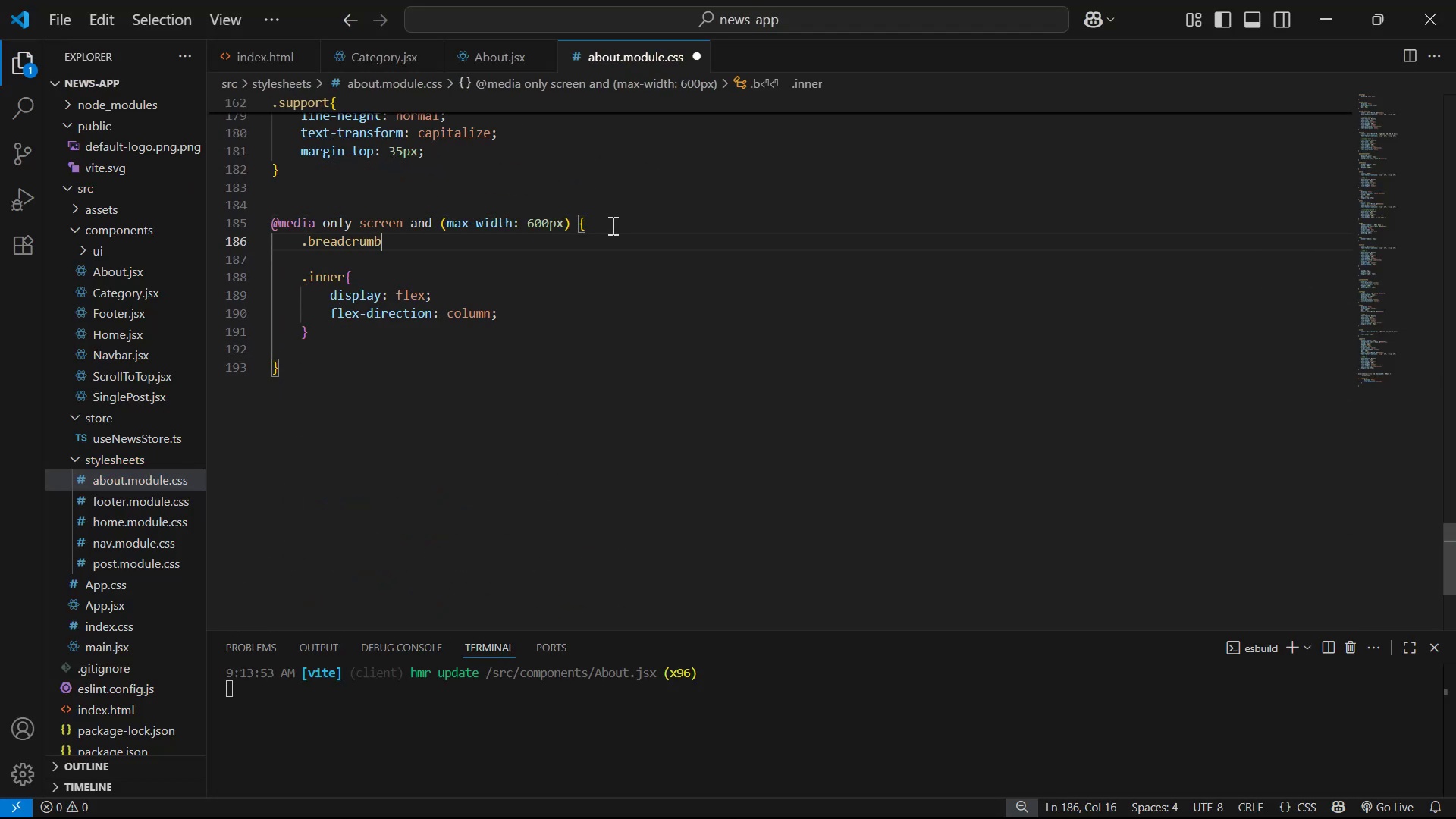 
key(Shift+BracketLeft)
 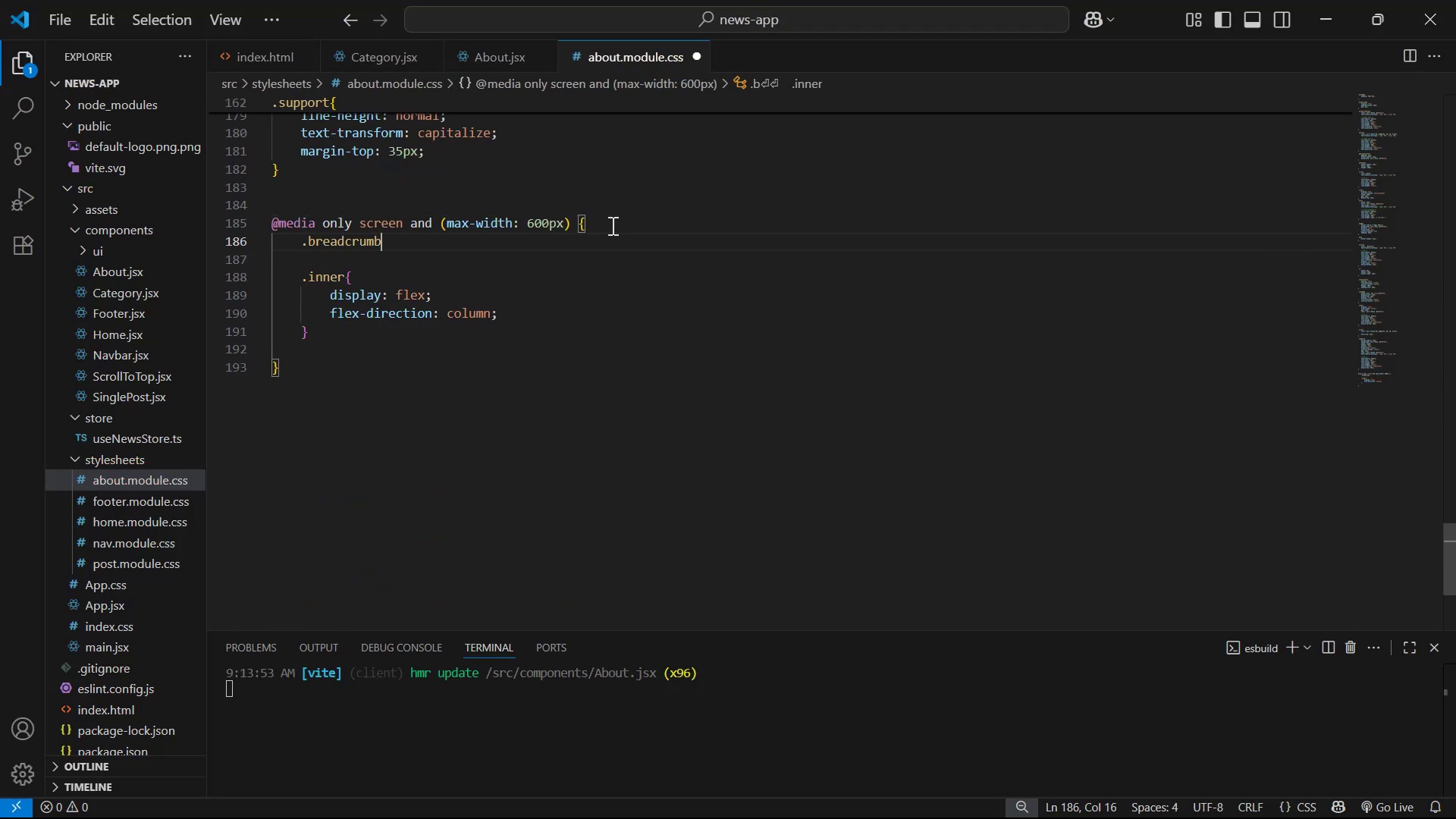 
key(Enter)
 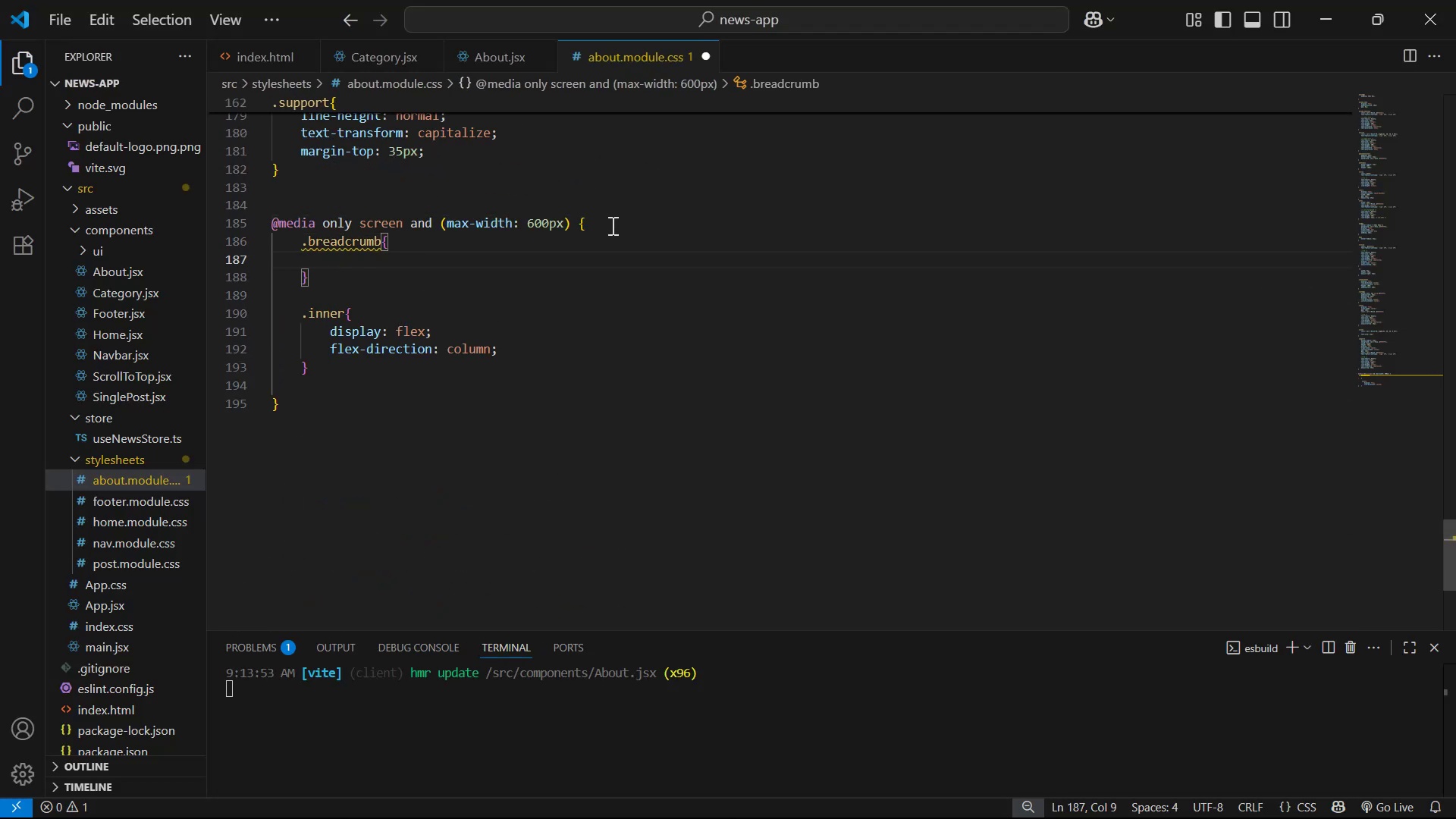 
type(pa)
 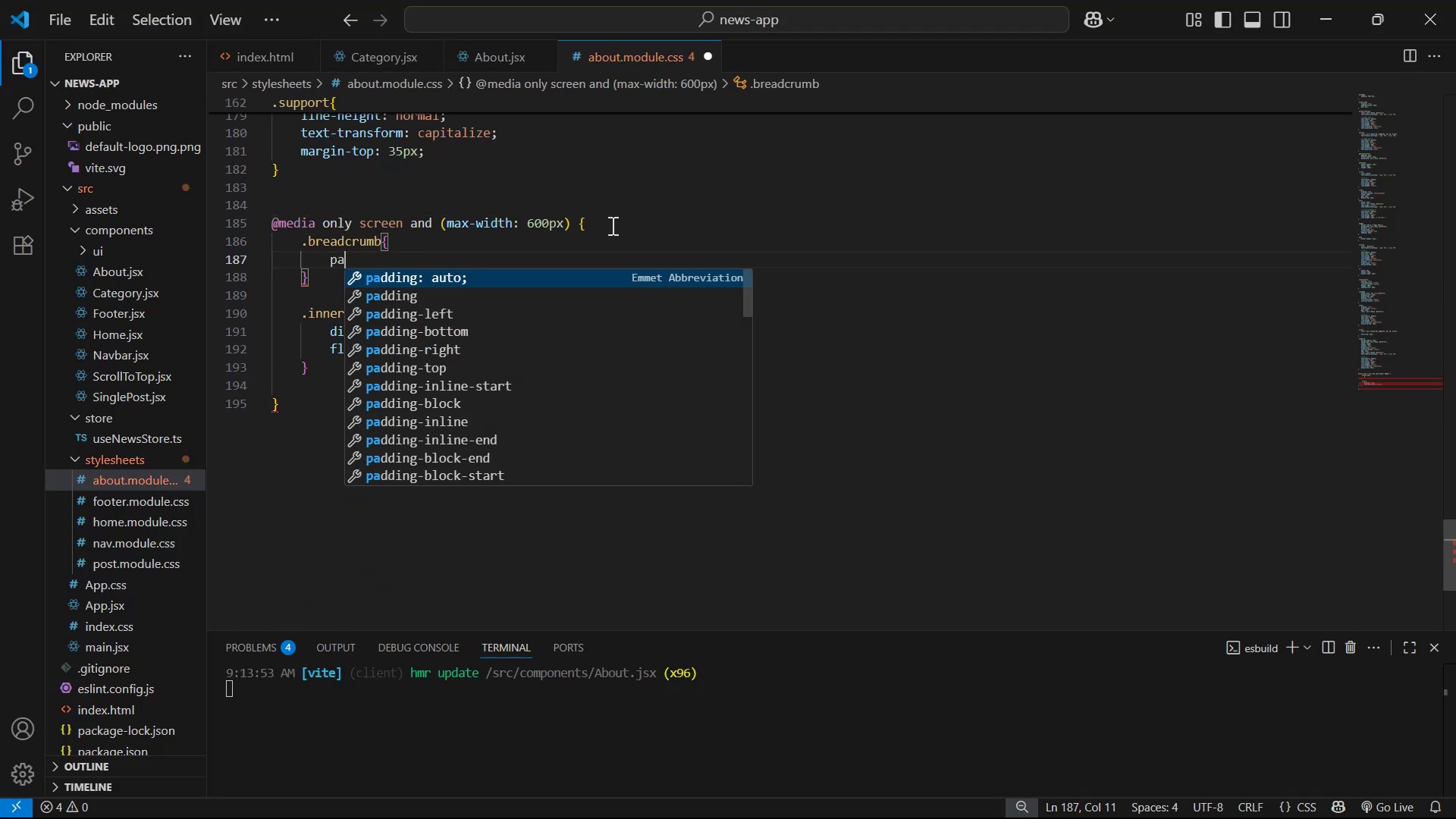 
key(ArrowDown)
 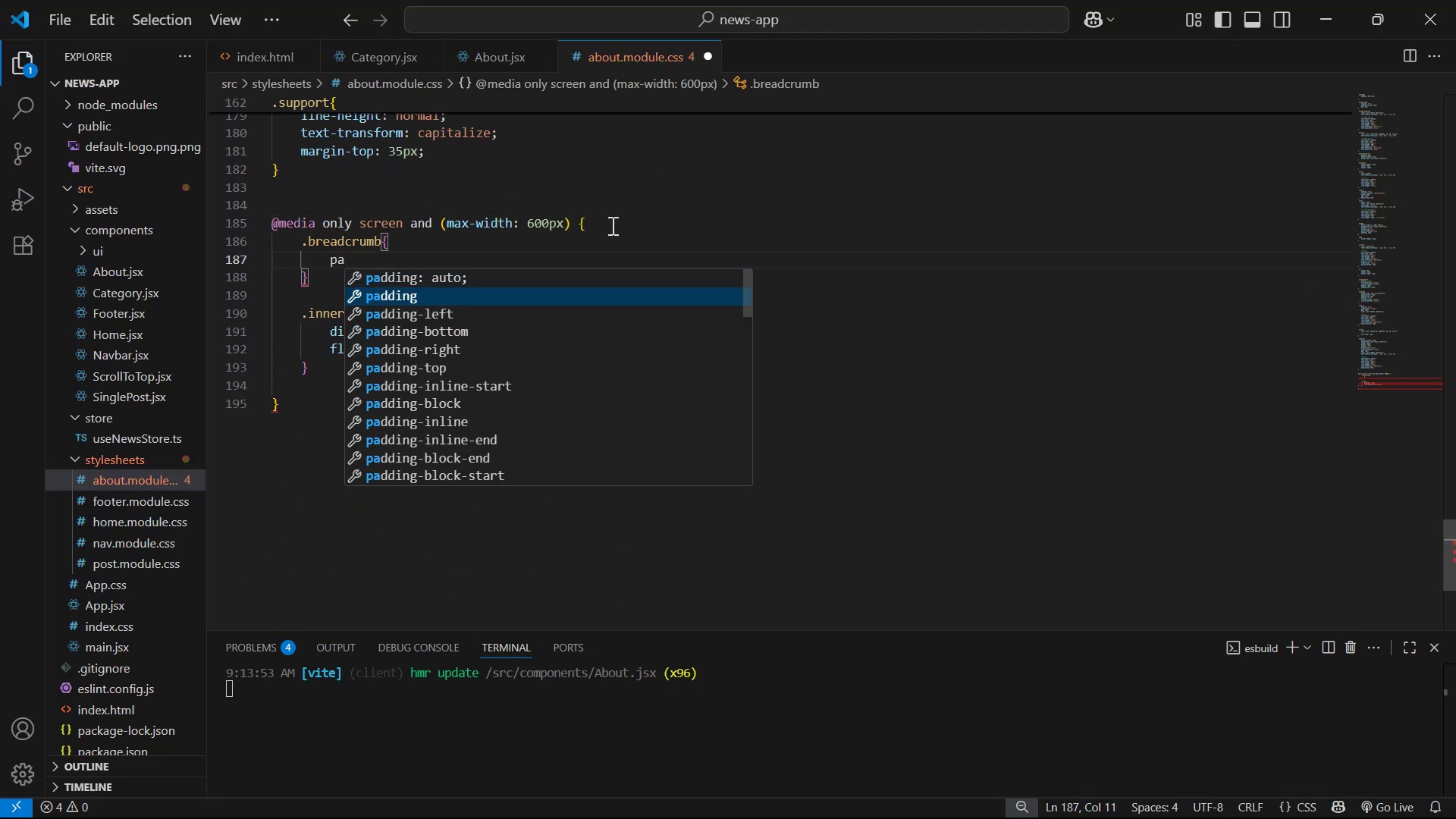 
key(ArrowDown)
 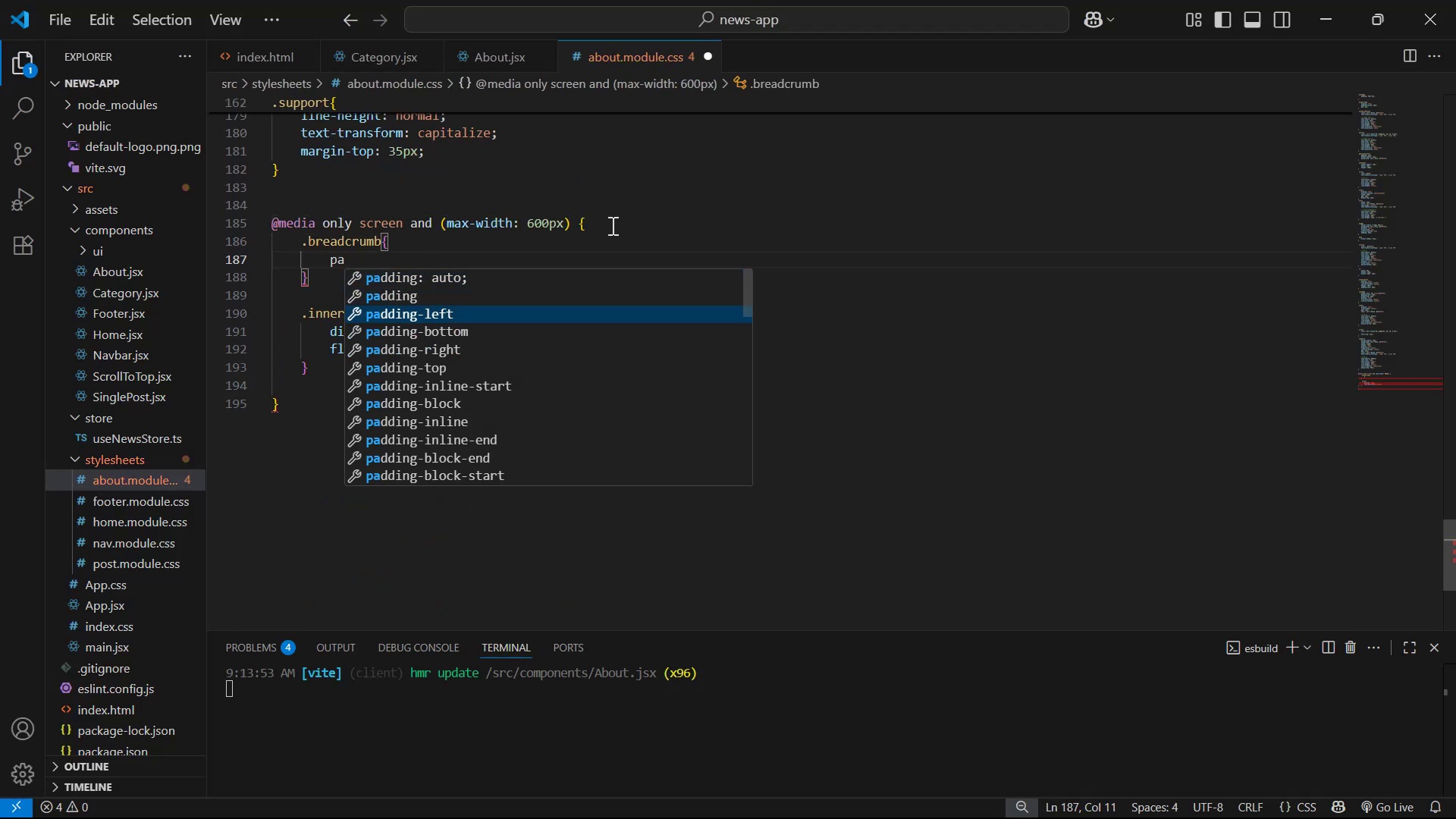 
key(Enter)
 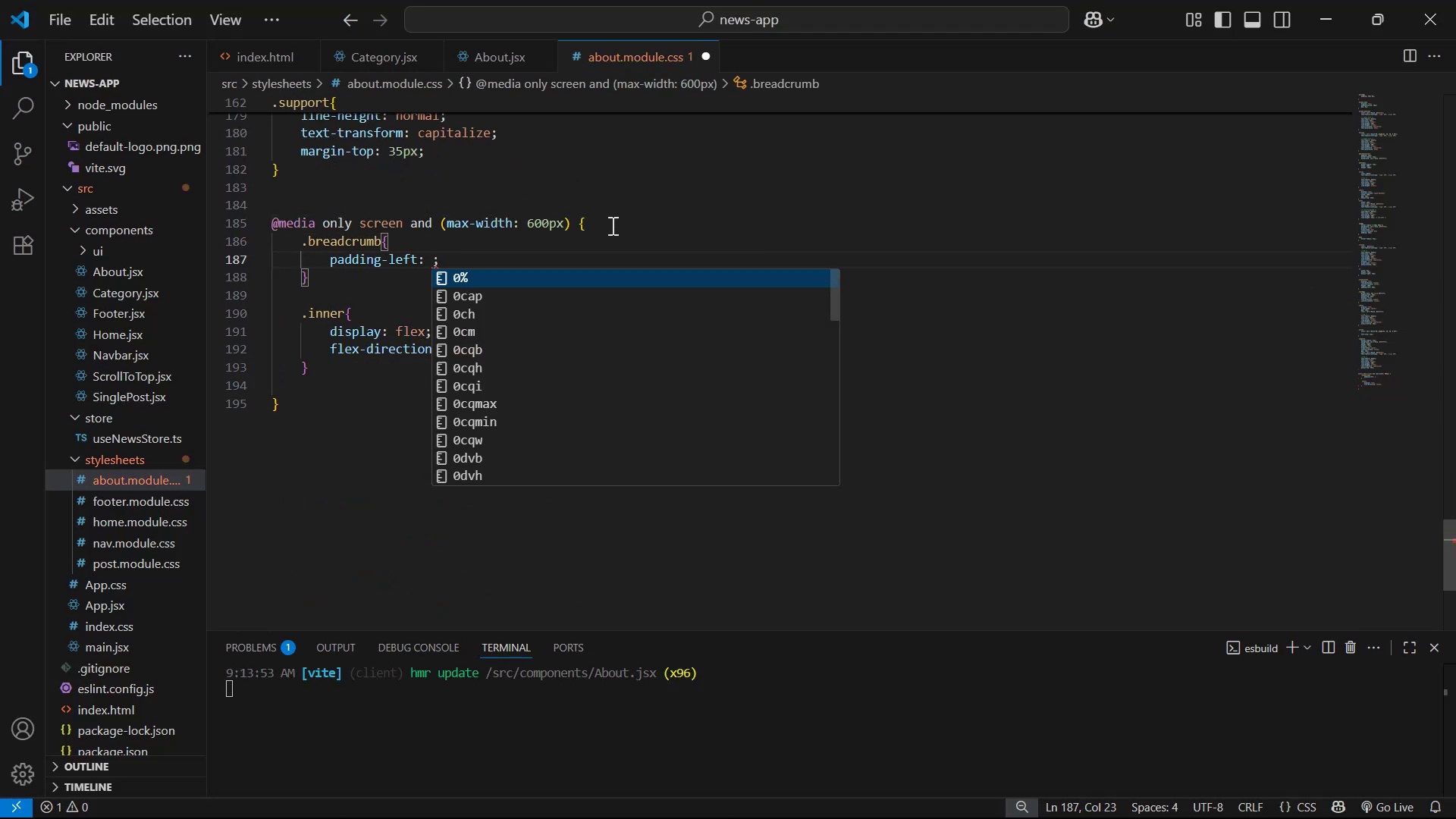 
type(30px)
 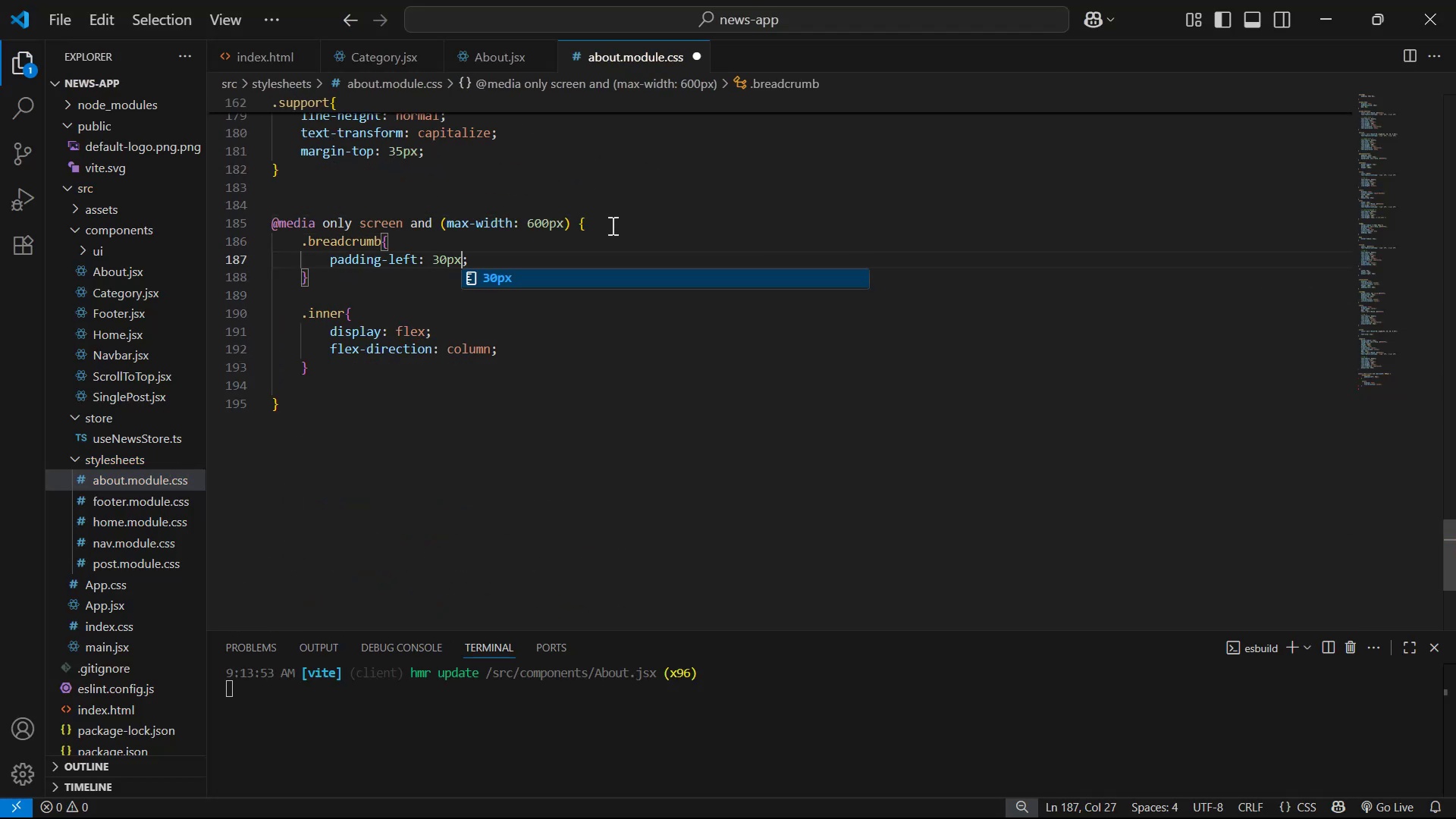 
key(Control+ControlLeft)
 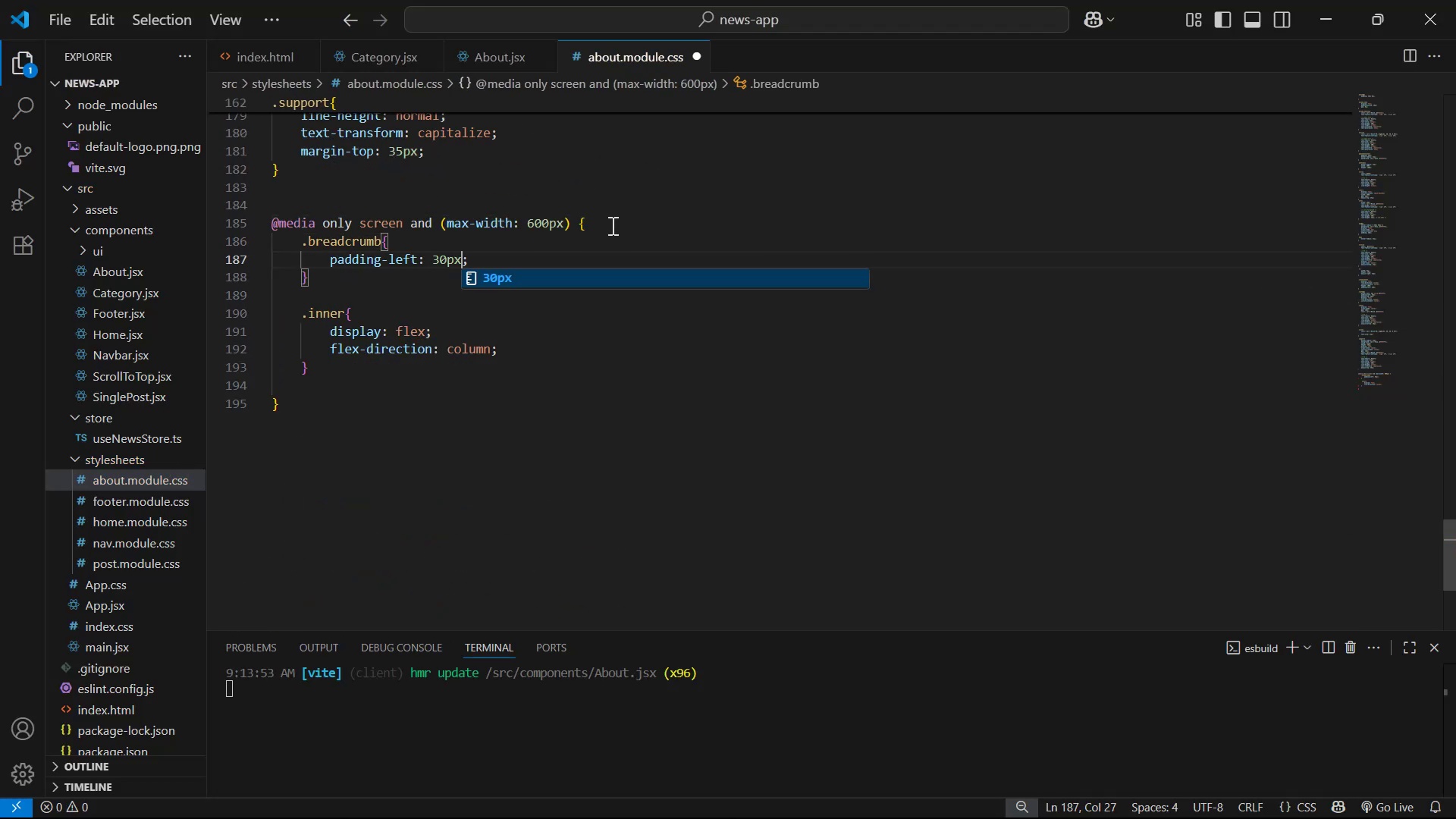 
key(Control+S)
 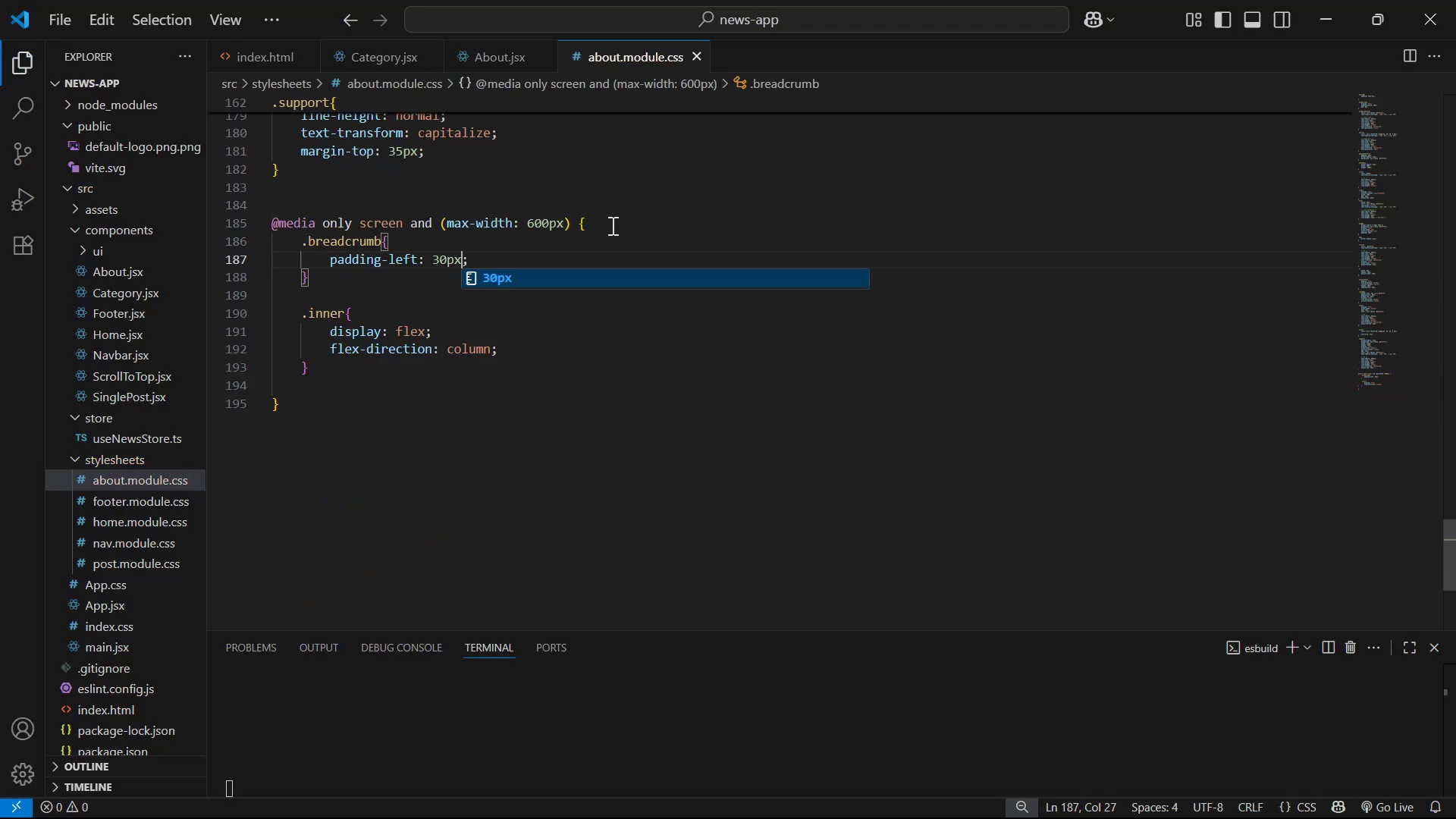 
key(Alt+AltLeft)
 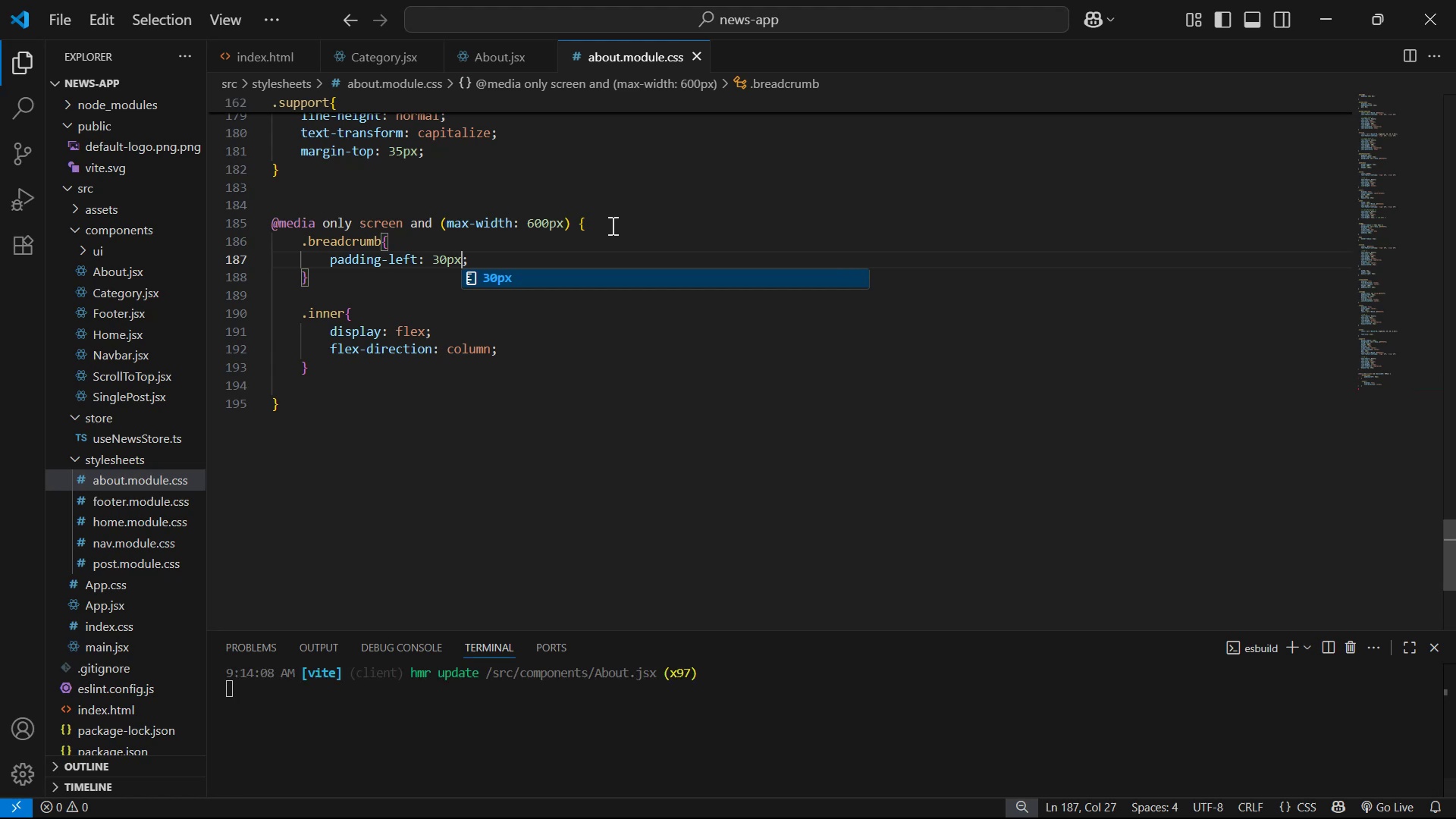 
key(Alt+Tab)
 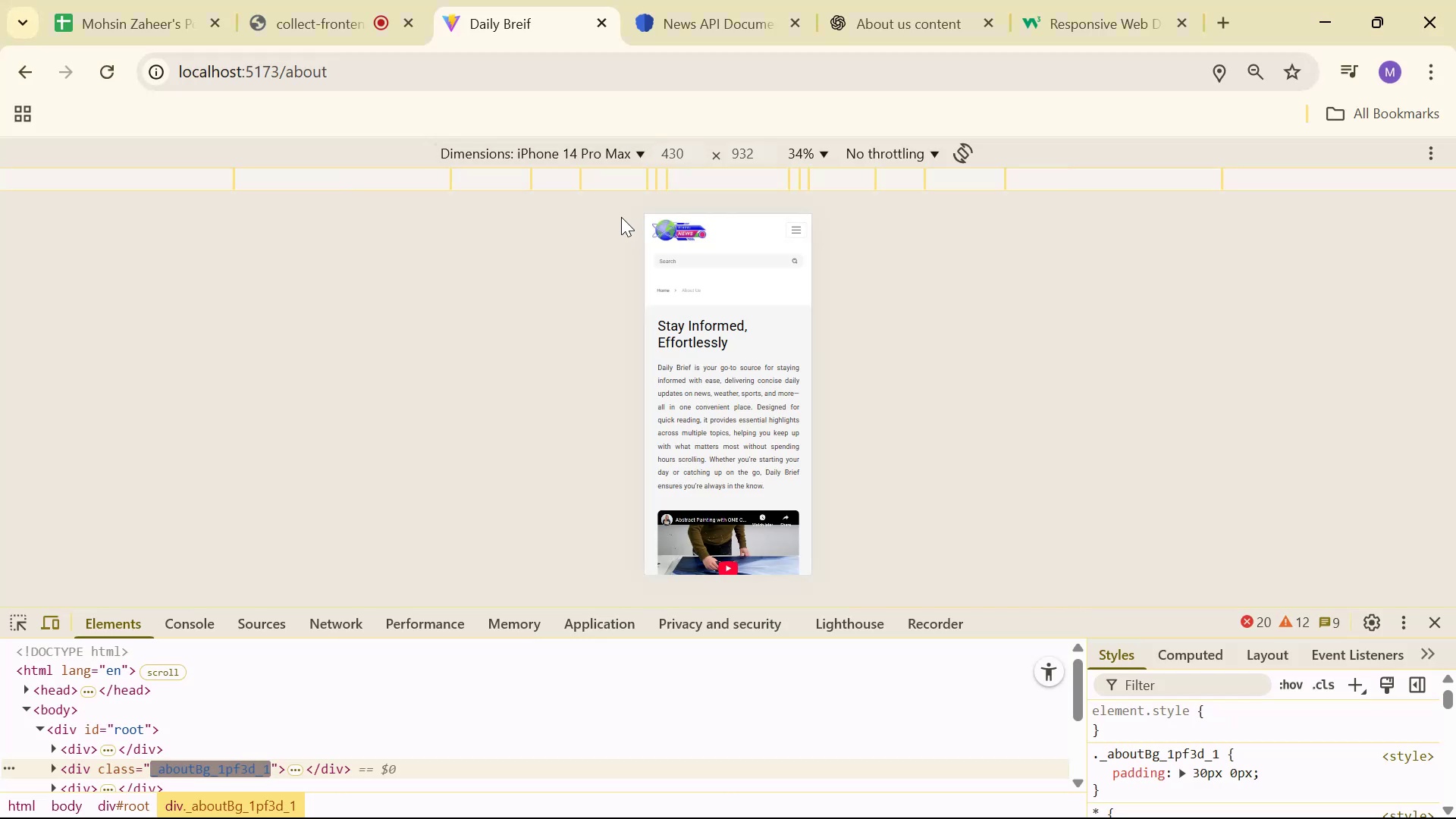 
scroll: coordinate [774, 318], scroll_direction: down, amount: 9.0
 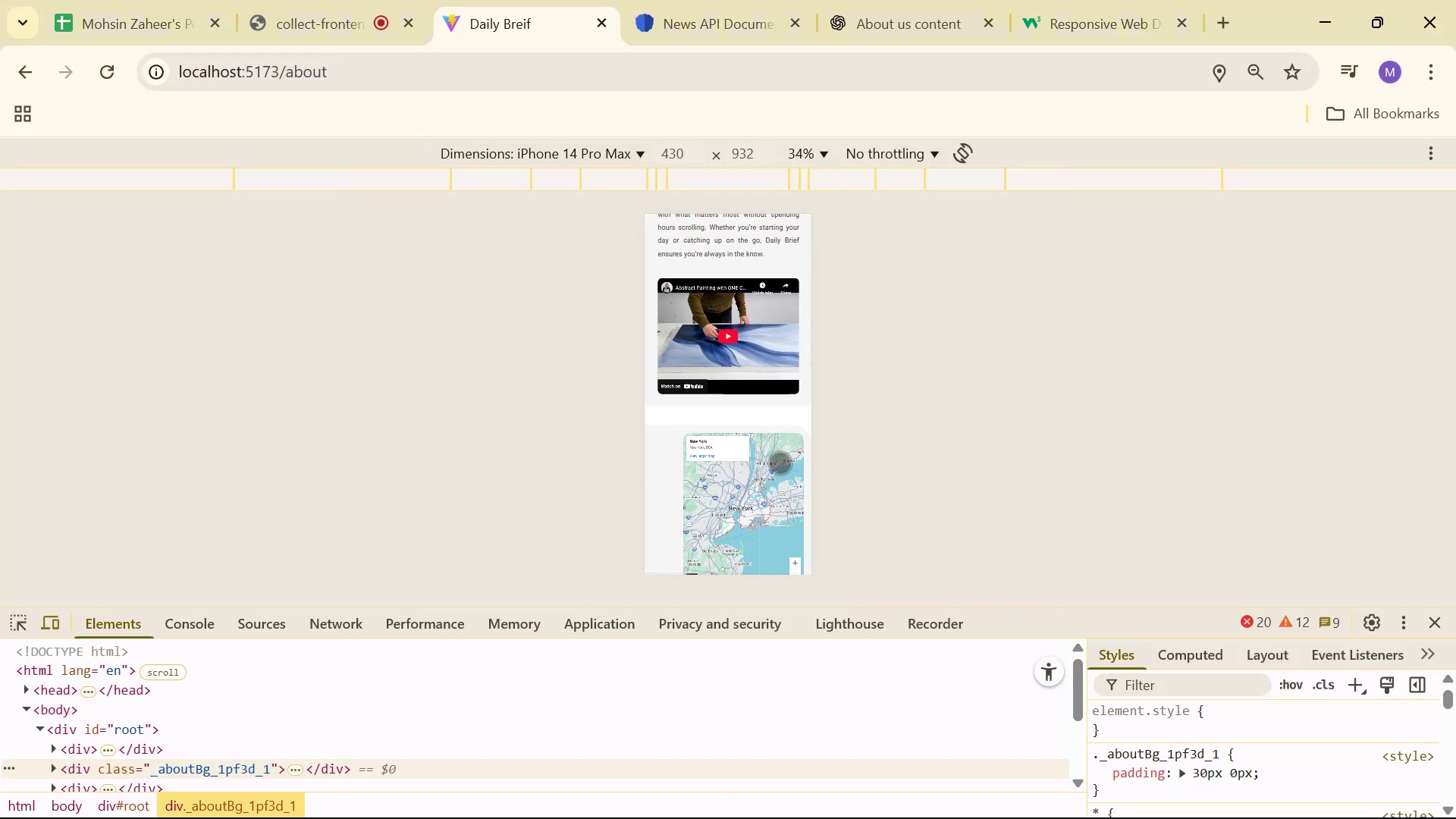 
scroll: coordinate [777, 460], scroll_direction: up, amount: 6.0
 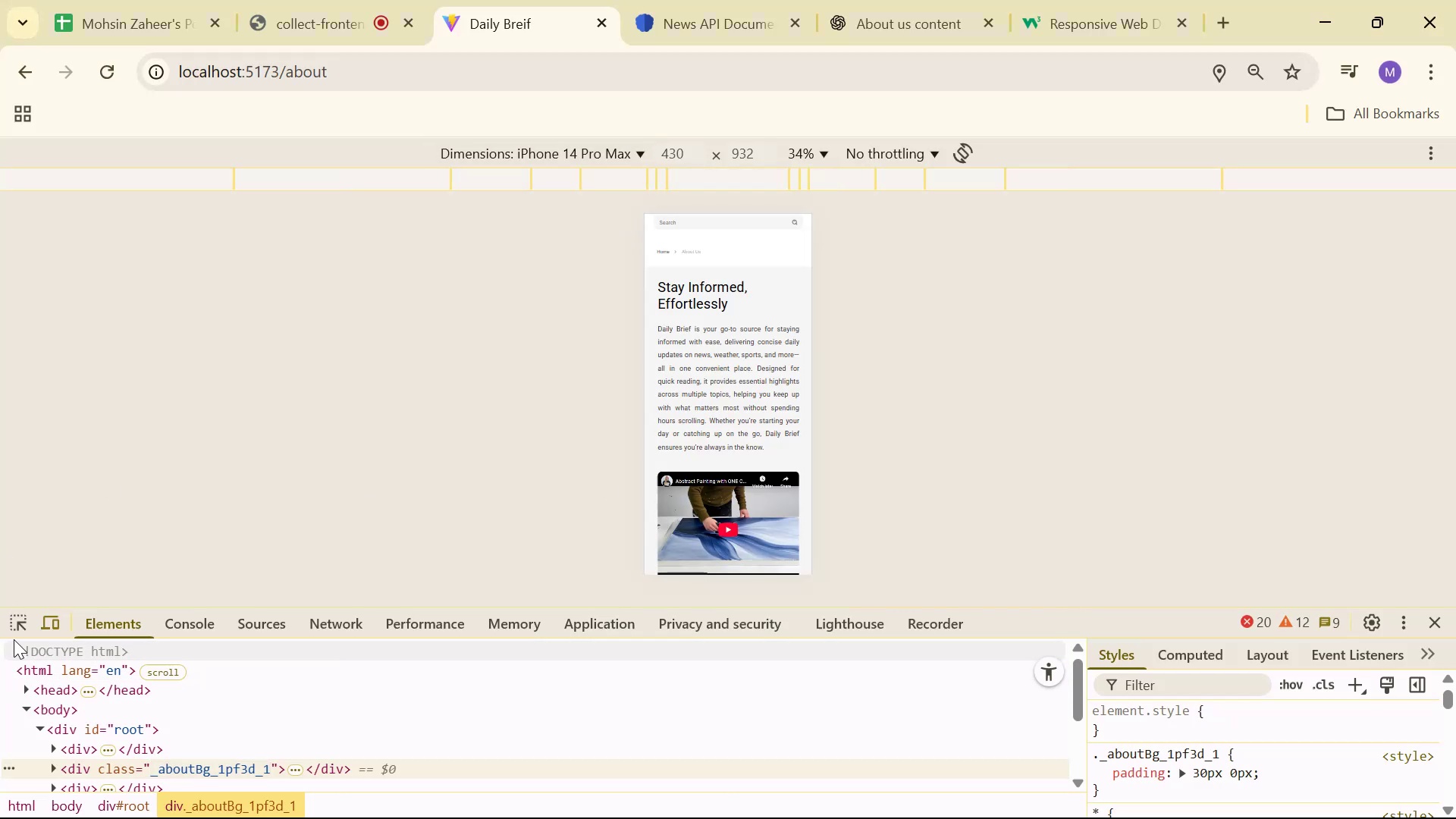 
double_click([20, 617])
 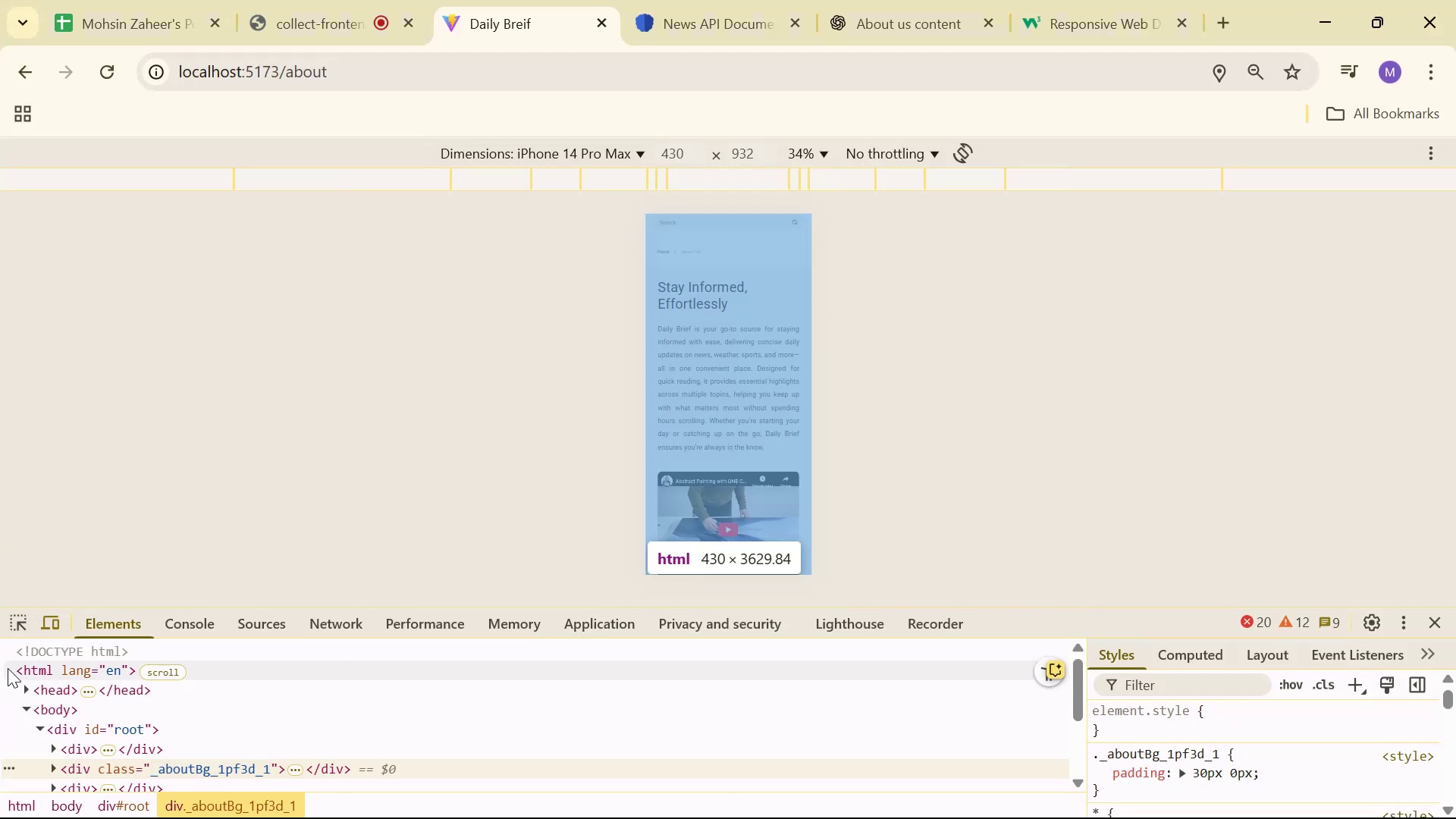 
left_click([16, 617])
 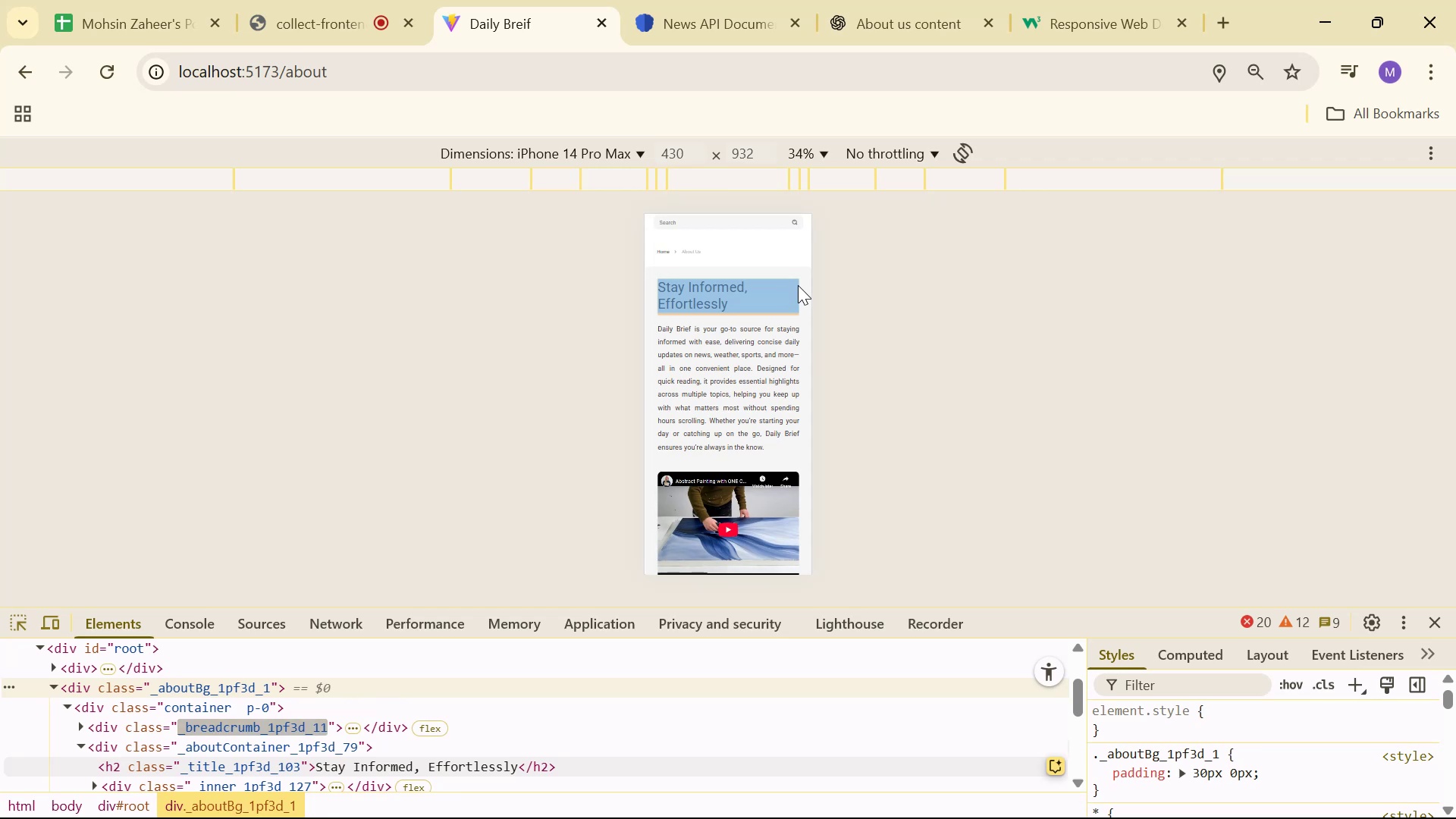 
left_click([802, 282])
 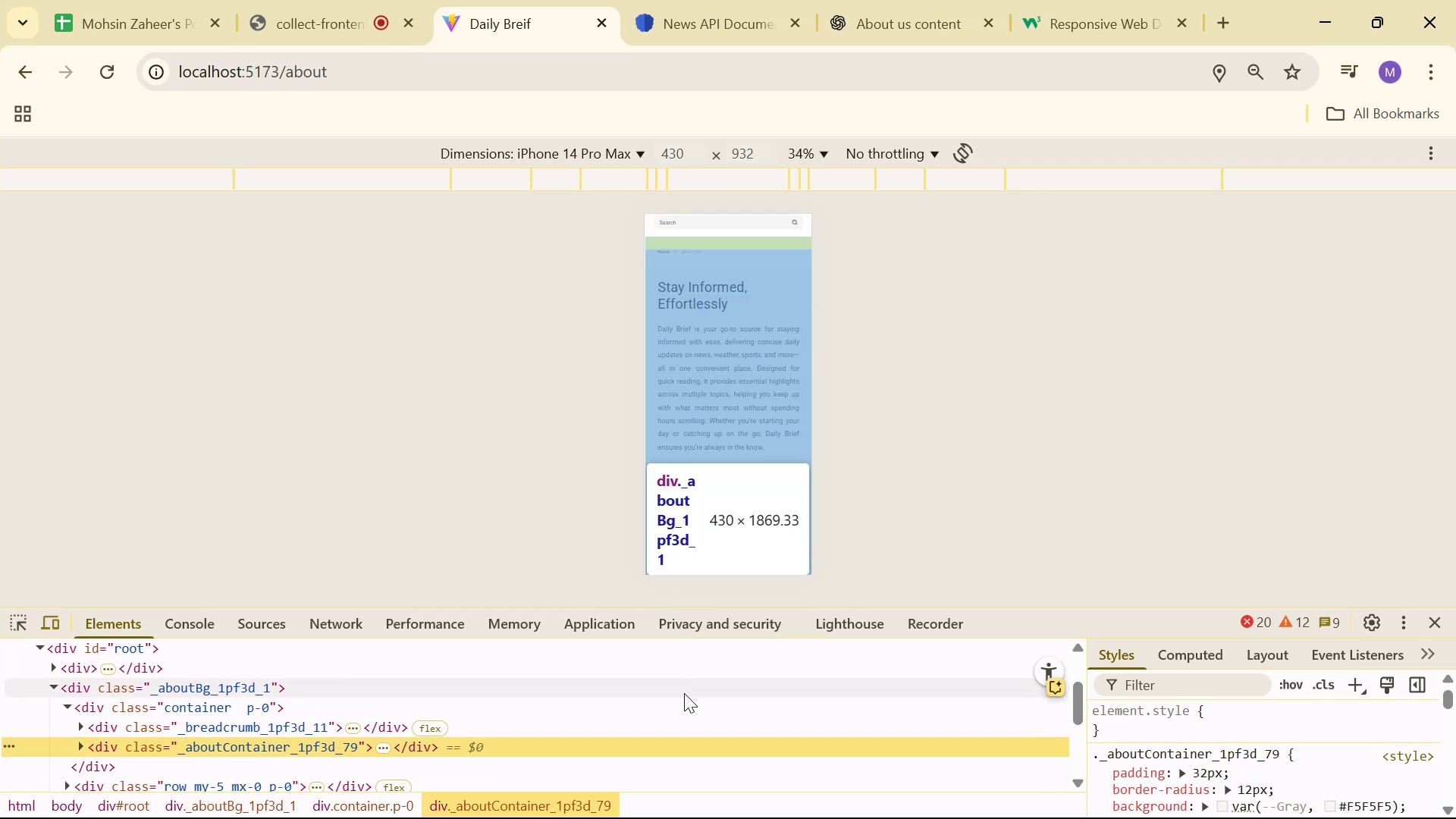 
key(Alt+AltLeft)
 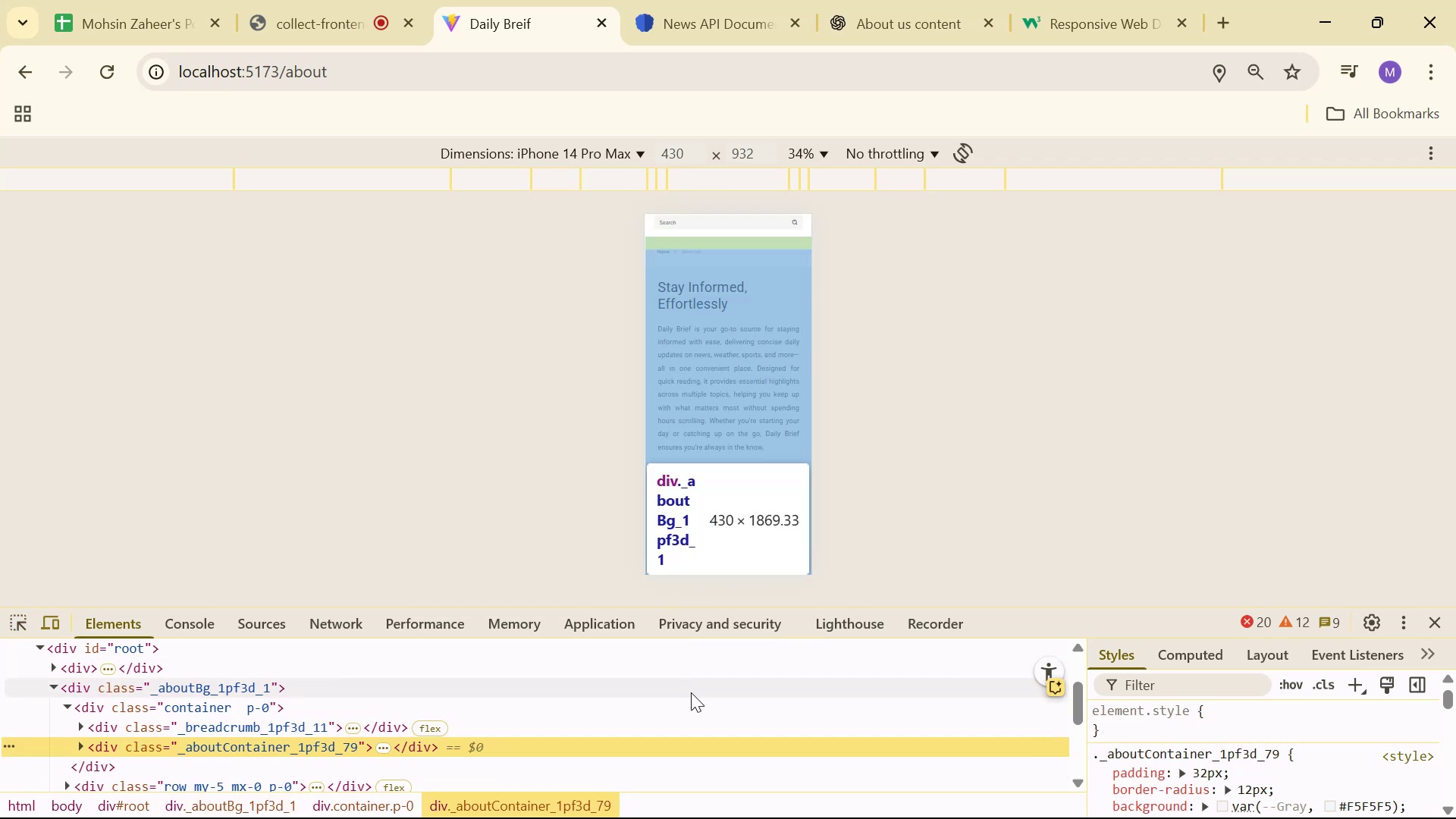 
key(Alt+Tab)
 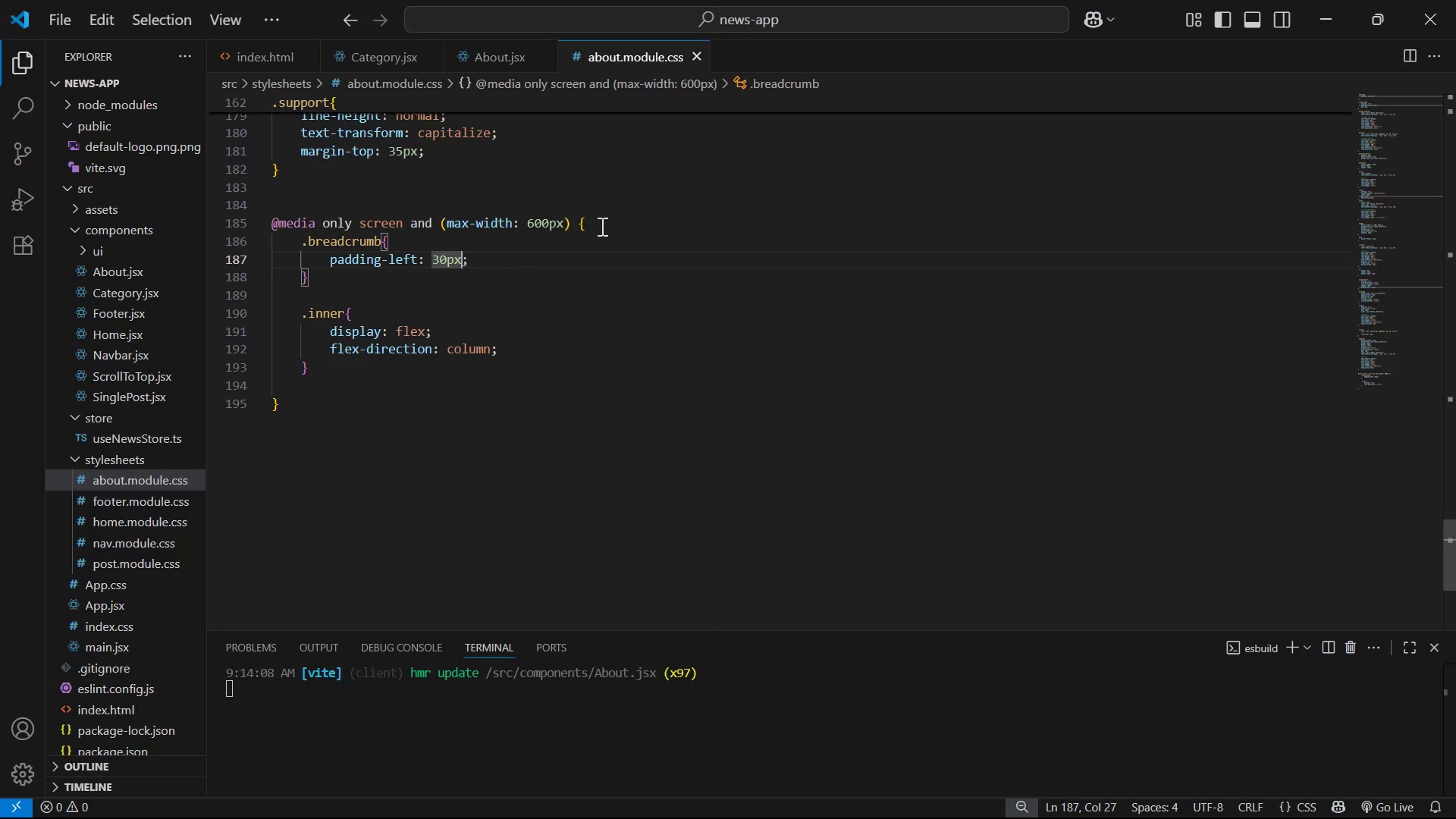 
double_click([637, 270])
 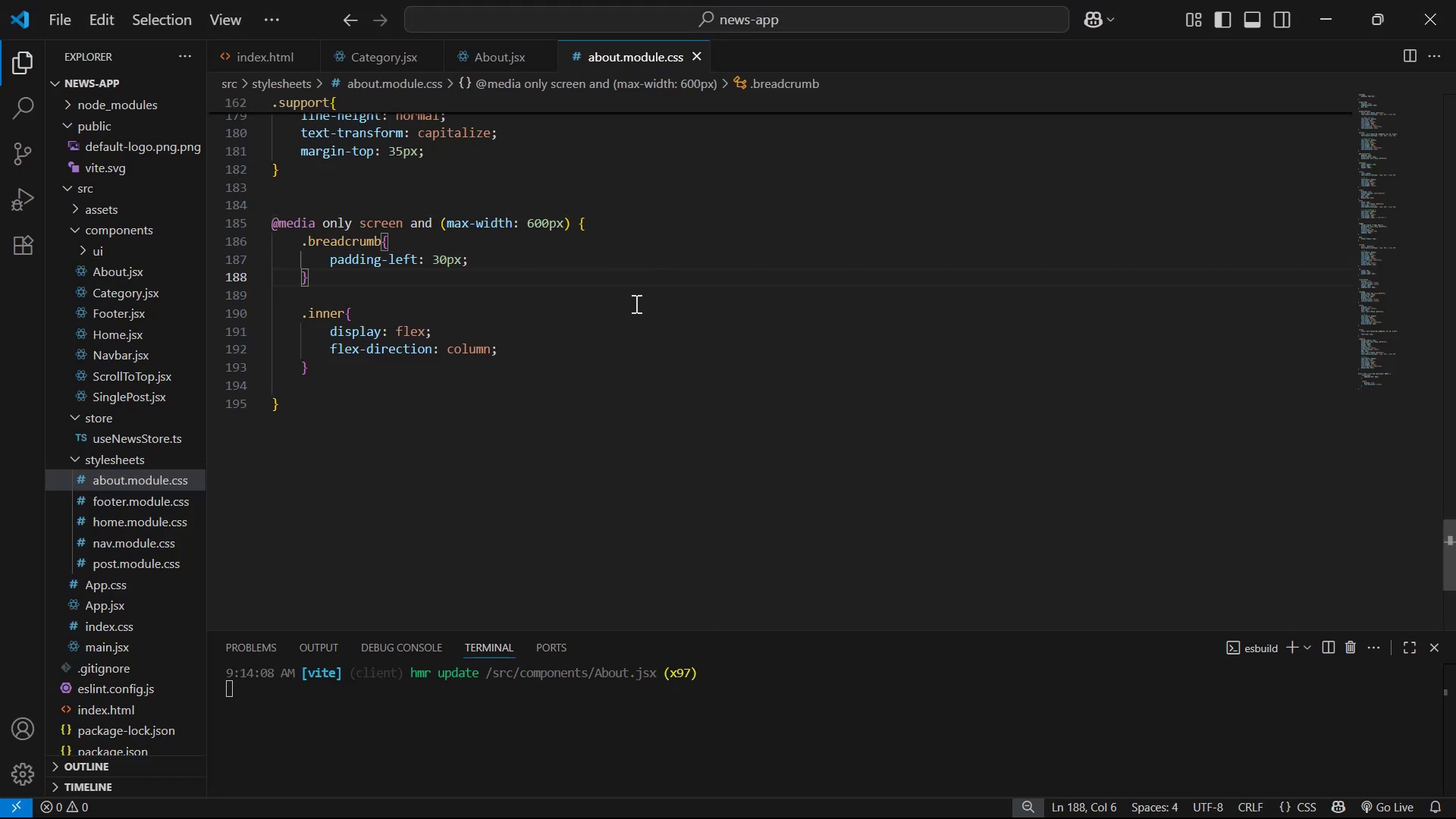 
key(Enter)
 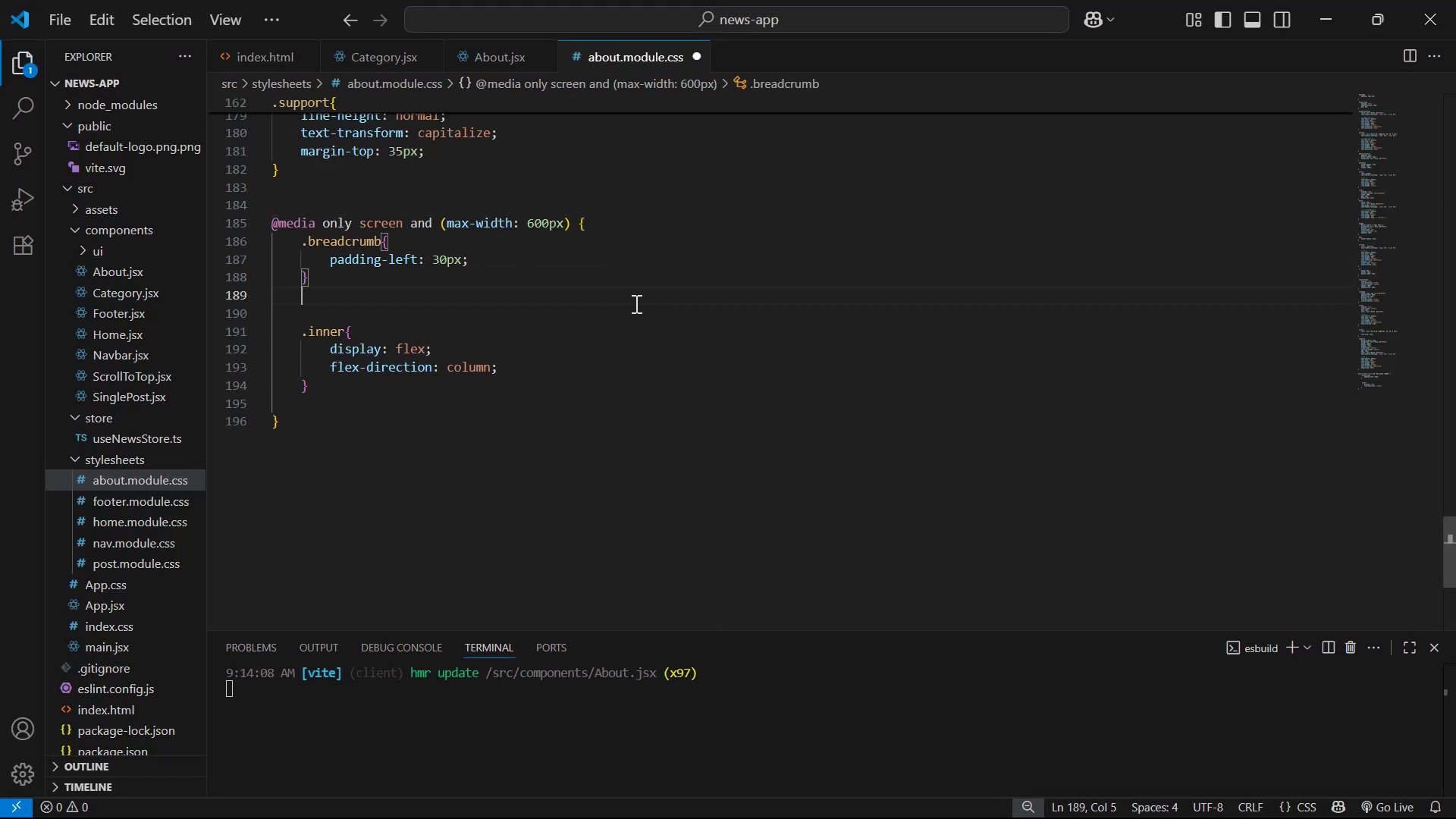 
key(Enter)
 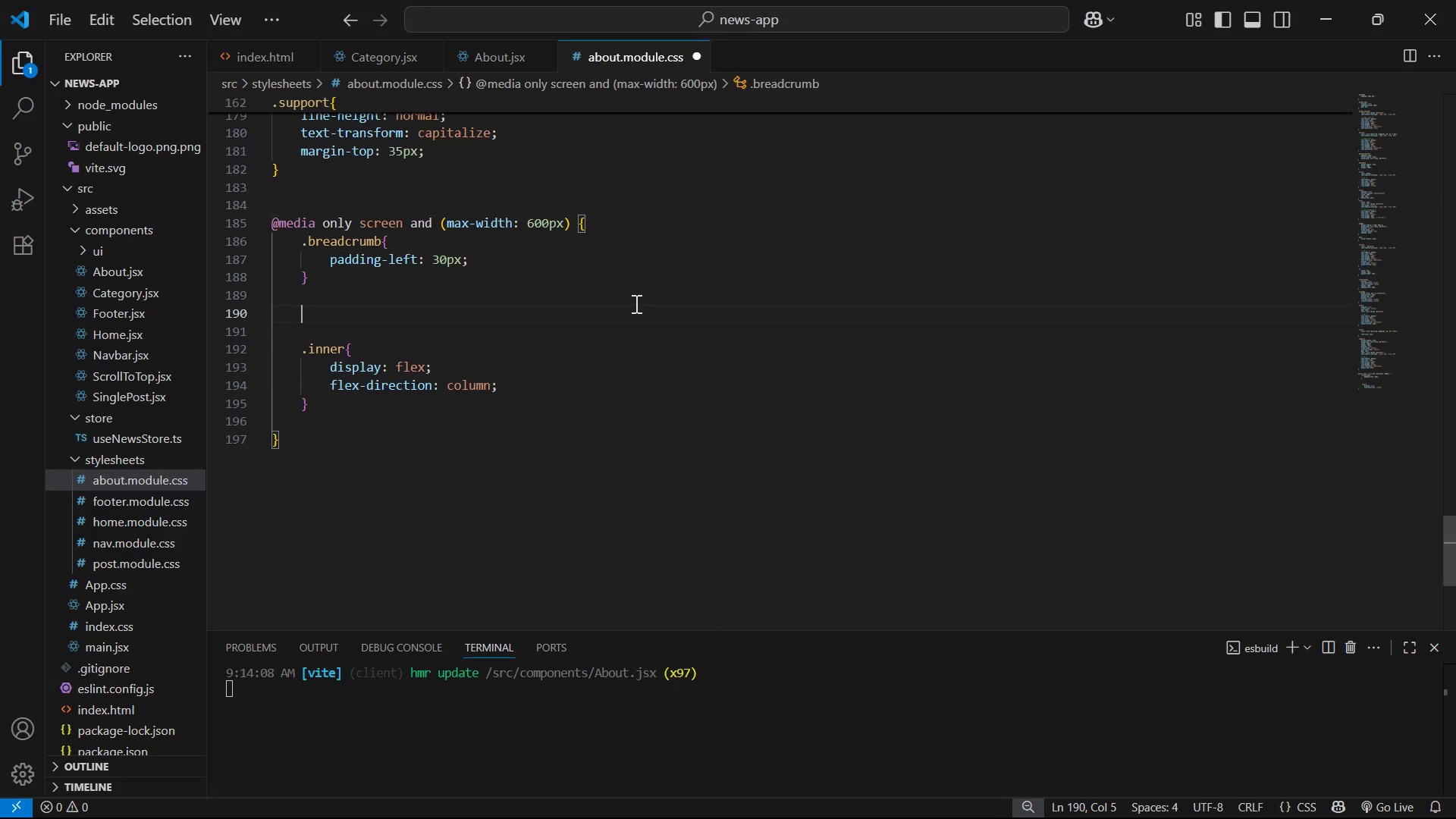 
type(.ab)
 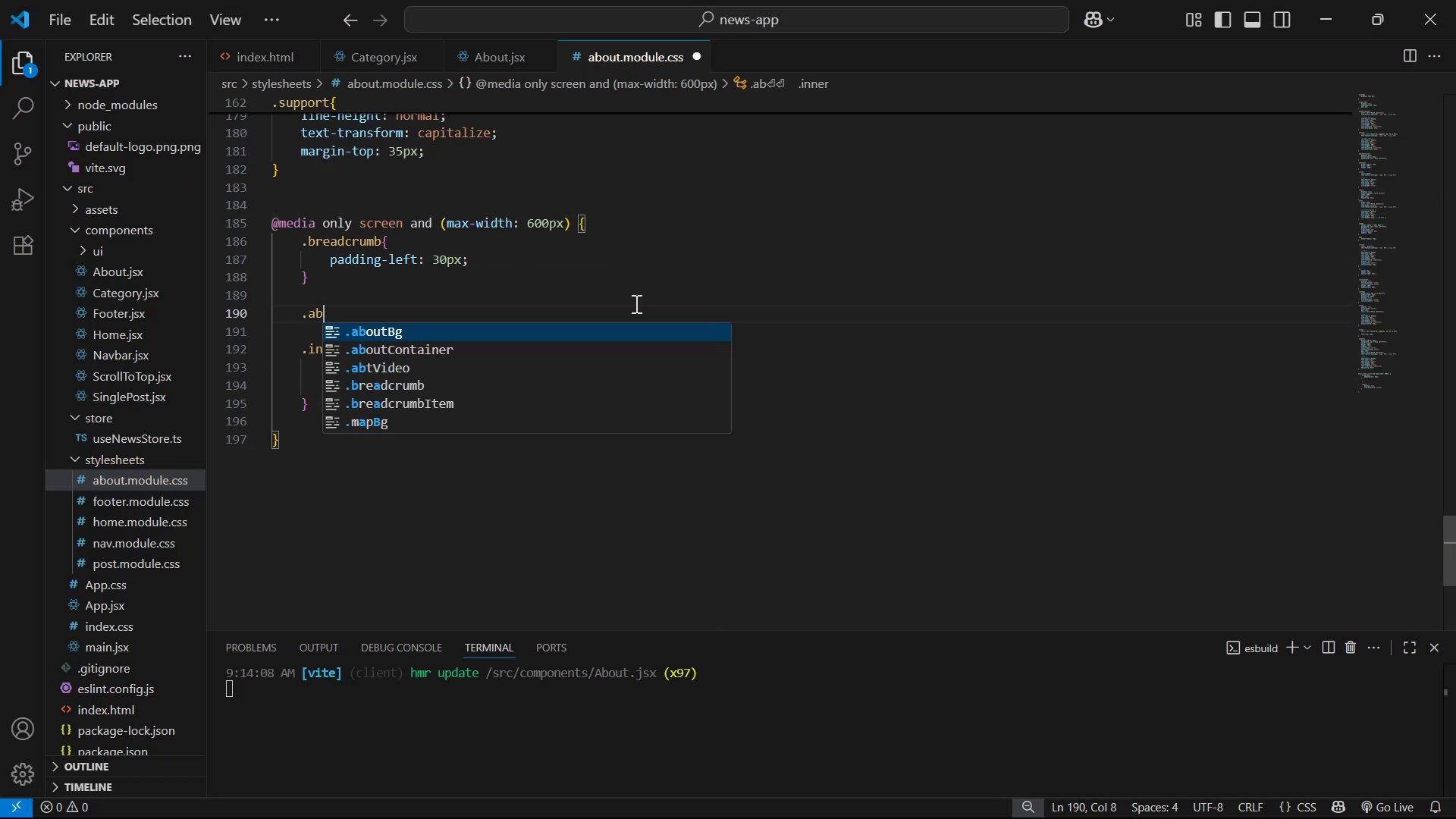 
key(ArrowDown)
 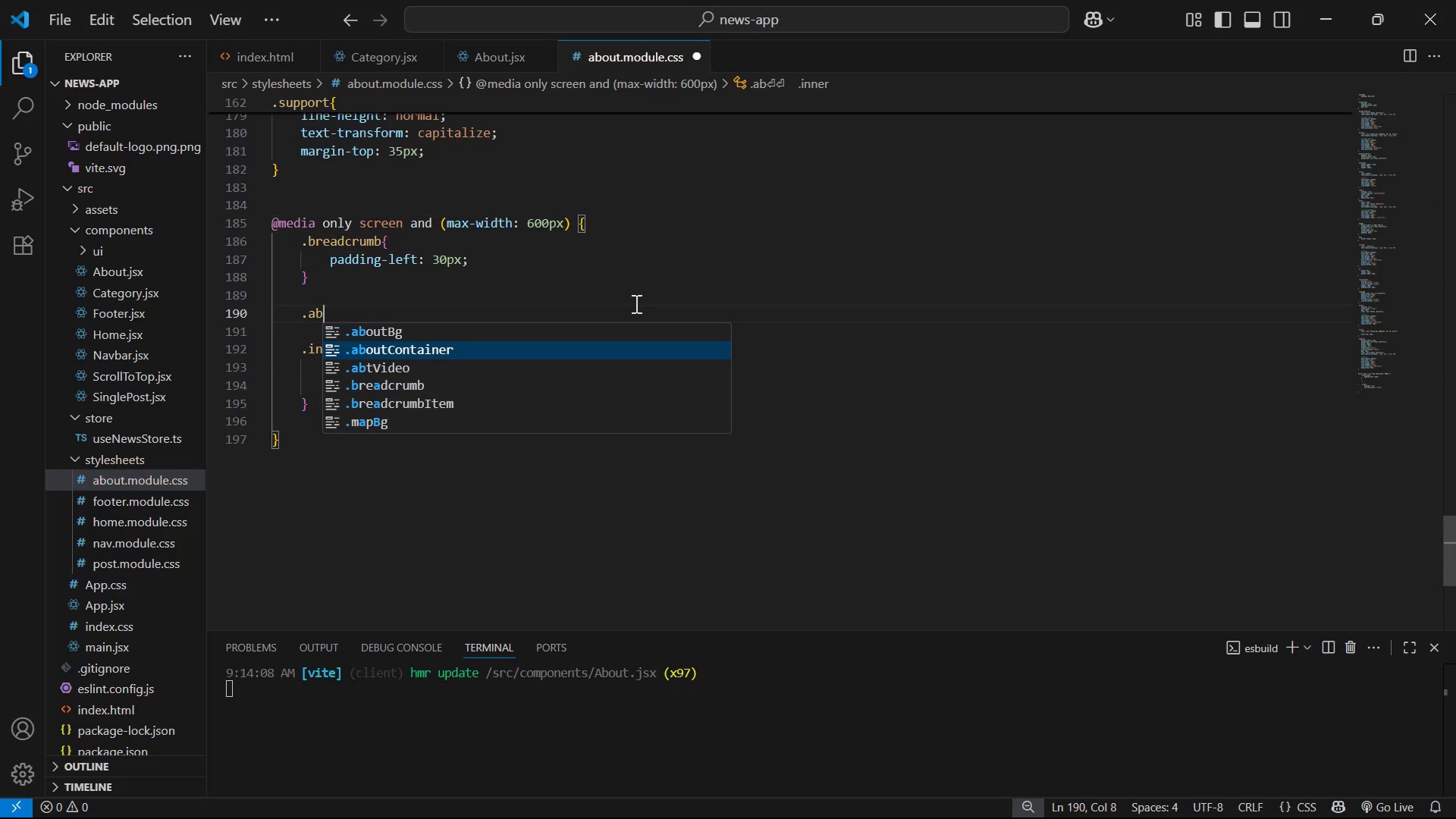 
key(Enter)
 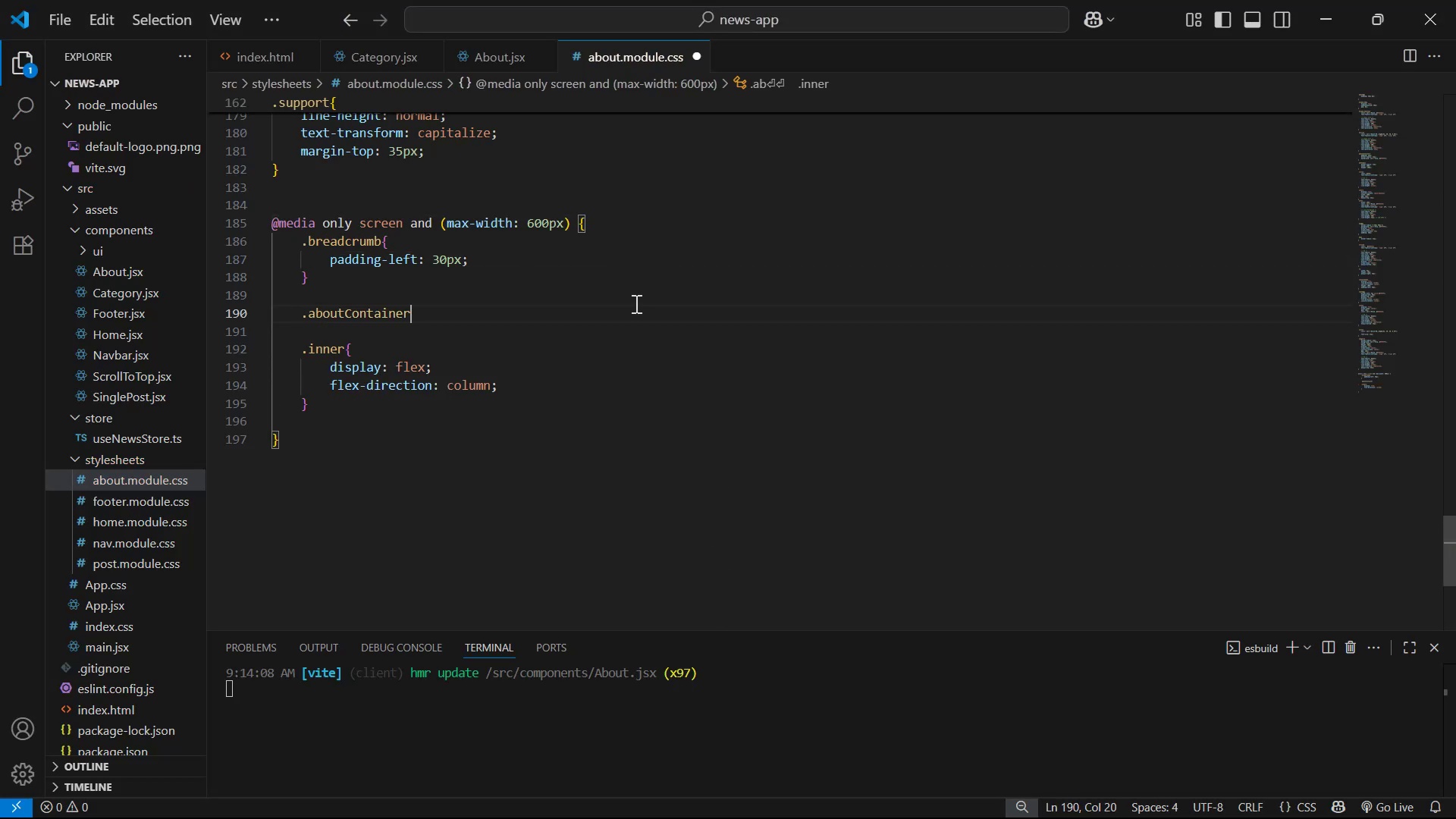 
key(Shift+P)
 